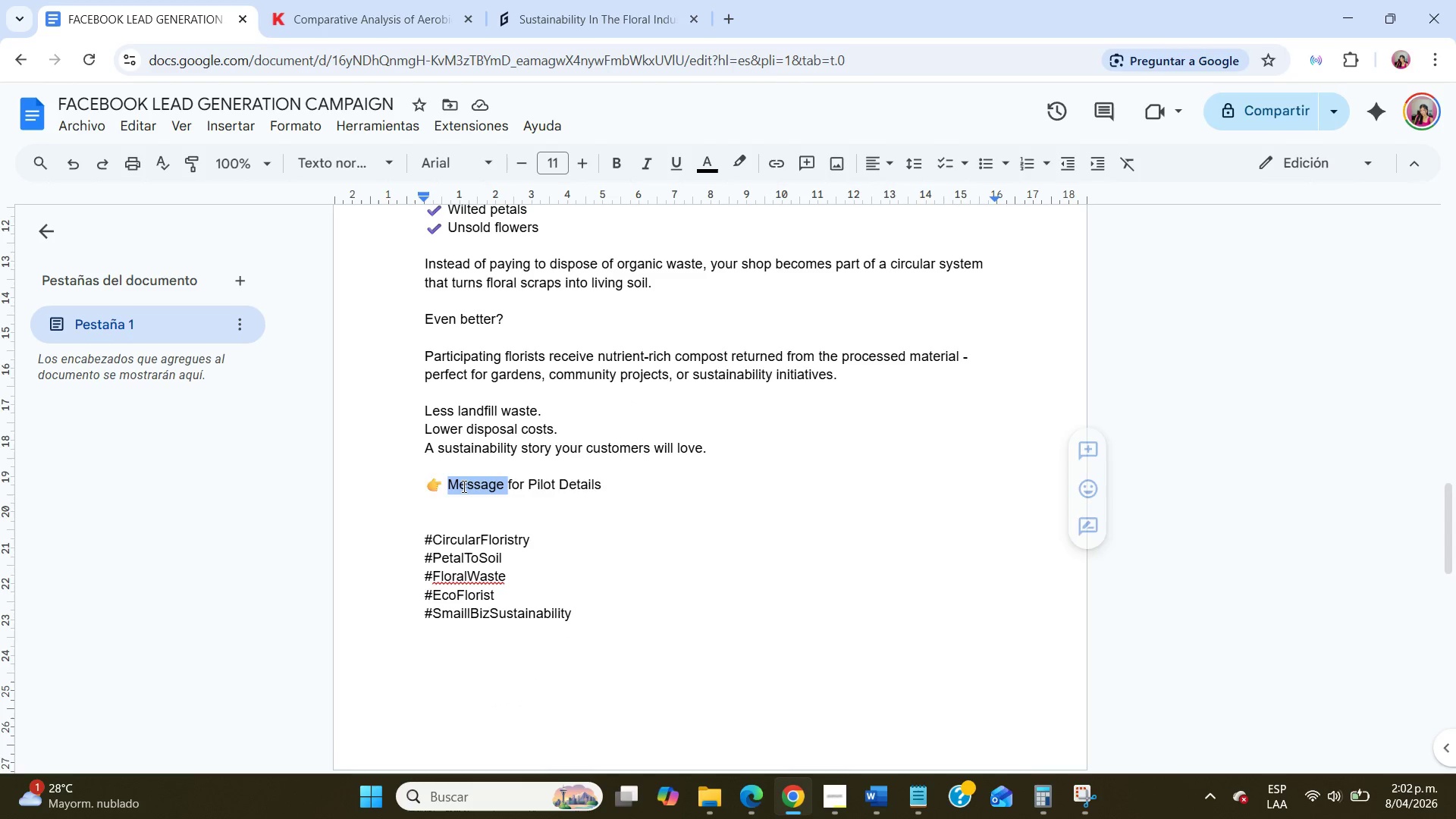 
triple_click([463, 486])
 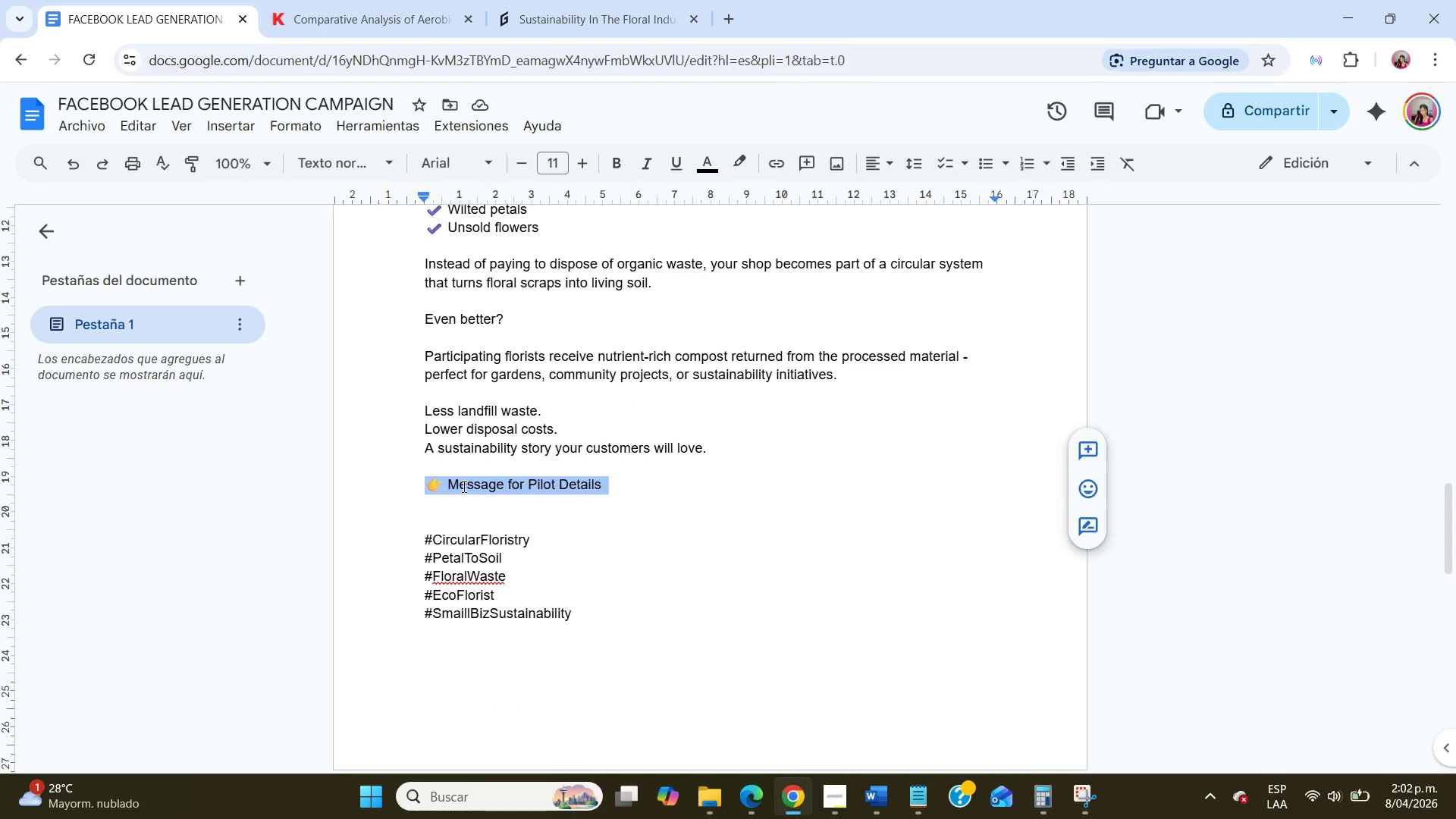 
key(Control+C)
 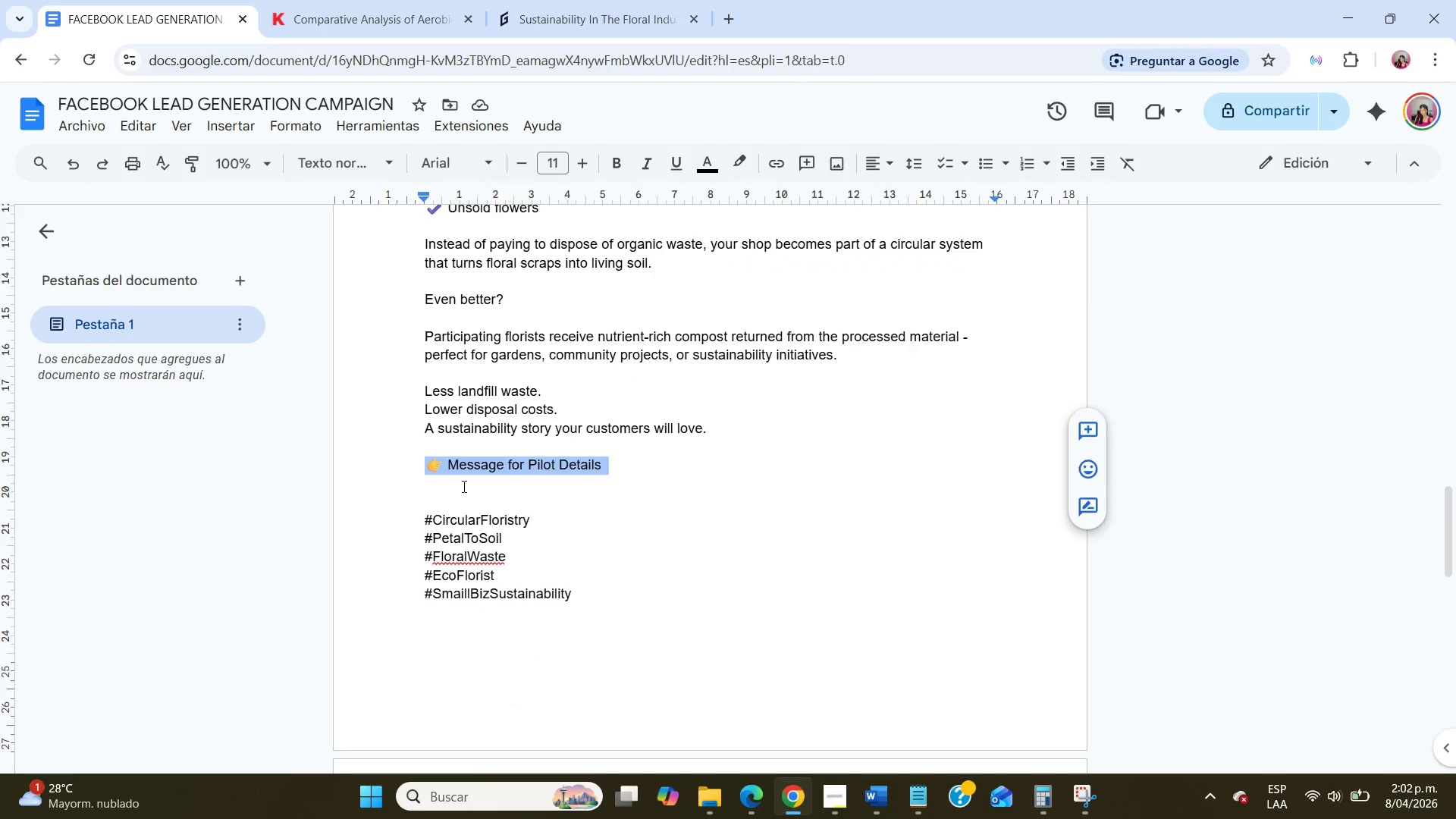 
scroll: coordinate [463, 486], scroll_direction: down, amount: 17.0
 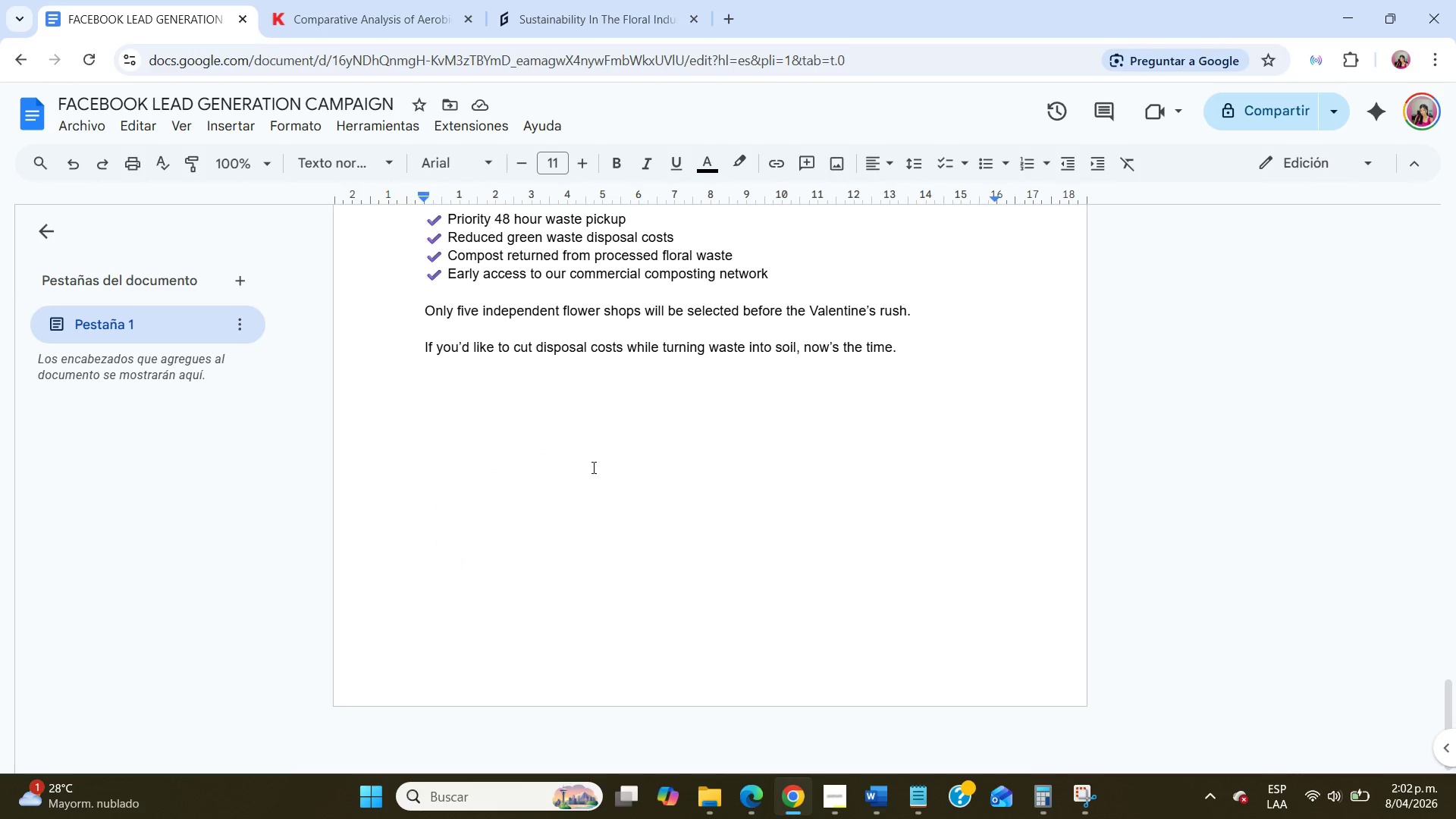 
left_click([586, 476])
 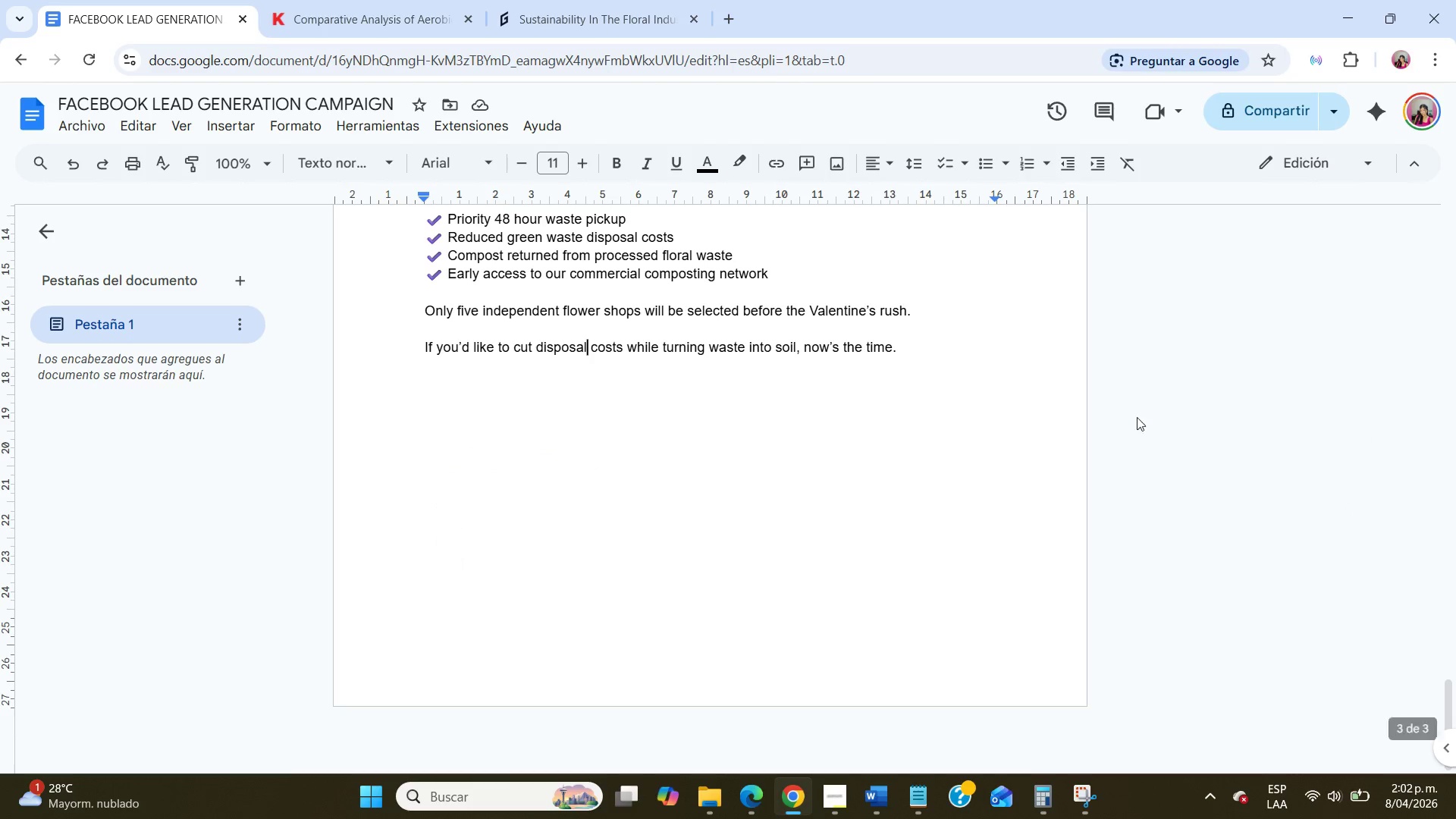 
left_click([934, 348])
 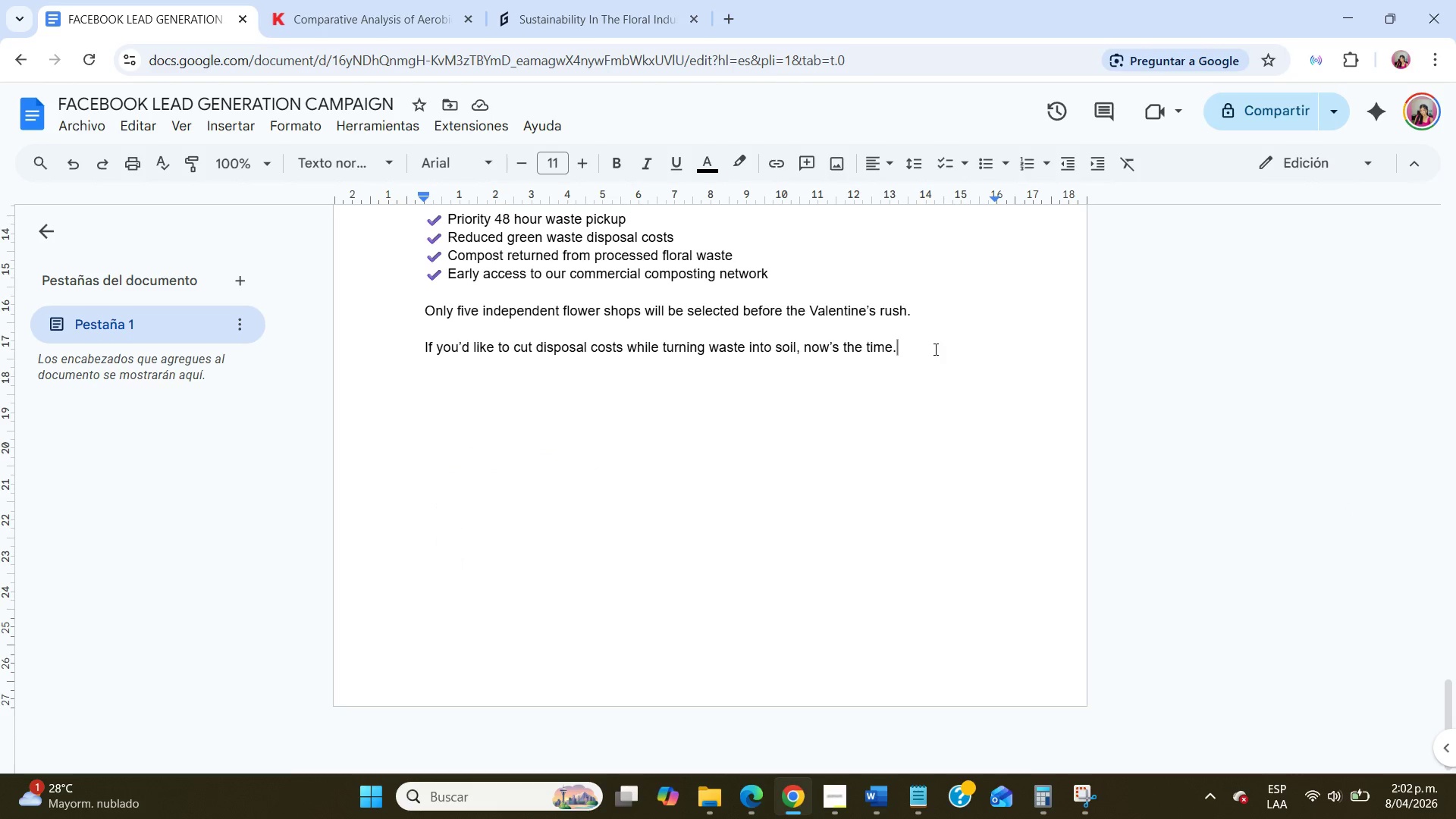 
key(NumpadEnter)
 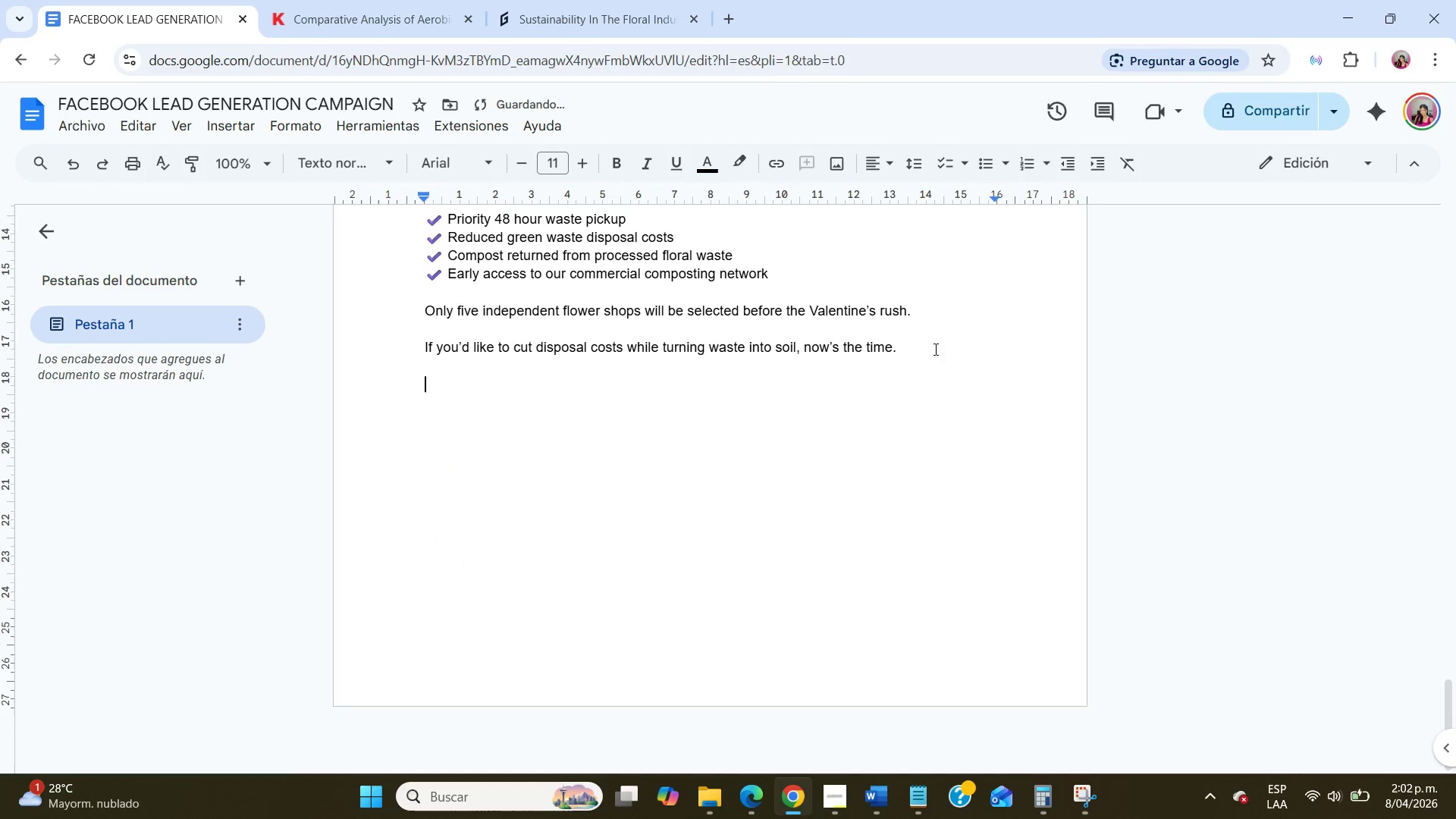 
key(NumpadEnter)
 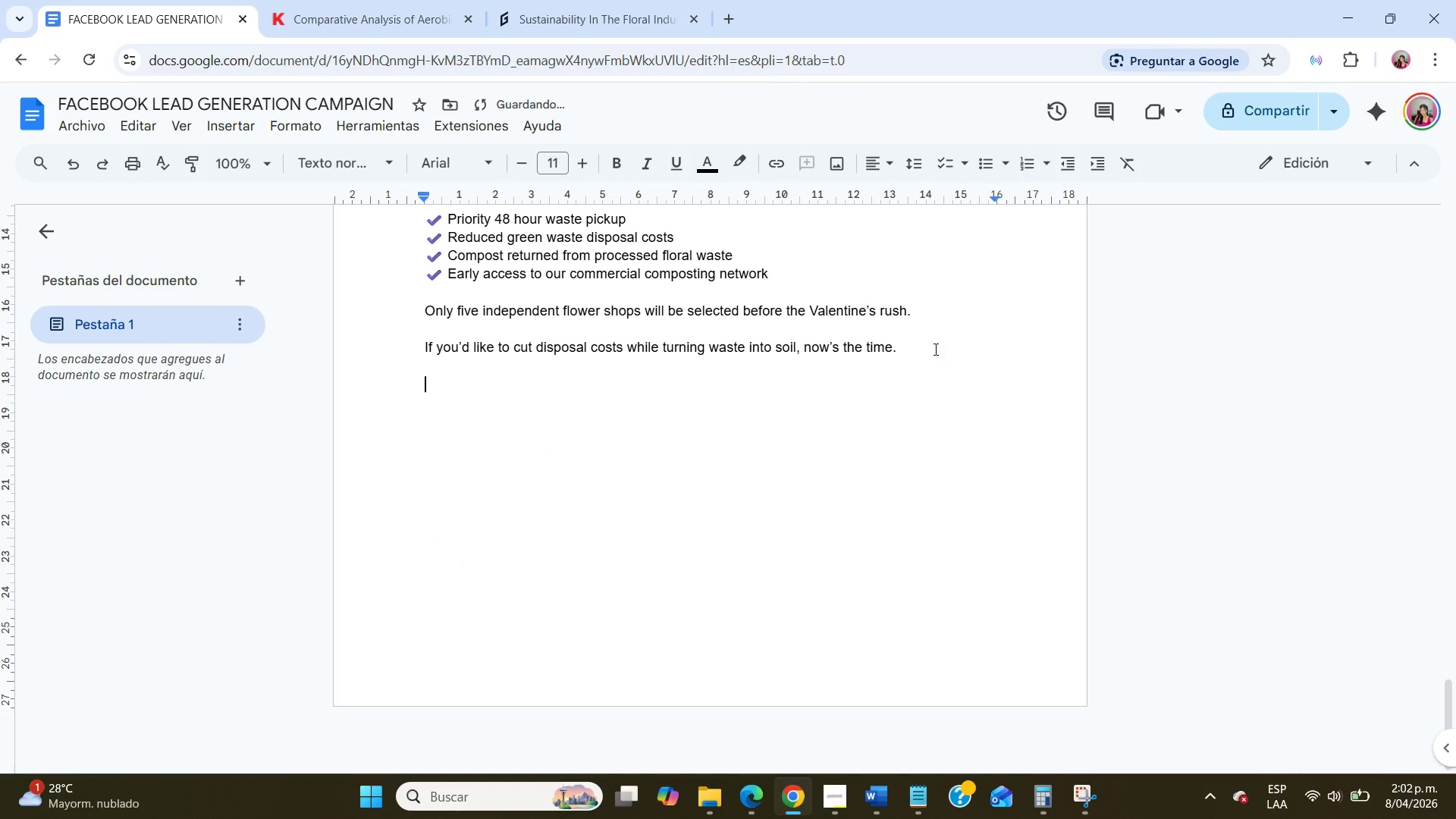 
key(Control+ControlLeft)
 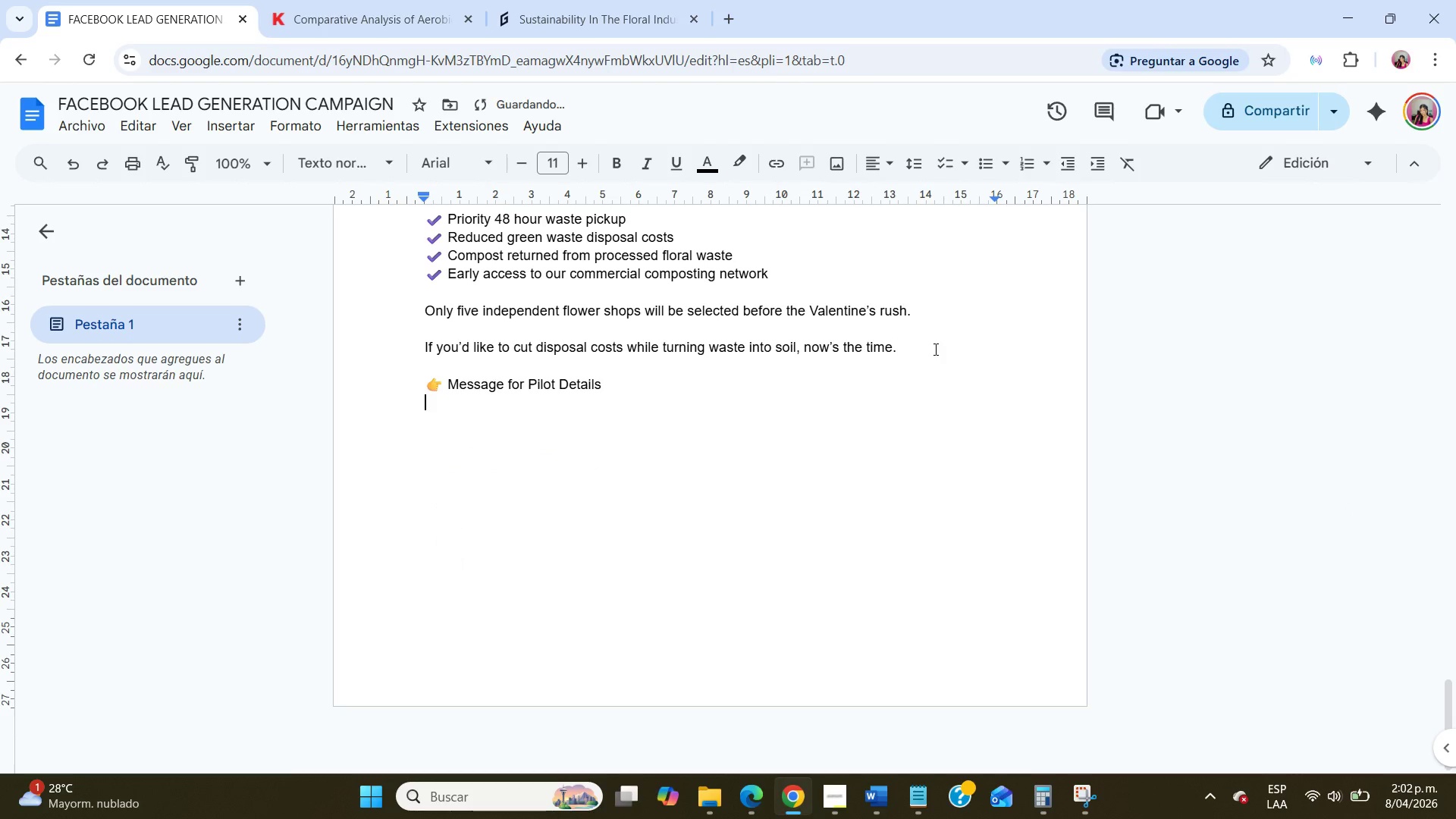 
key(Control+V)
 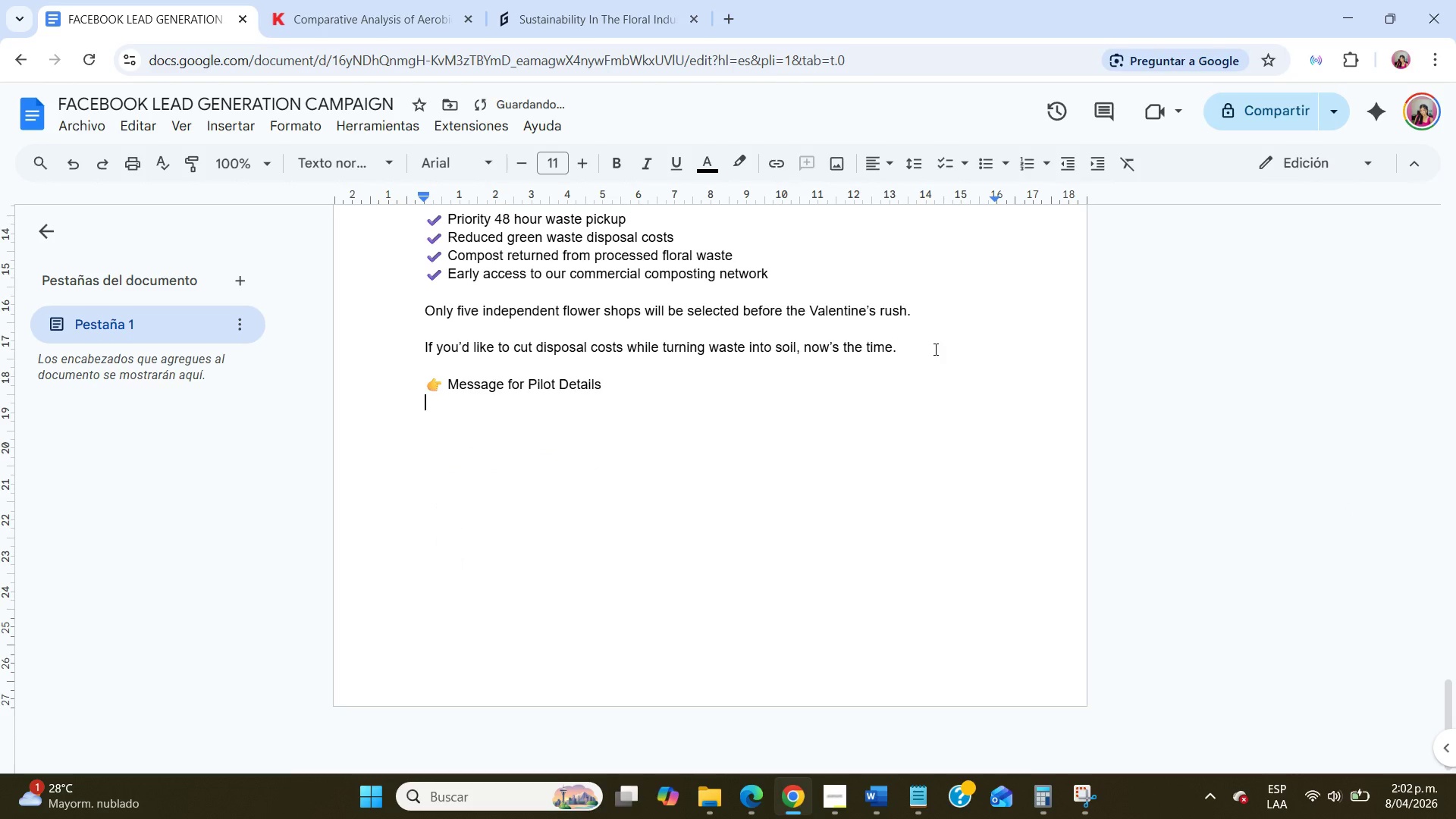 
key(NumpadEnter)
 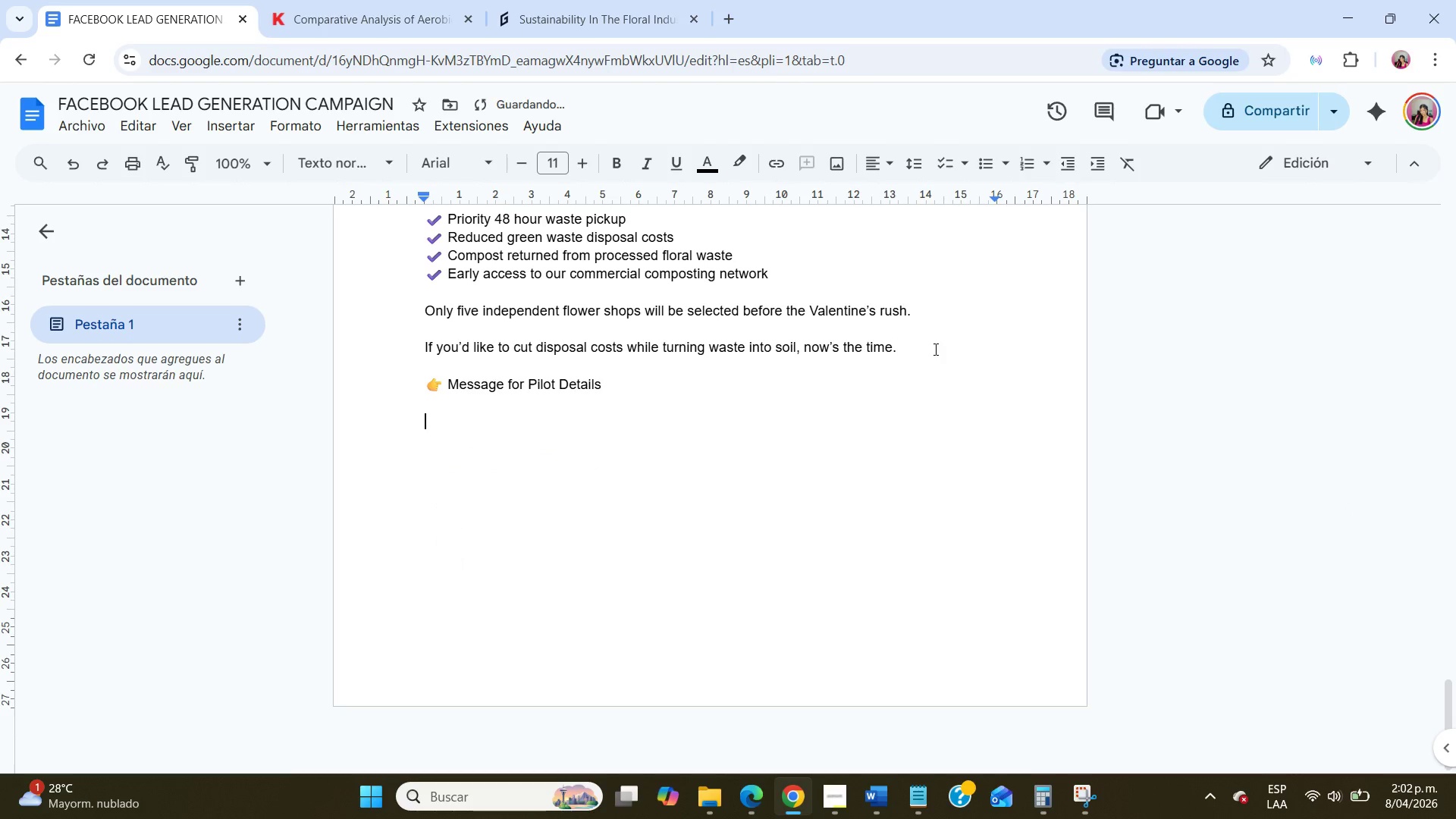 
key(NumpadEnter)
 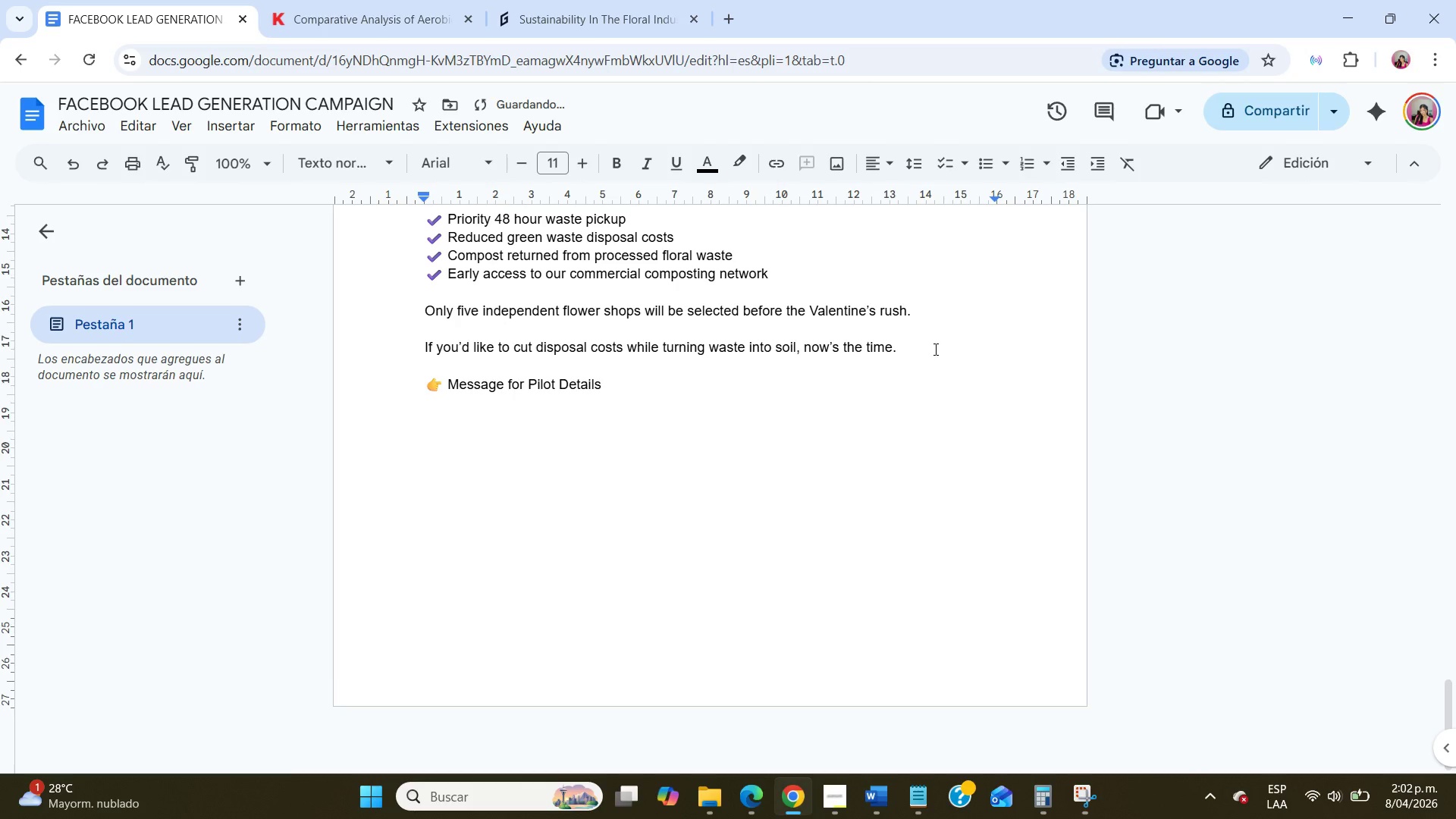 
key(Shift+ShiftRight)
 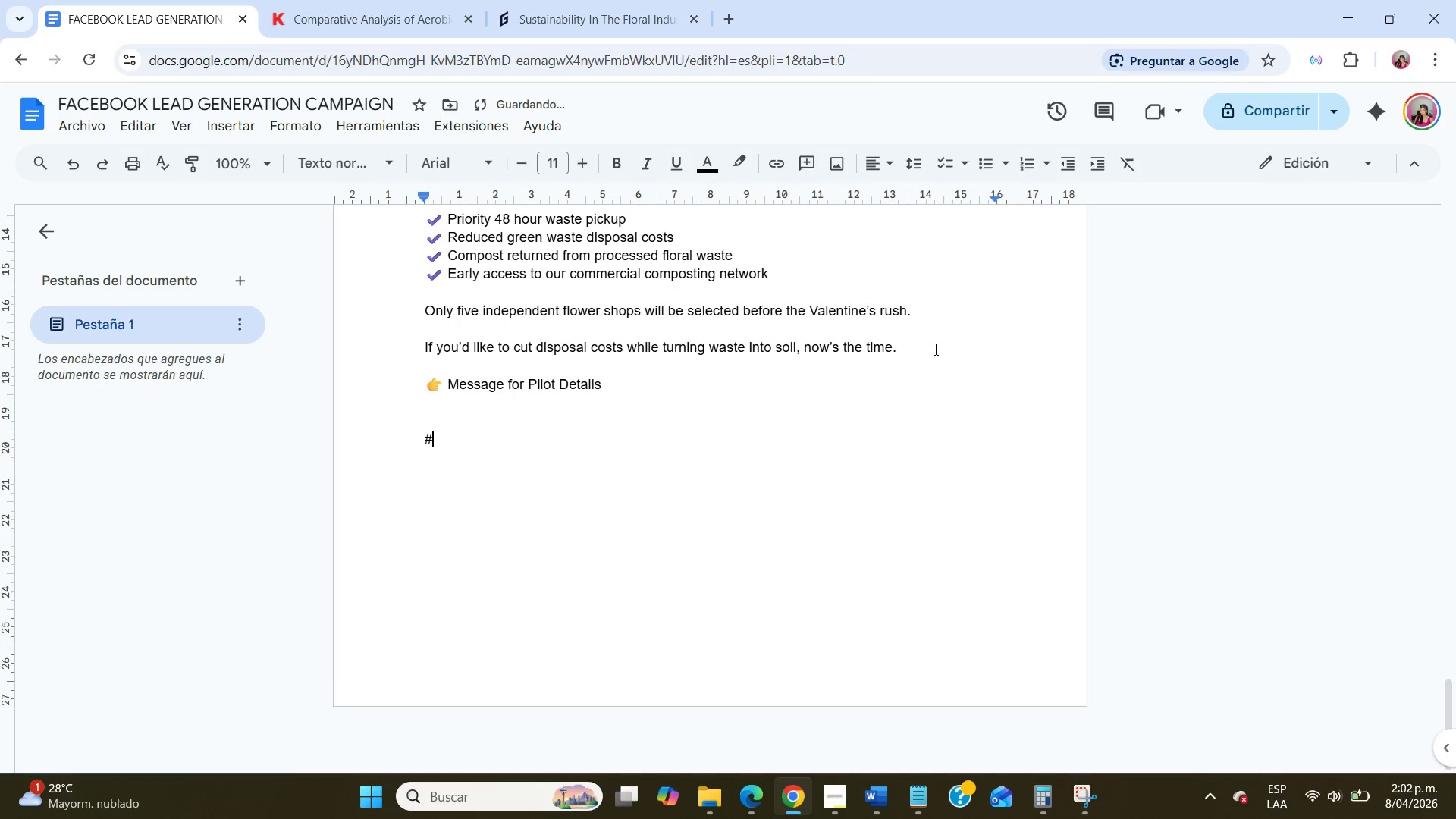 
key(Shift+3)
 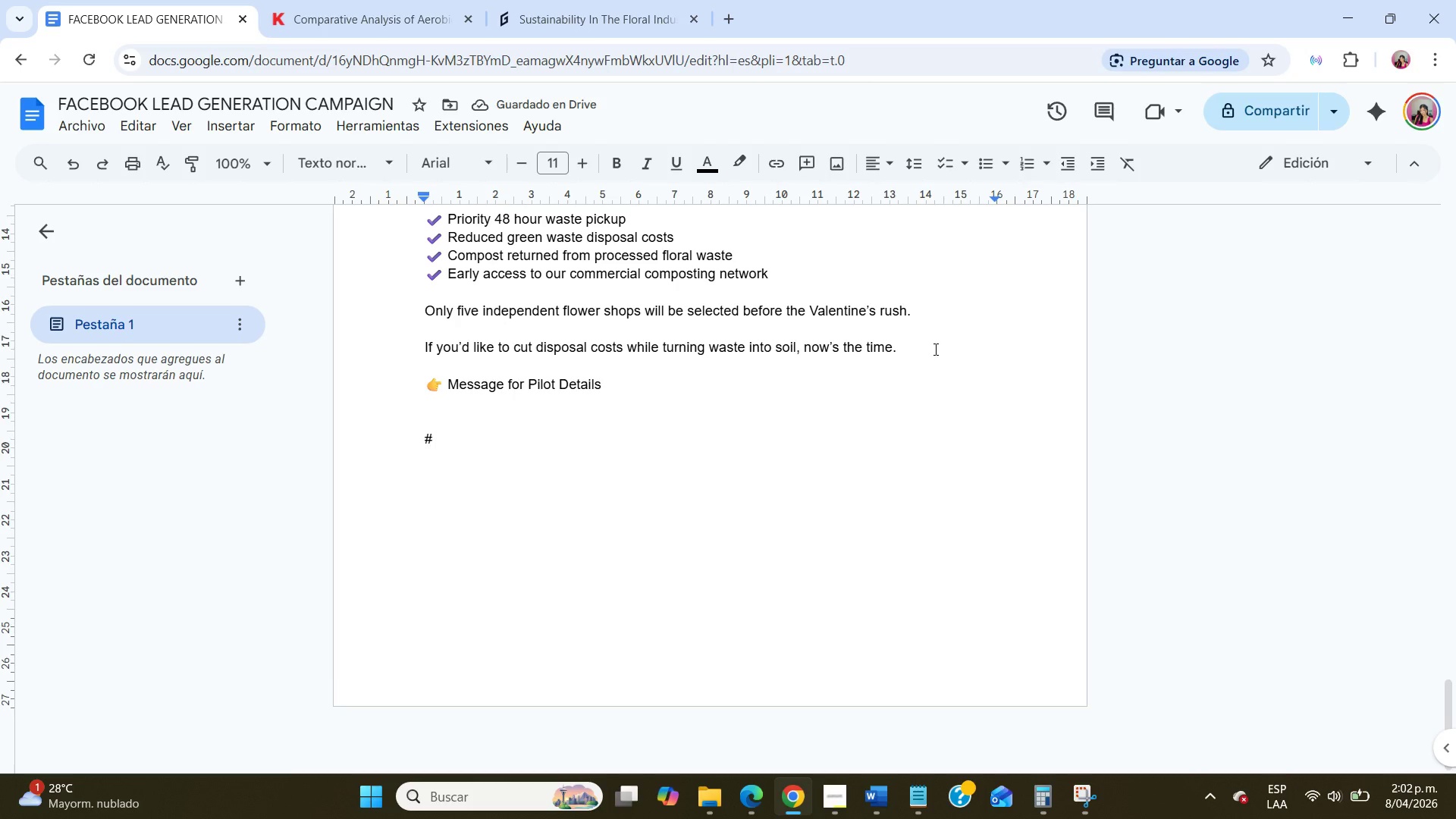 
type(PetalToSoil)
 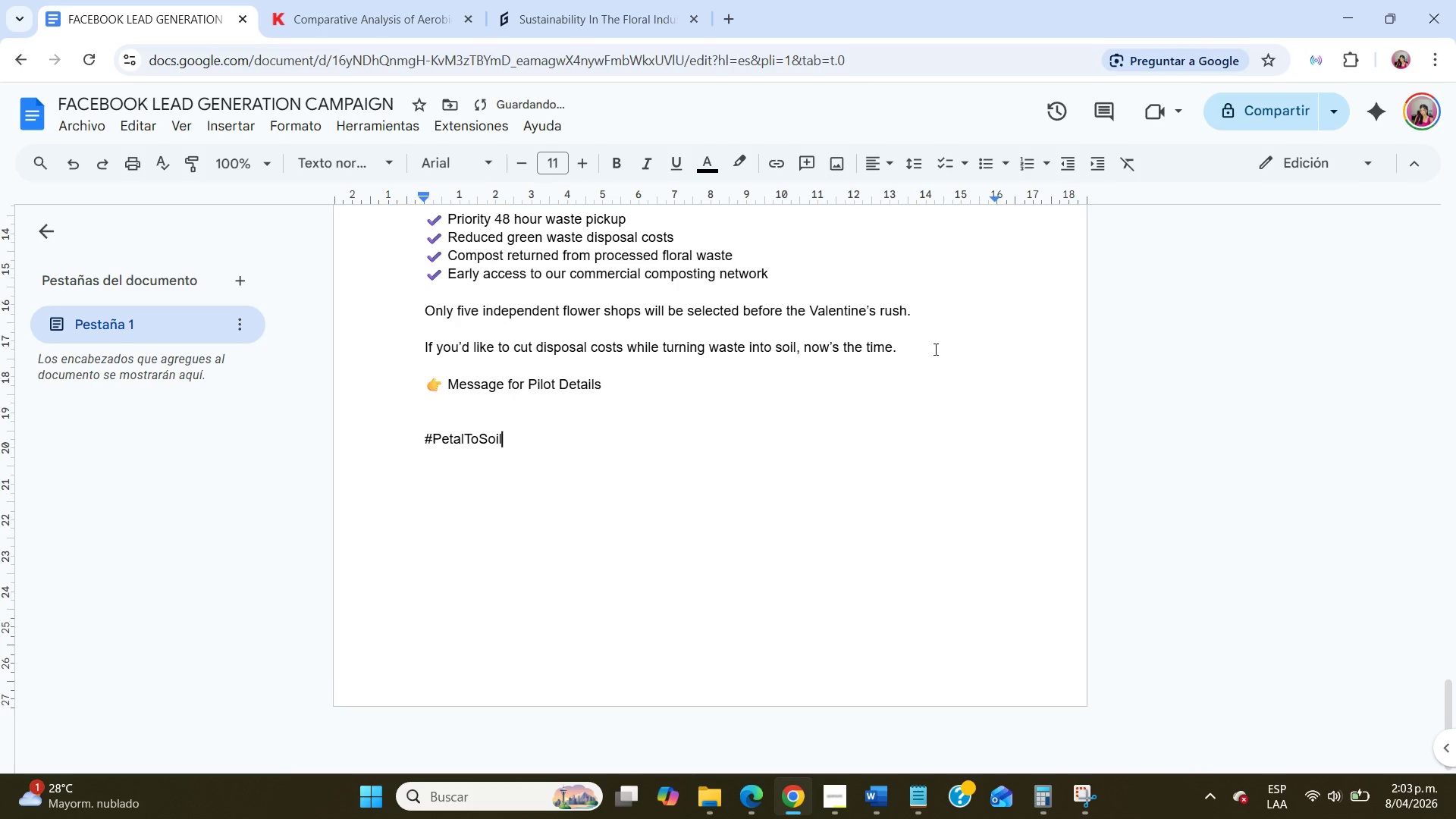 
key(Enter)
 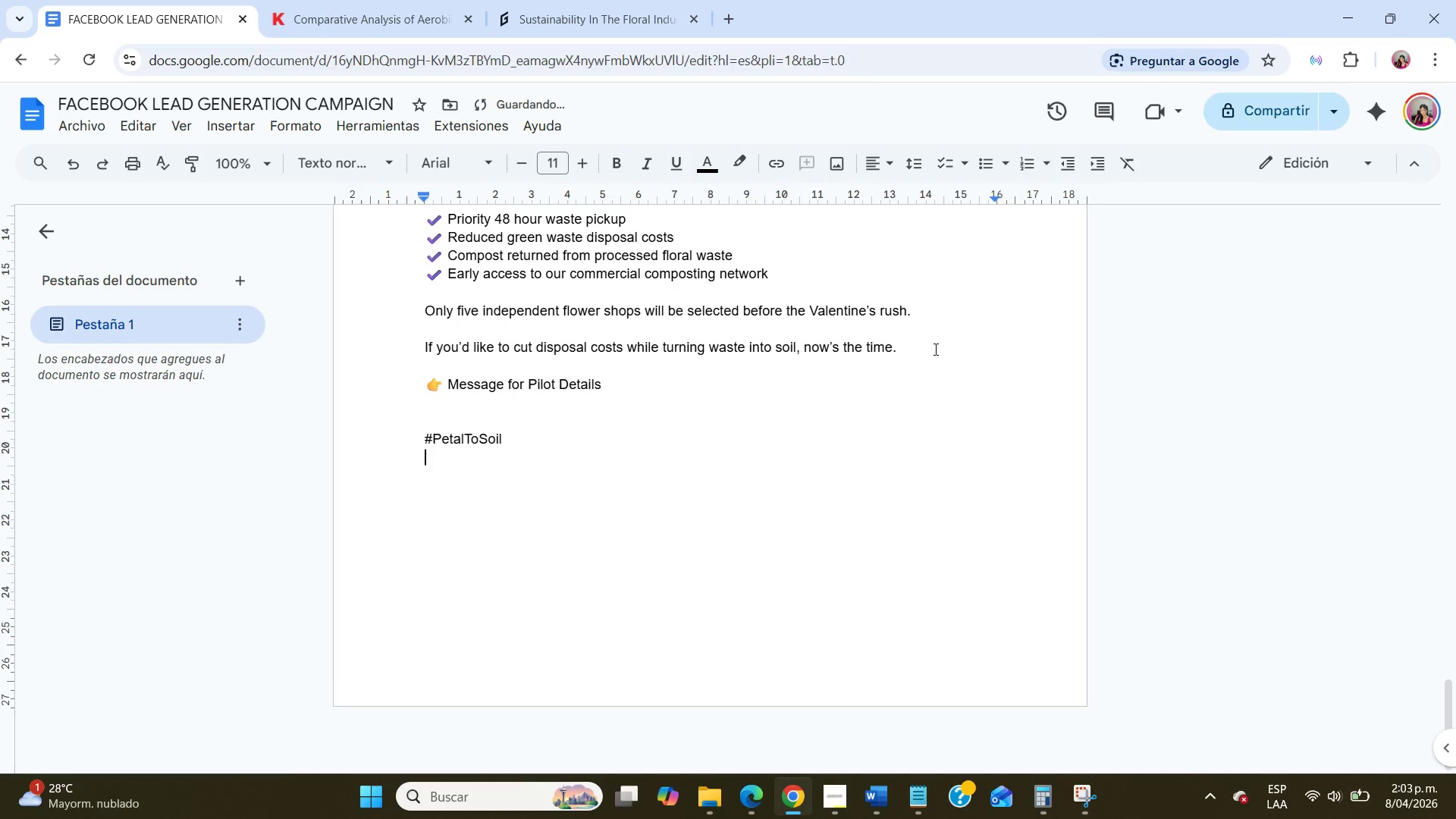 
type(#FloristCommunu)
key(Backspace)
type(o)
key(Backspace)
type(ity)
 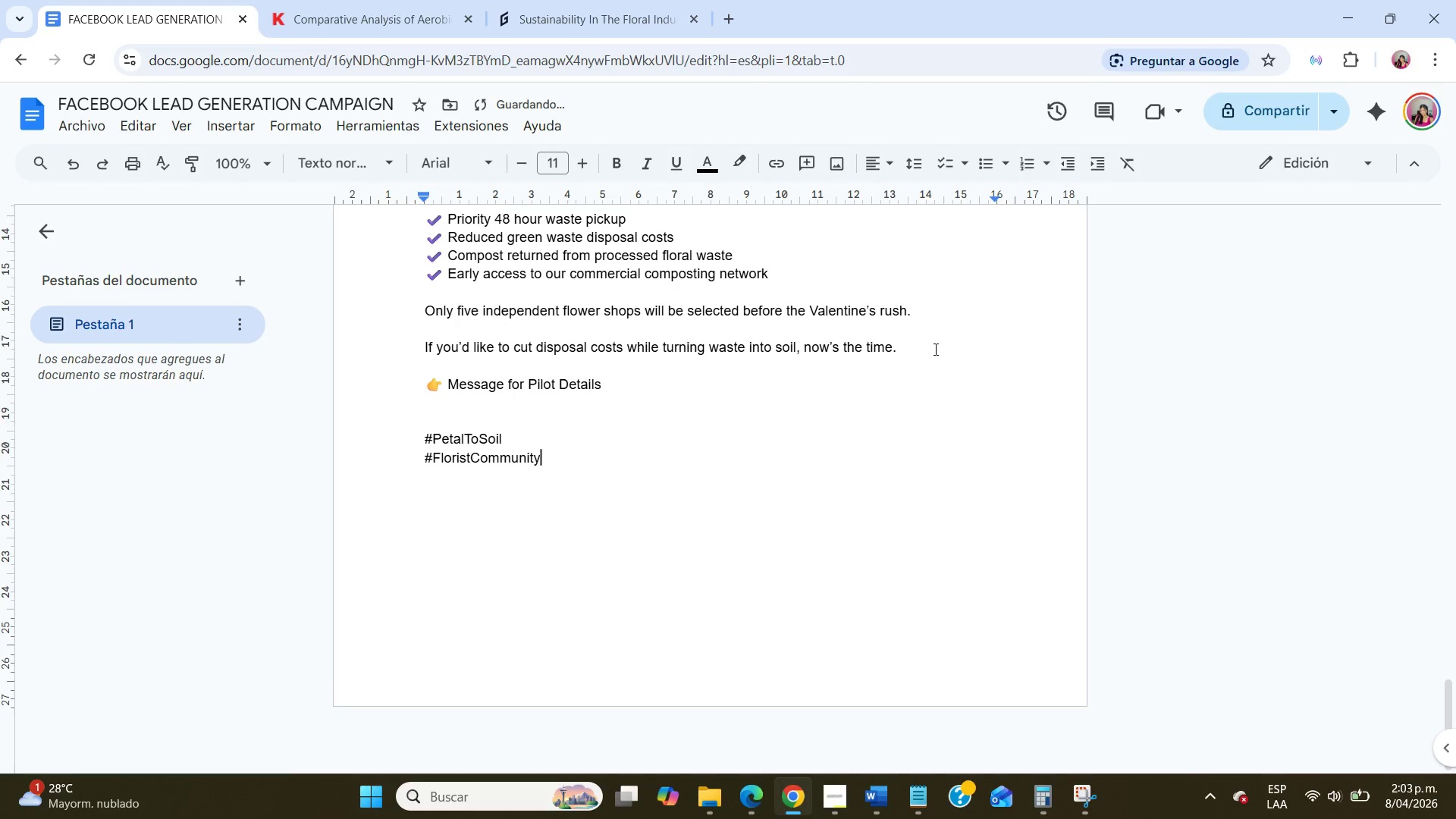 
key(Enter)
 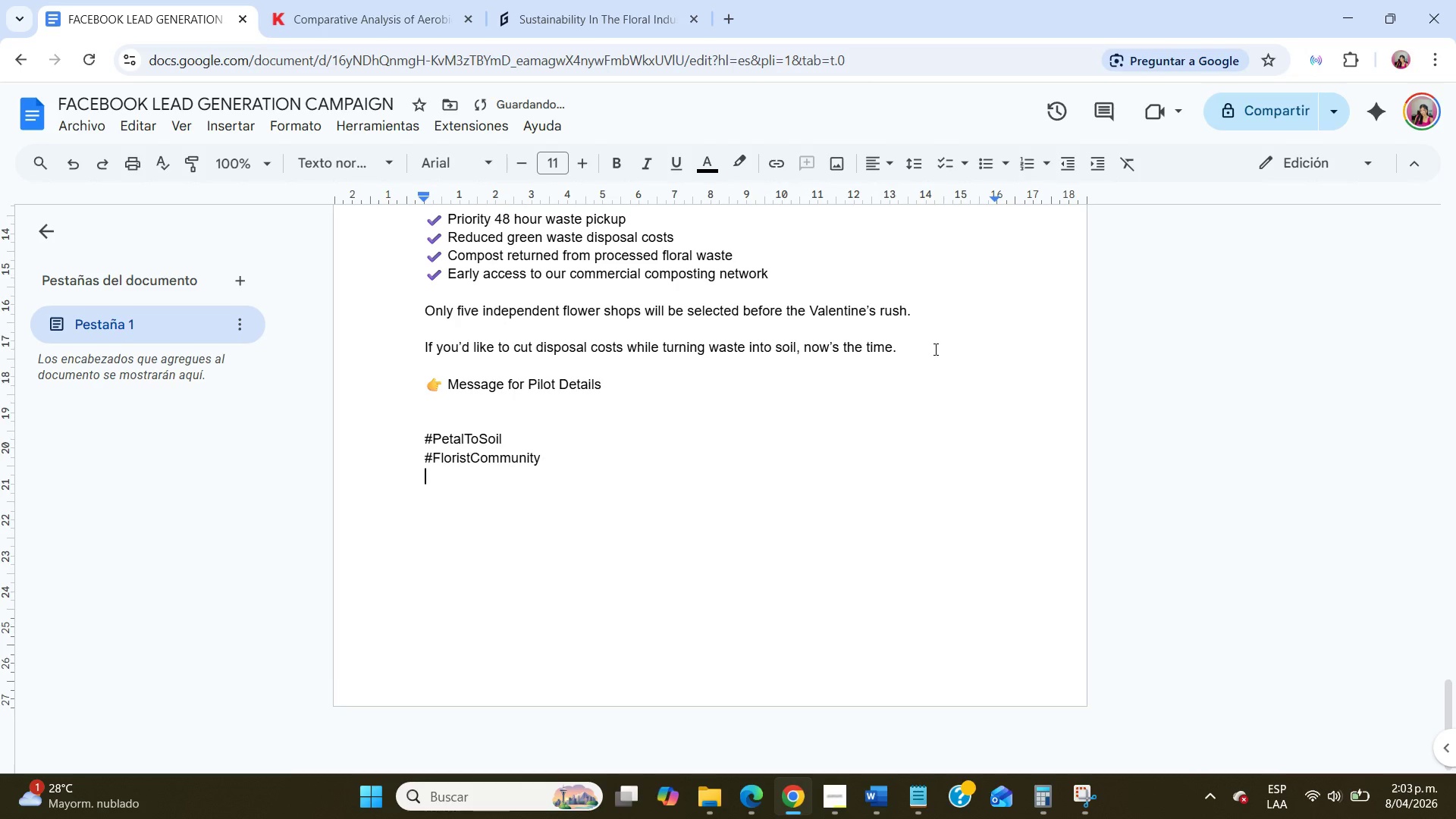 
type(#GreenBusiness)
 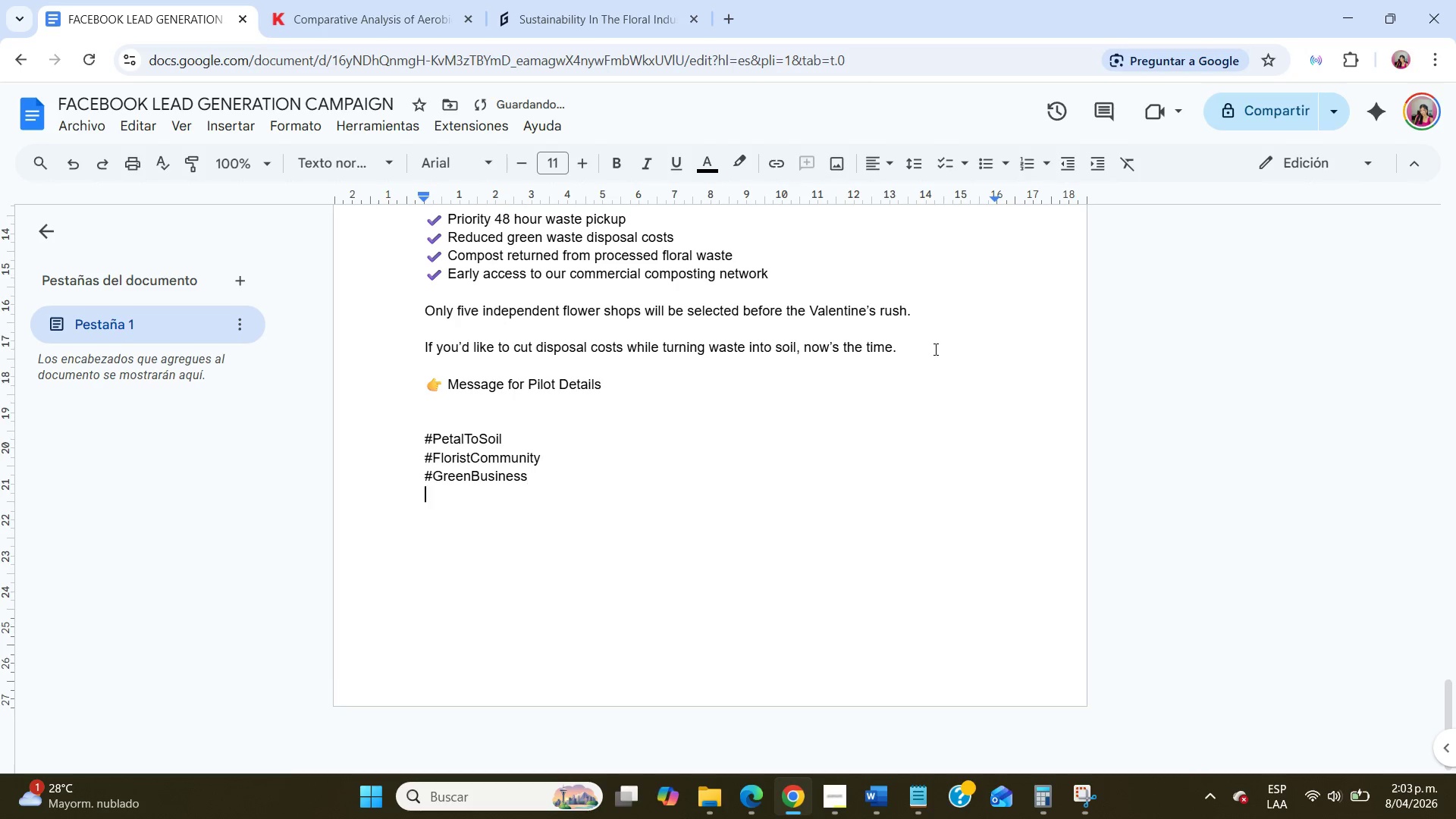 
key(Enter)
 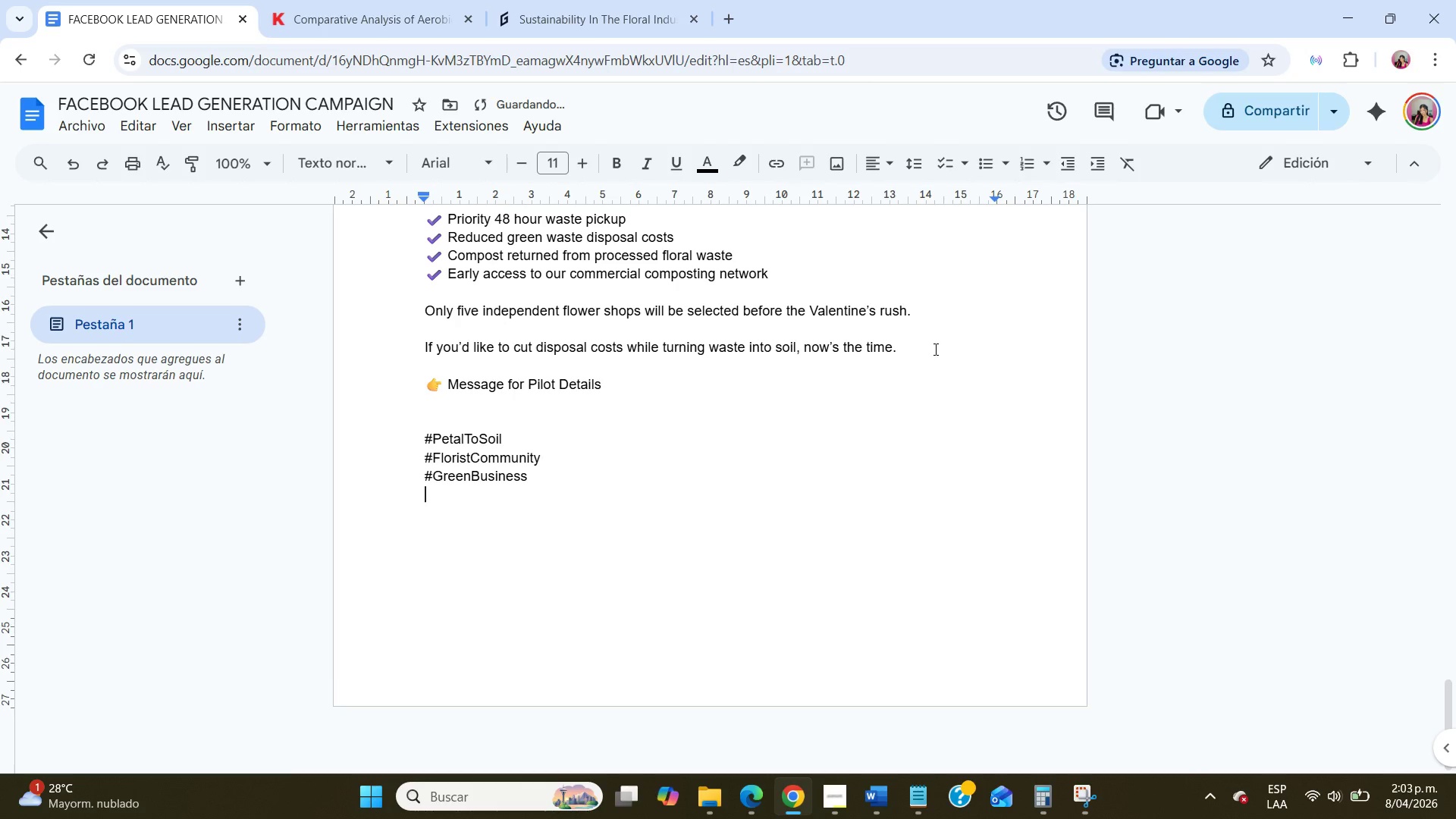 
type(#FloralWaste)
 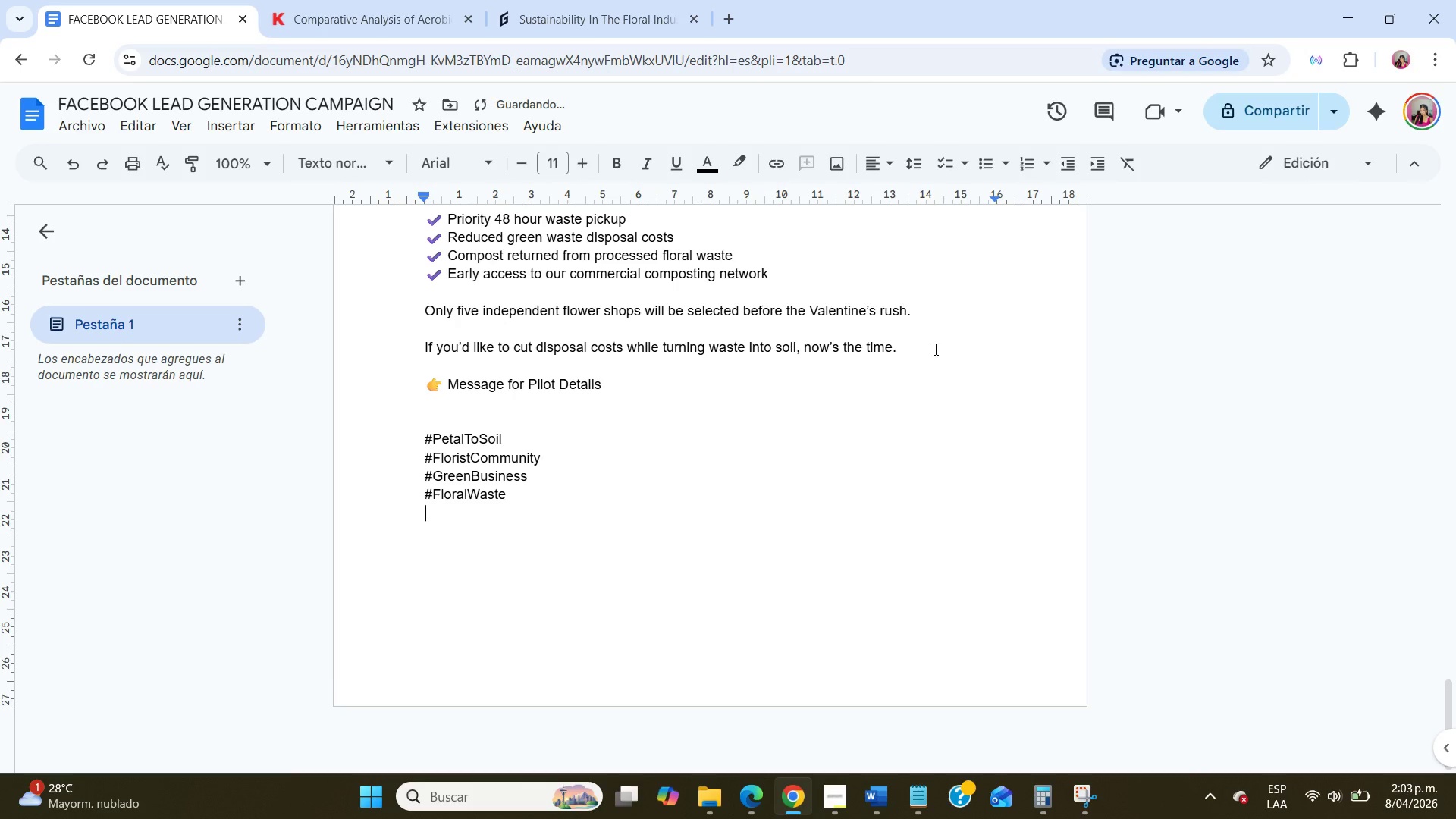 
key(Enter)
 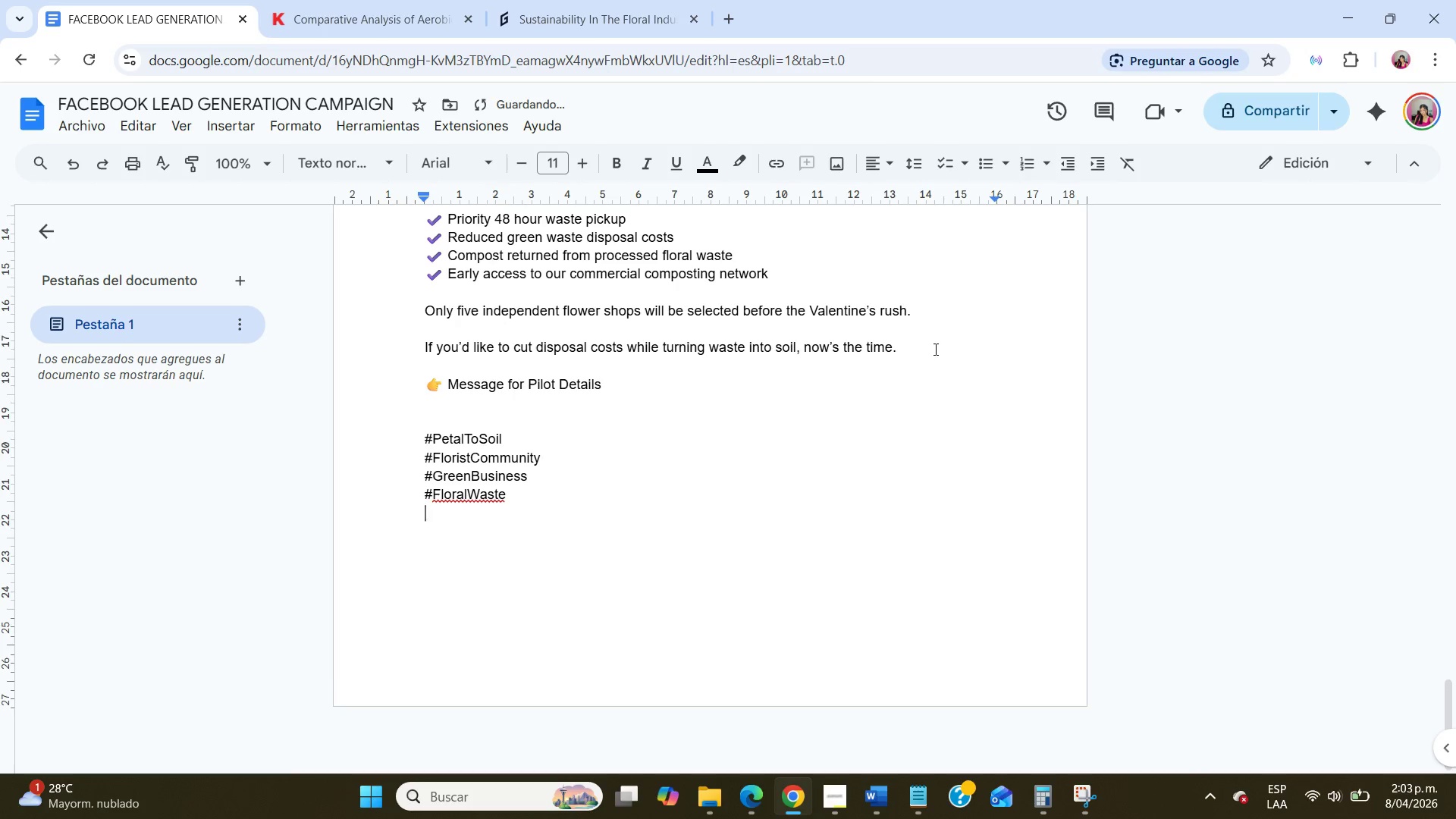 
type(#Sa)
key(Backspace)
type(maillBizSustainability)
 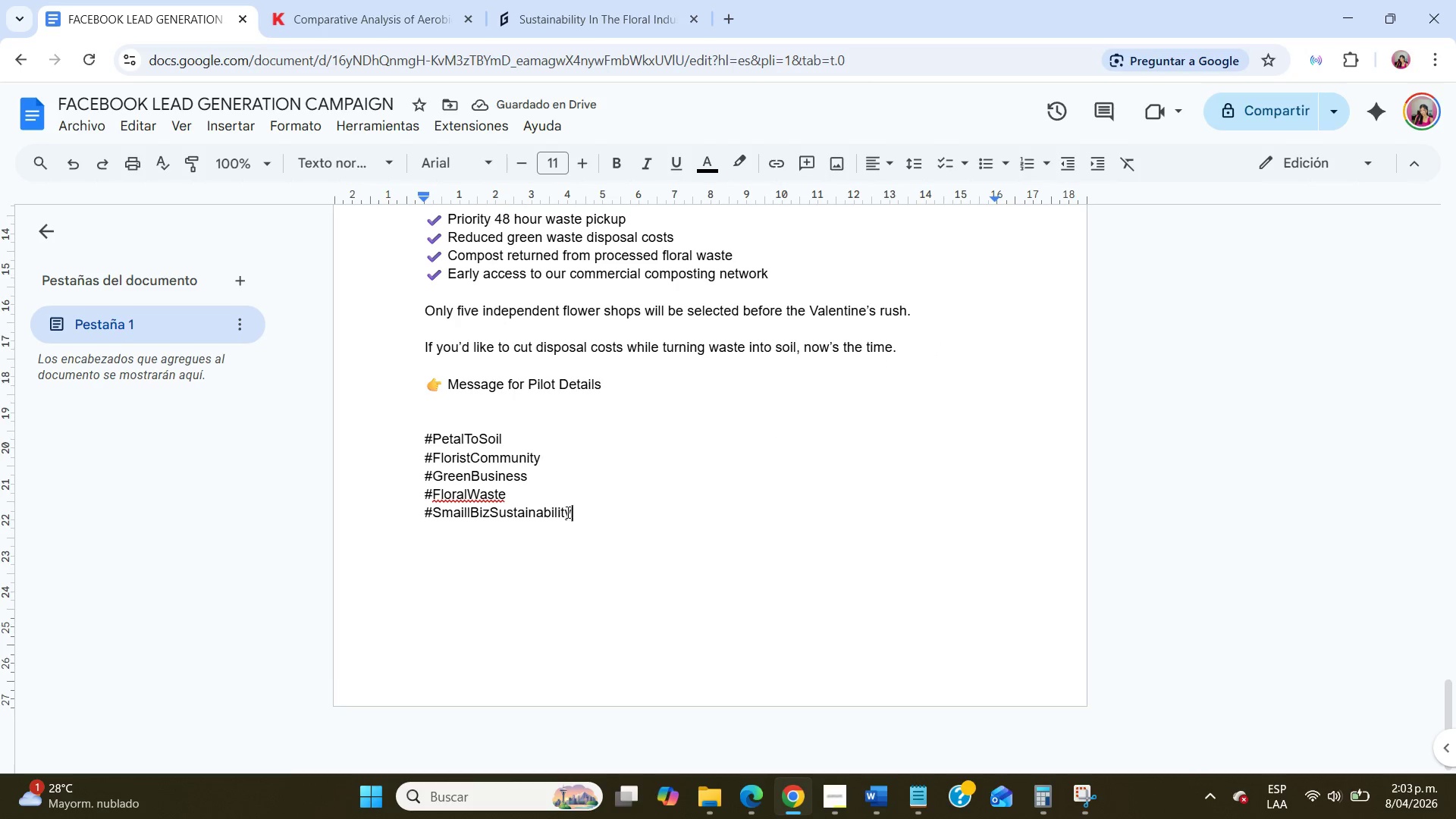 
left_click([463, 515])
 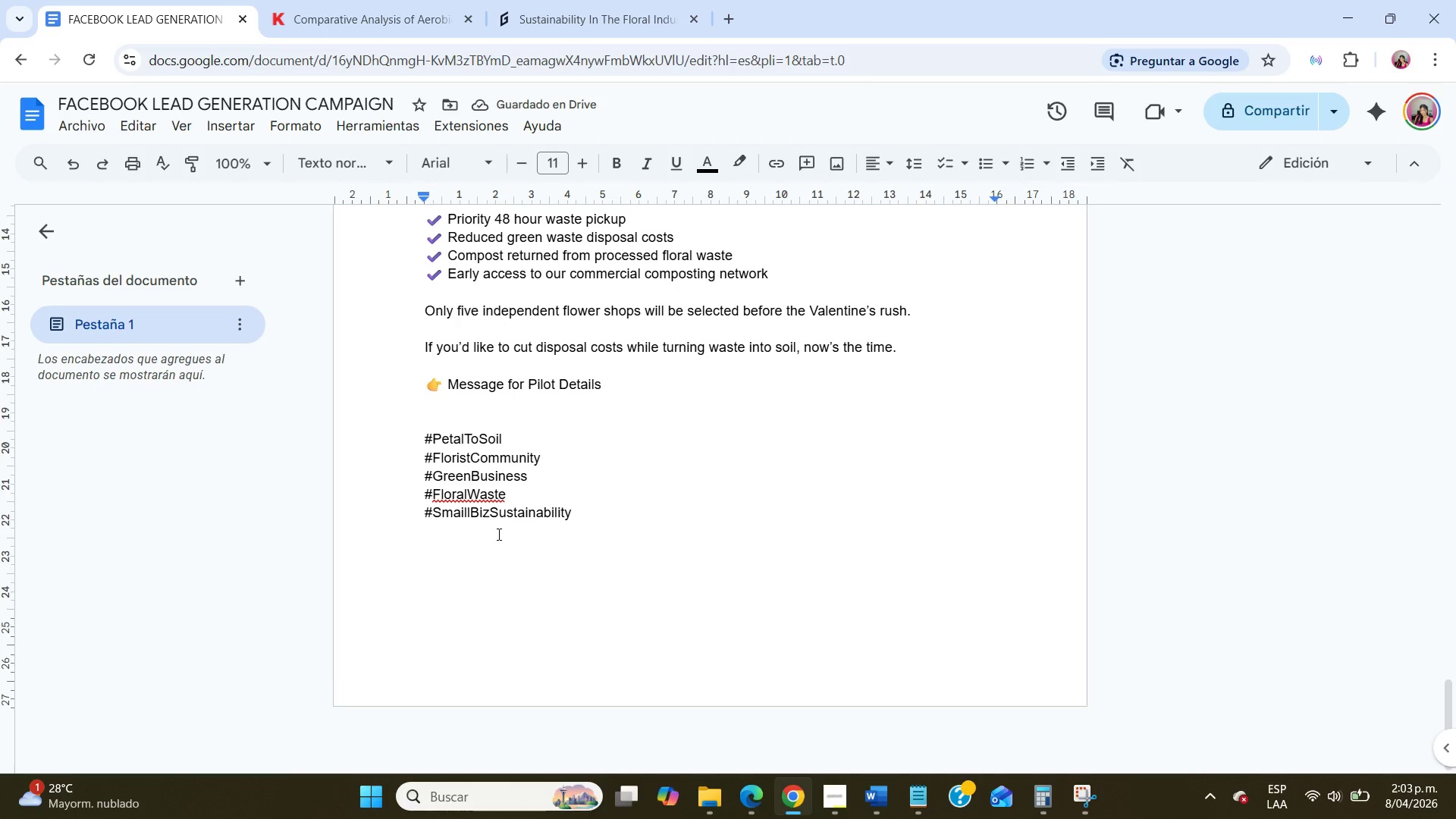 
key(ArrowLeft)
 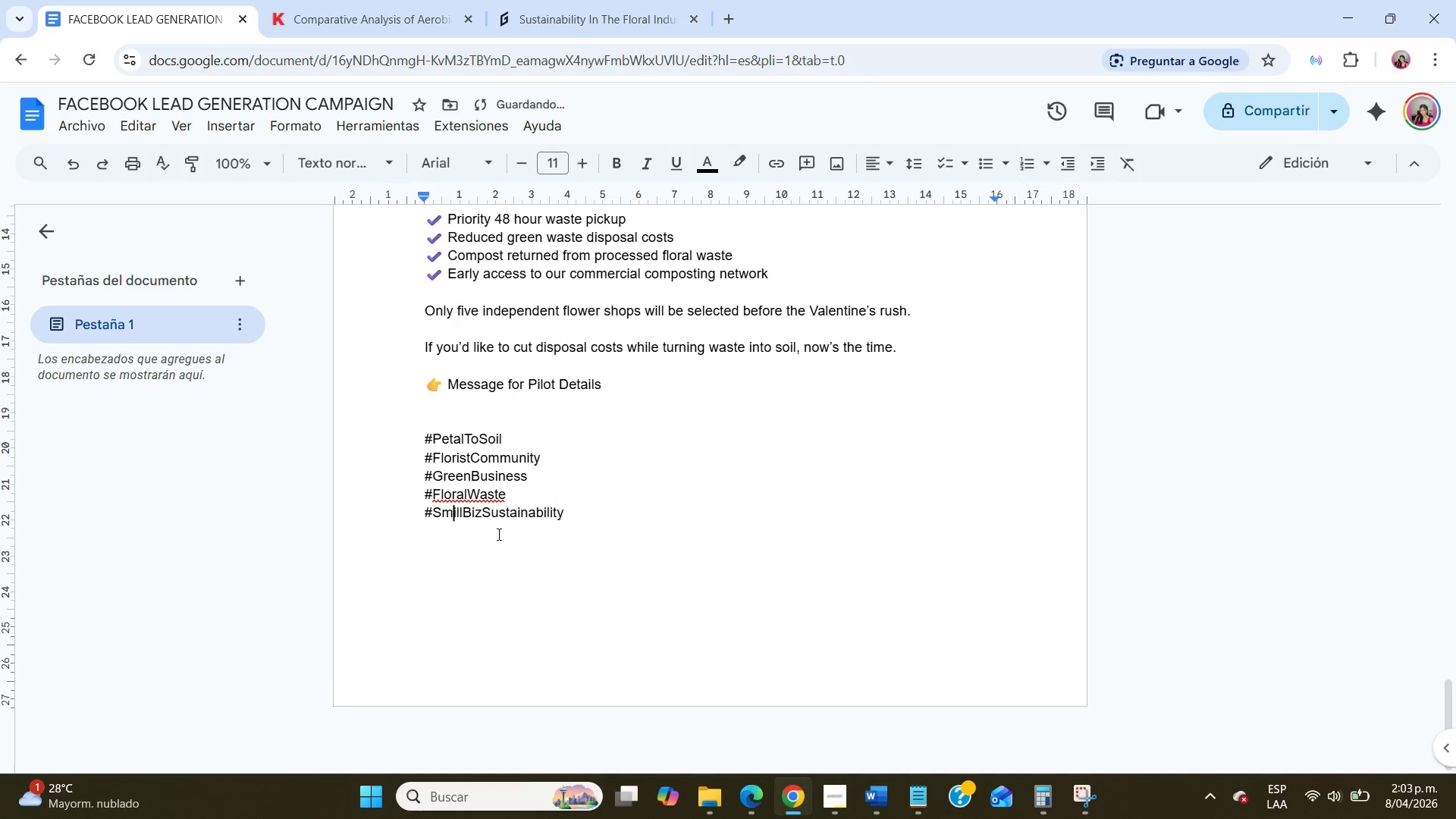 
key(Backspace)
 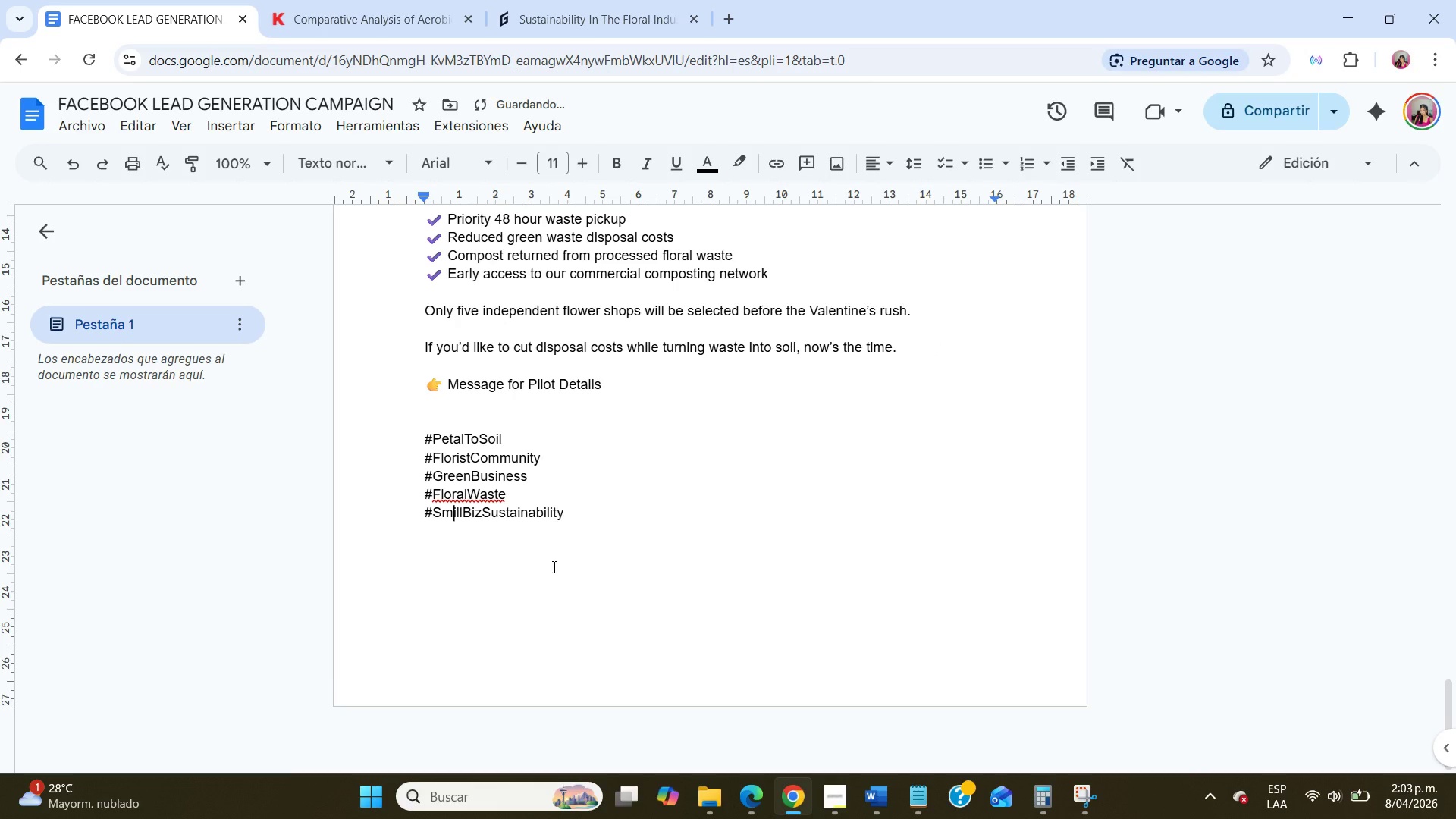 
key(ArrowRight)
 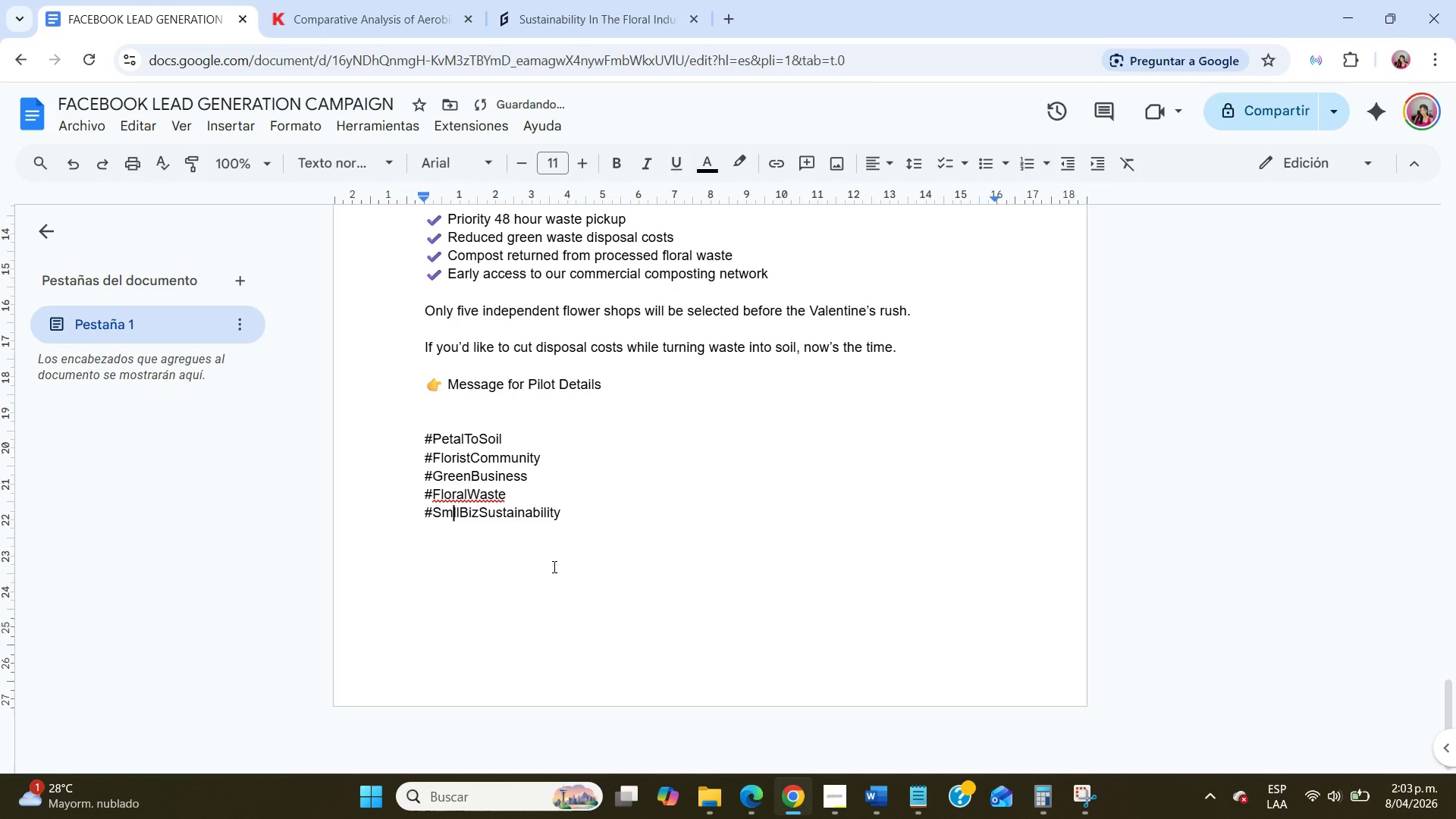 
key(Backspace)
 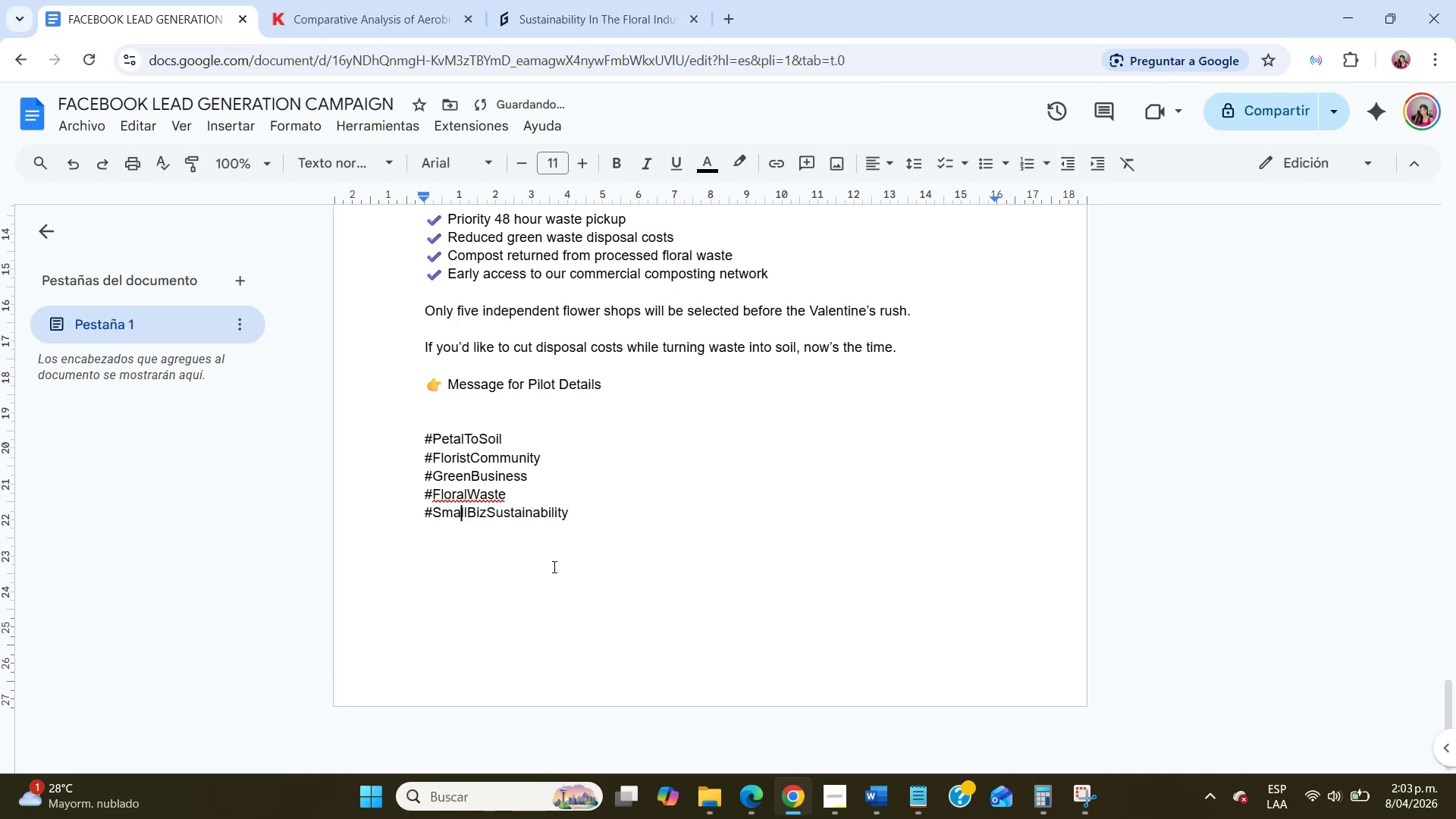 
key(A)
 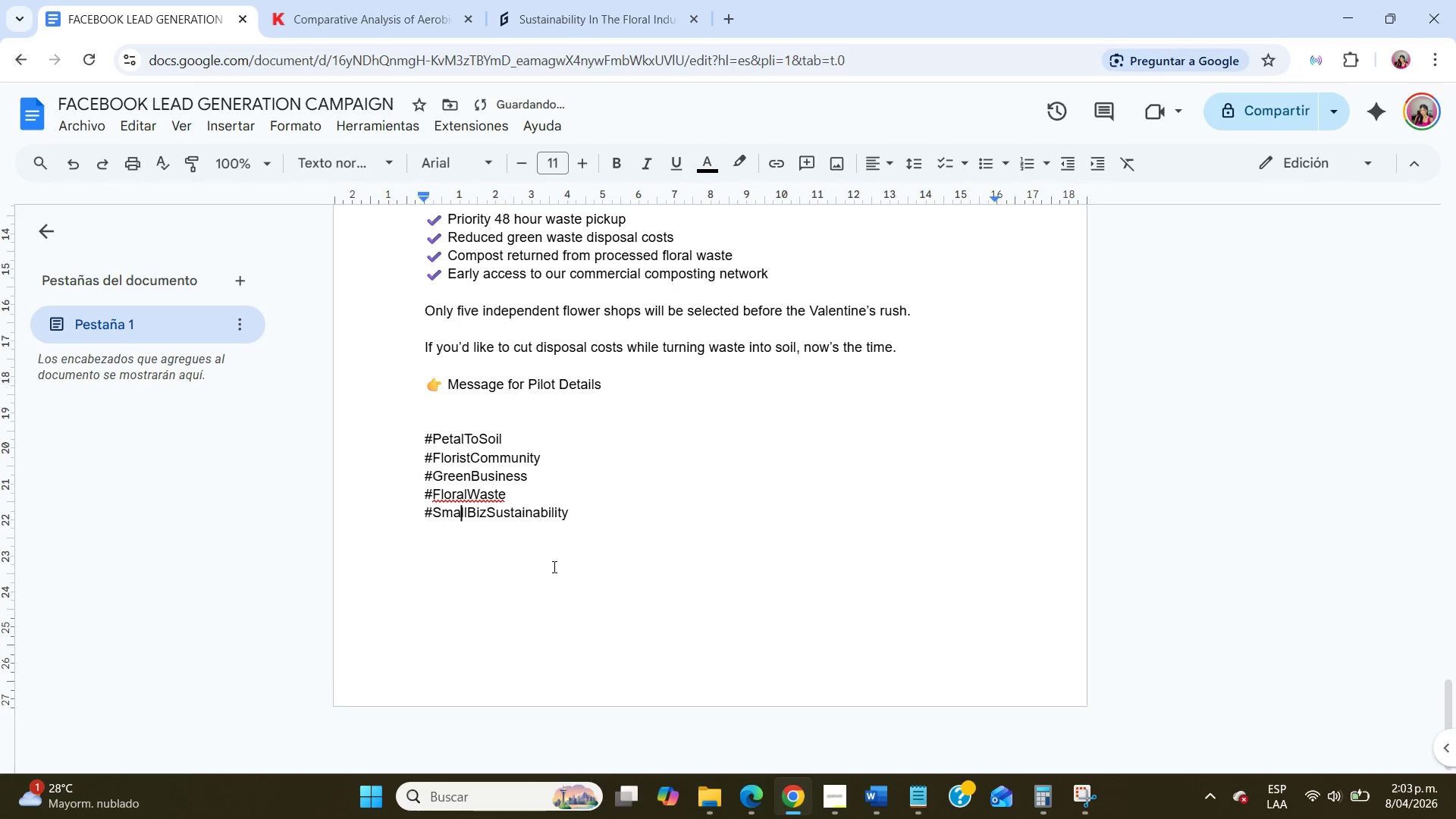 
left_click([553, 566])
 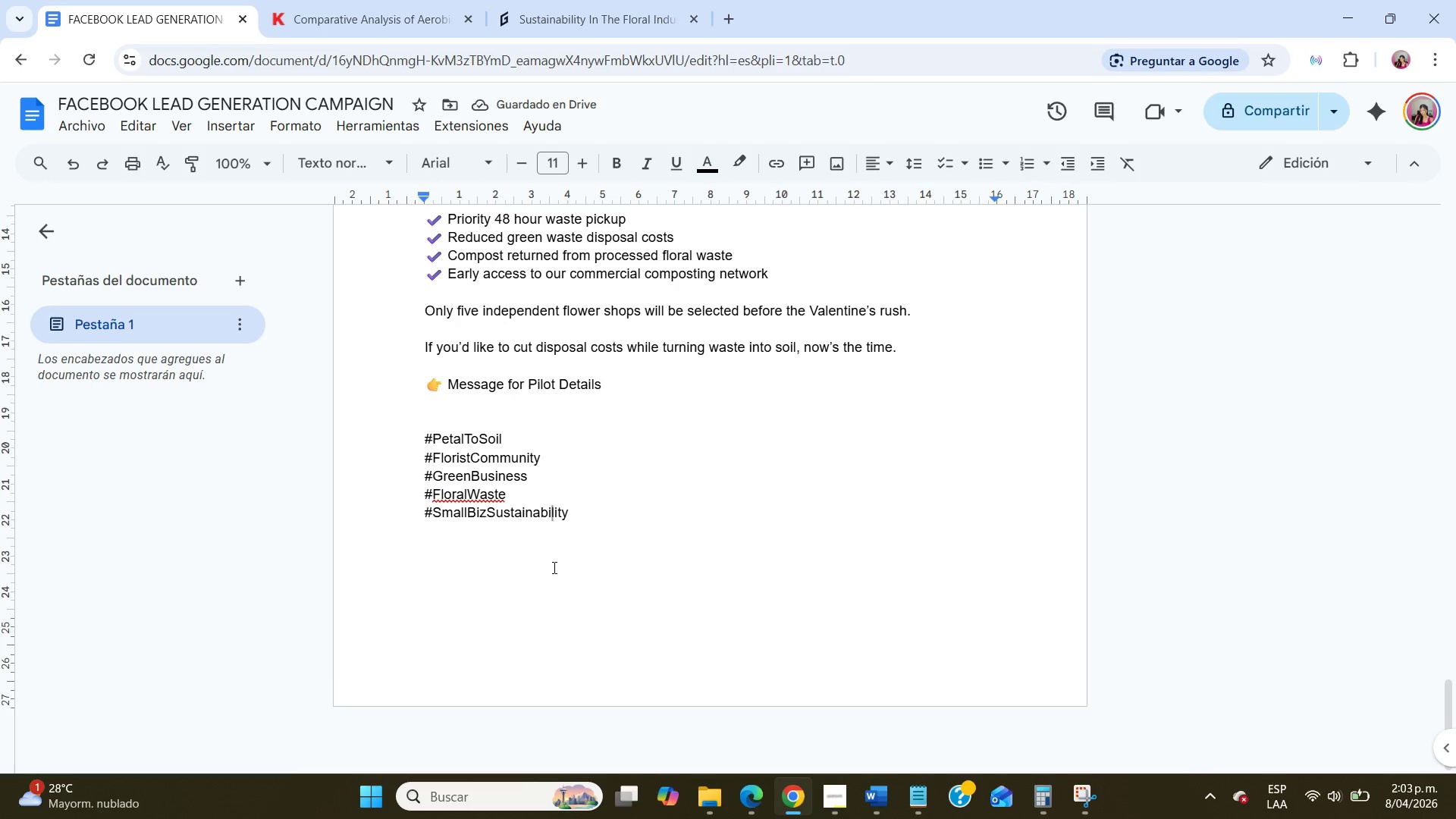 
scroll: coordinate [620, 528], scroll_direction: up, amount: 11.0
 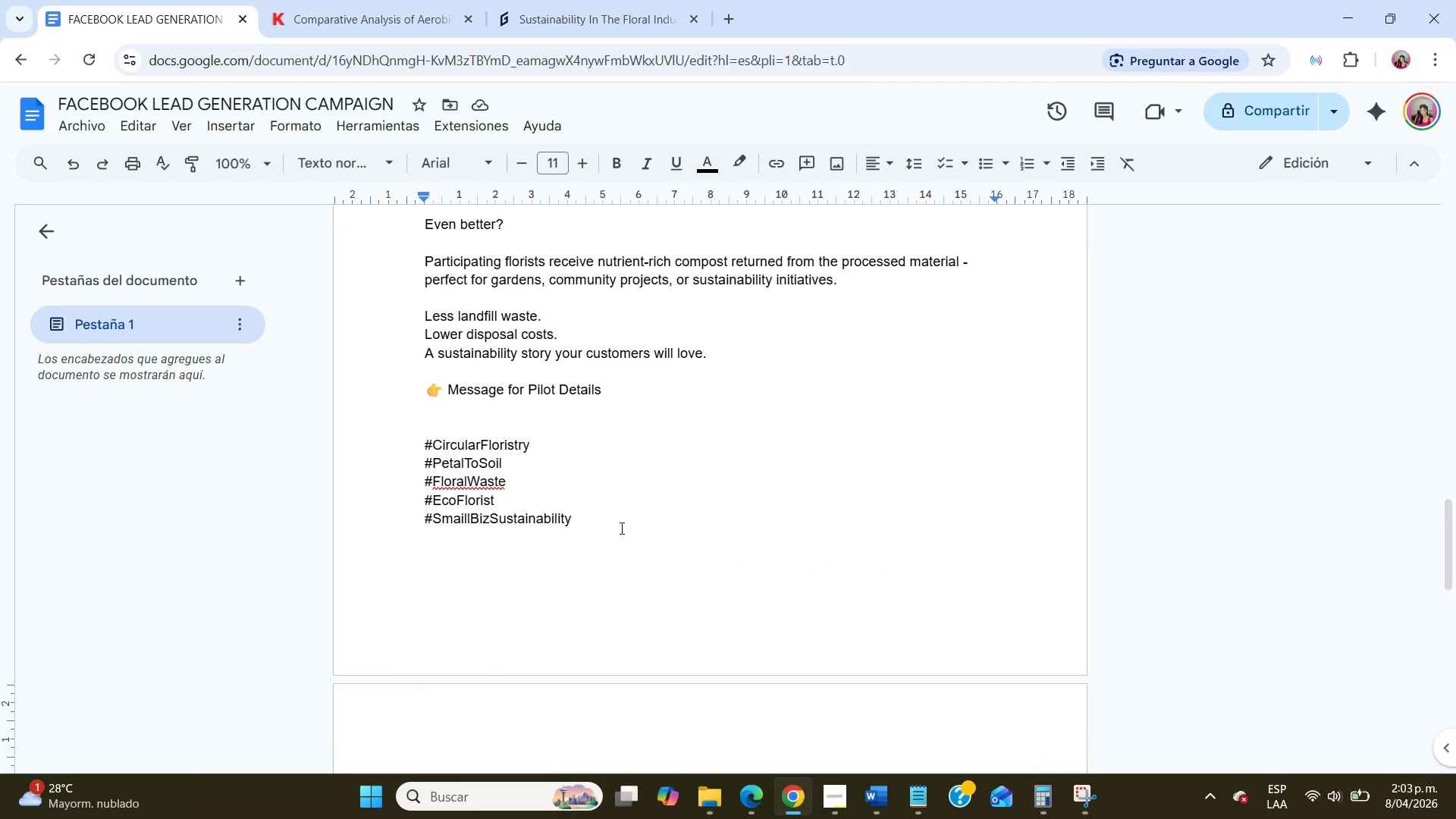 
scroll: coordinate [620, 528], scroll_direction: down, amount: 16.0
 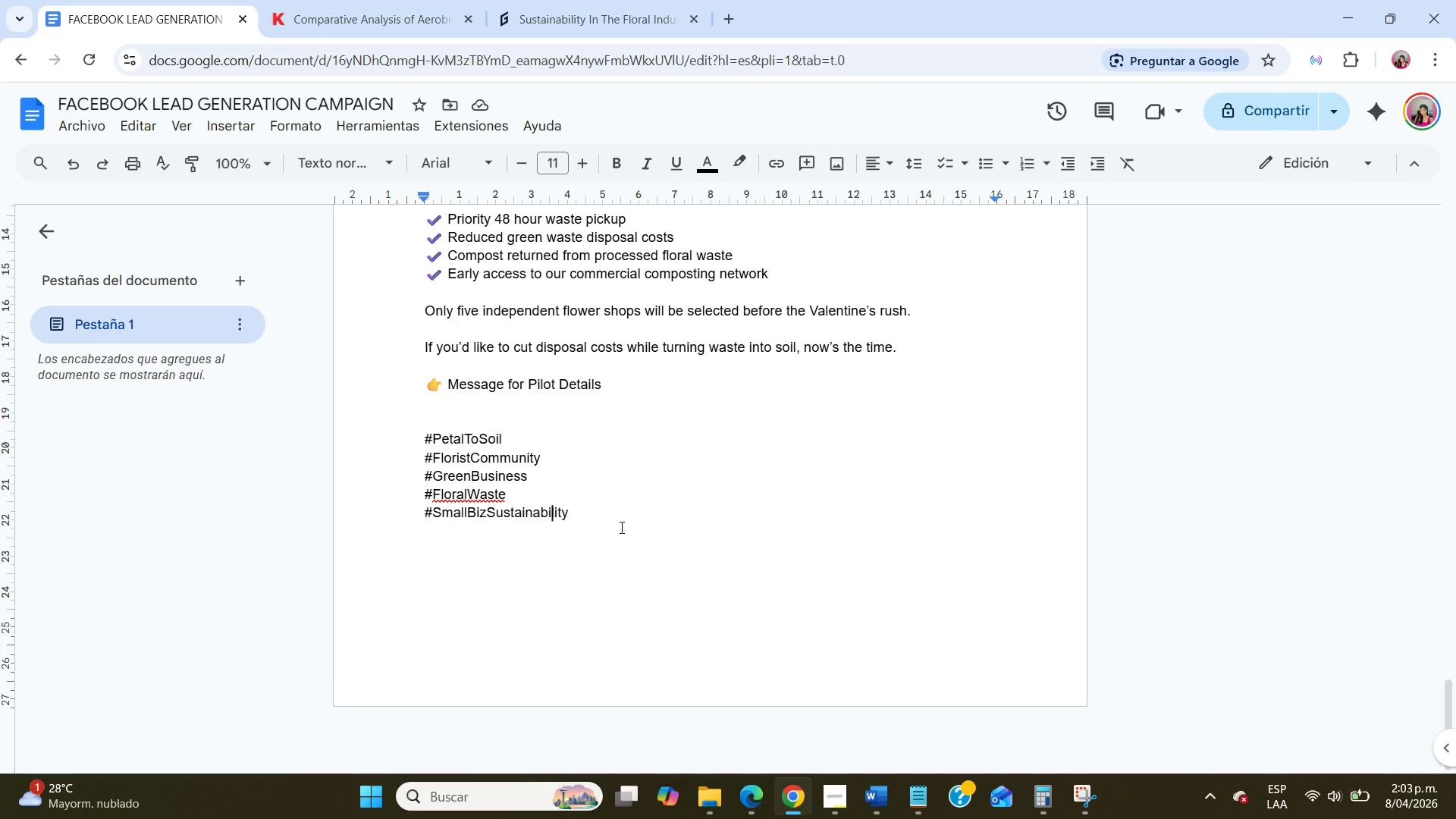 
left_click([675, 540])
 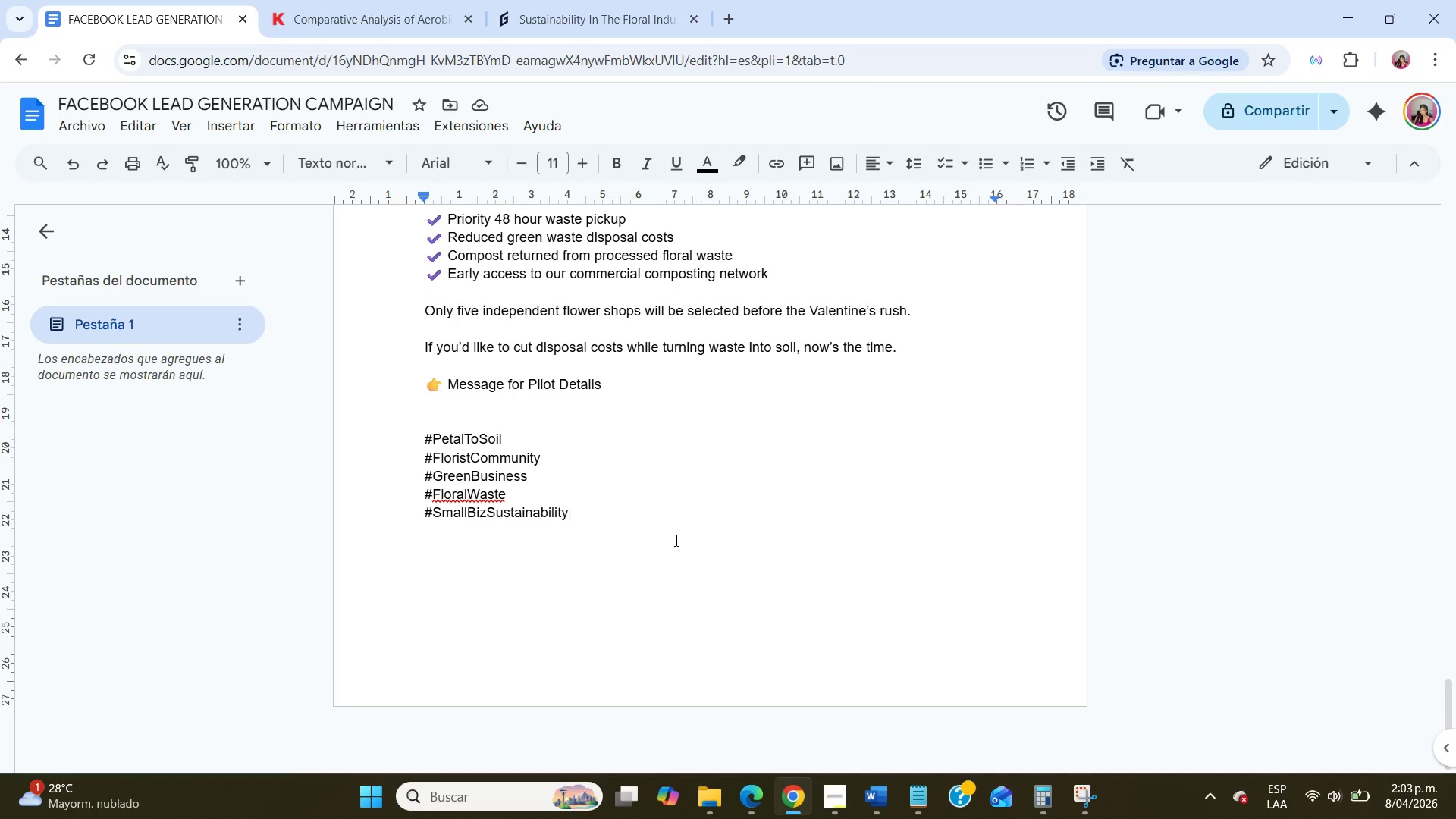 
key(NumpadEnter)
key(NumpadEnter)
type(Suggested ima)
key(Backspace)
key(Backspace)
key(Backspace)
type(Image>)
 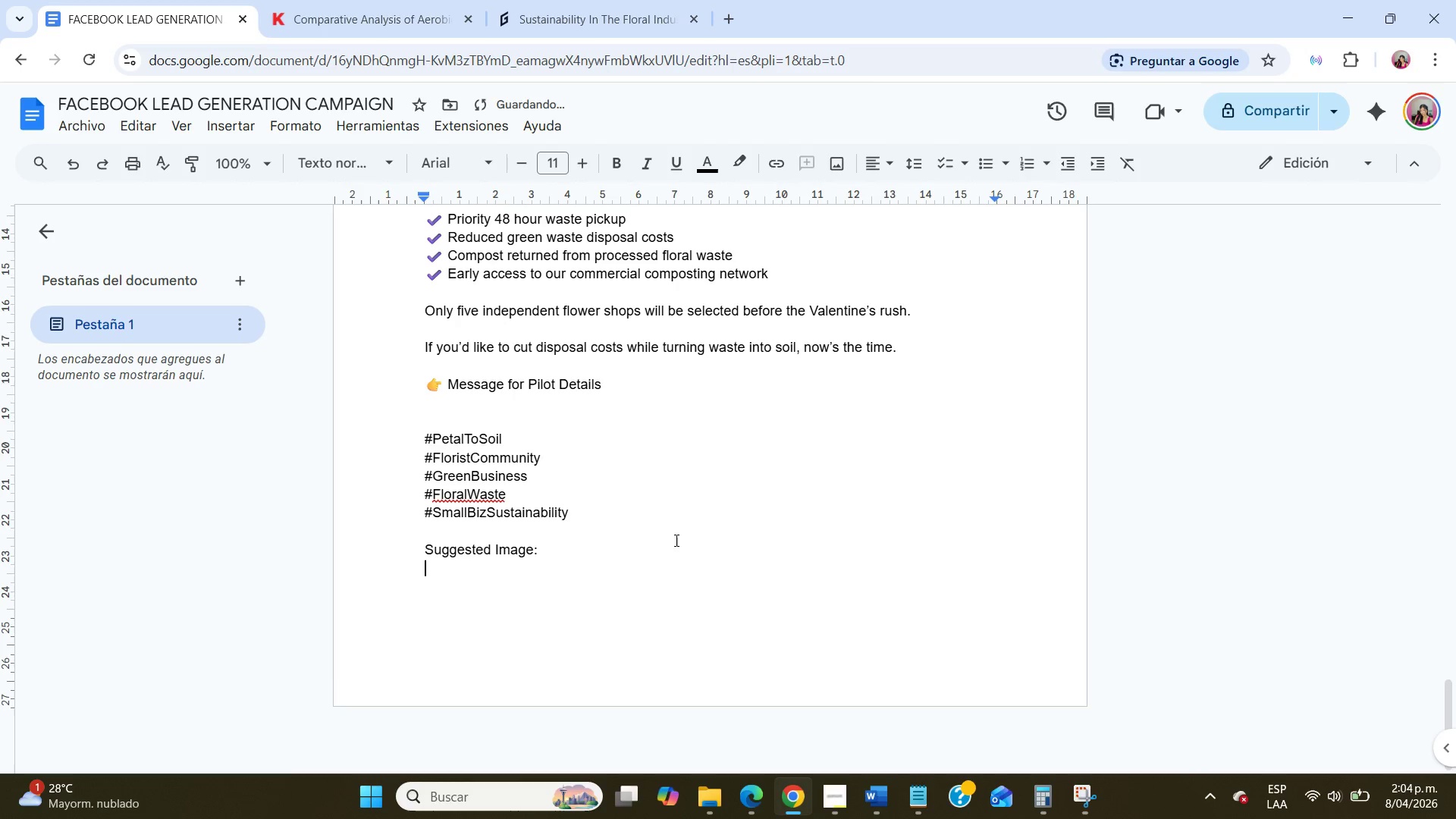 
key(Enter)
 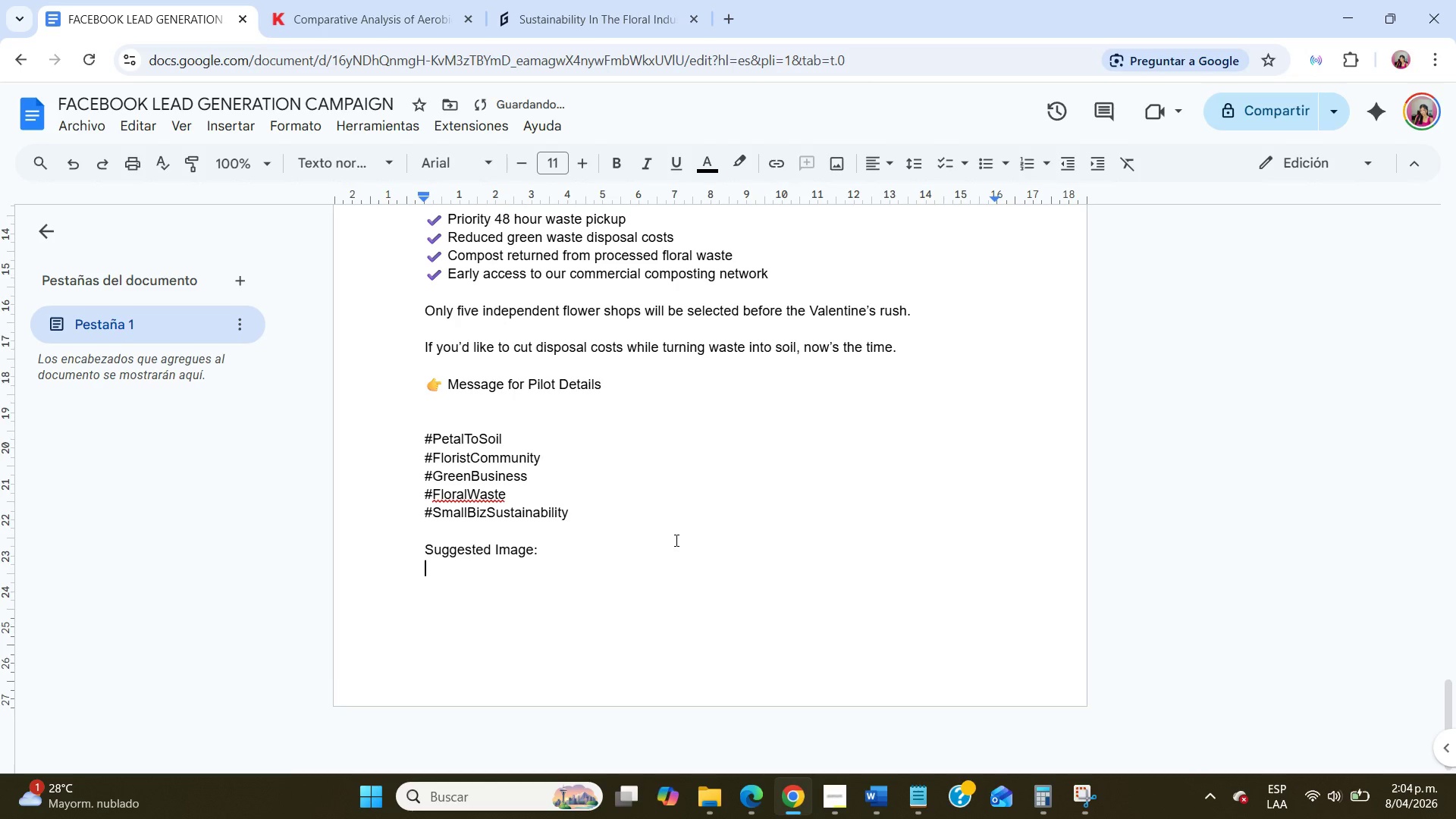 
key(Enter)
 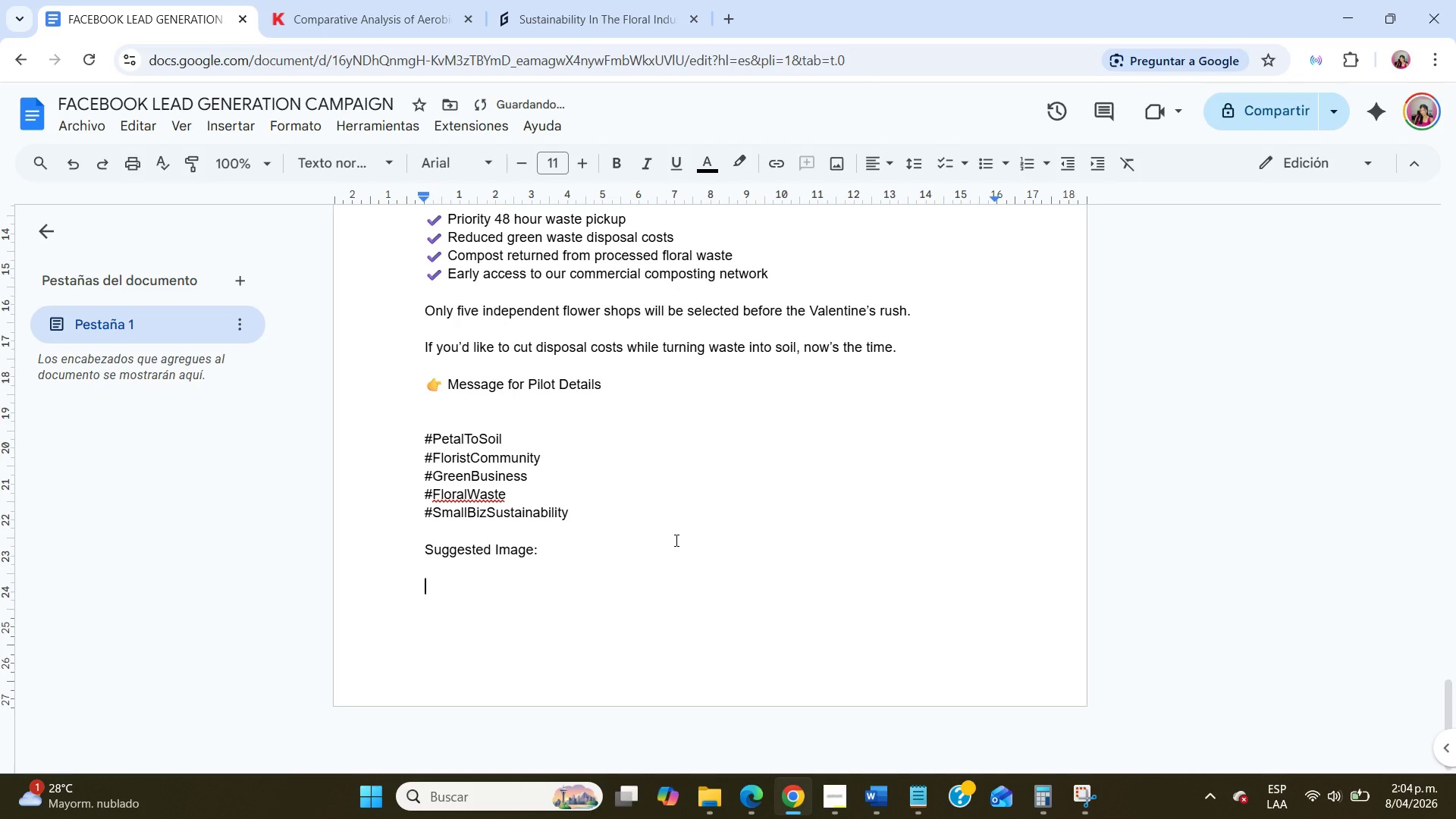 
type(Close-up of rich compost soil with flower petals and visible earthworms, with h)
key(Backspace)
type(text overlay> @Petal.)
key(Backspace)
type(-to-Soil-)
 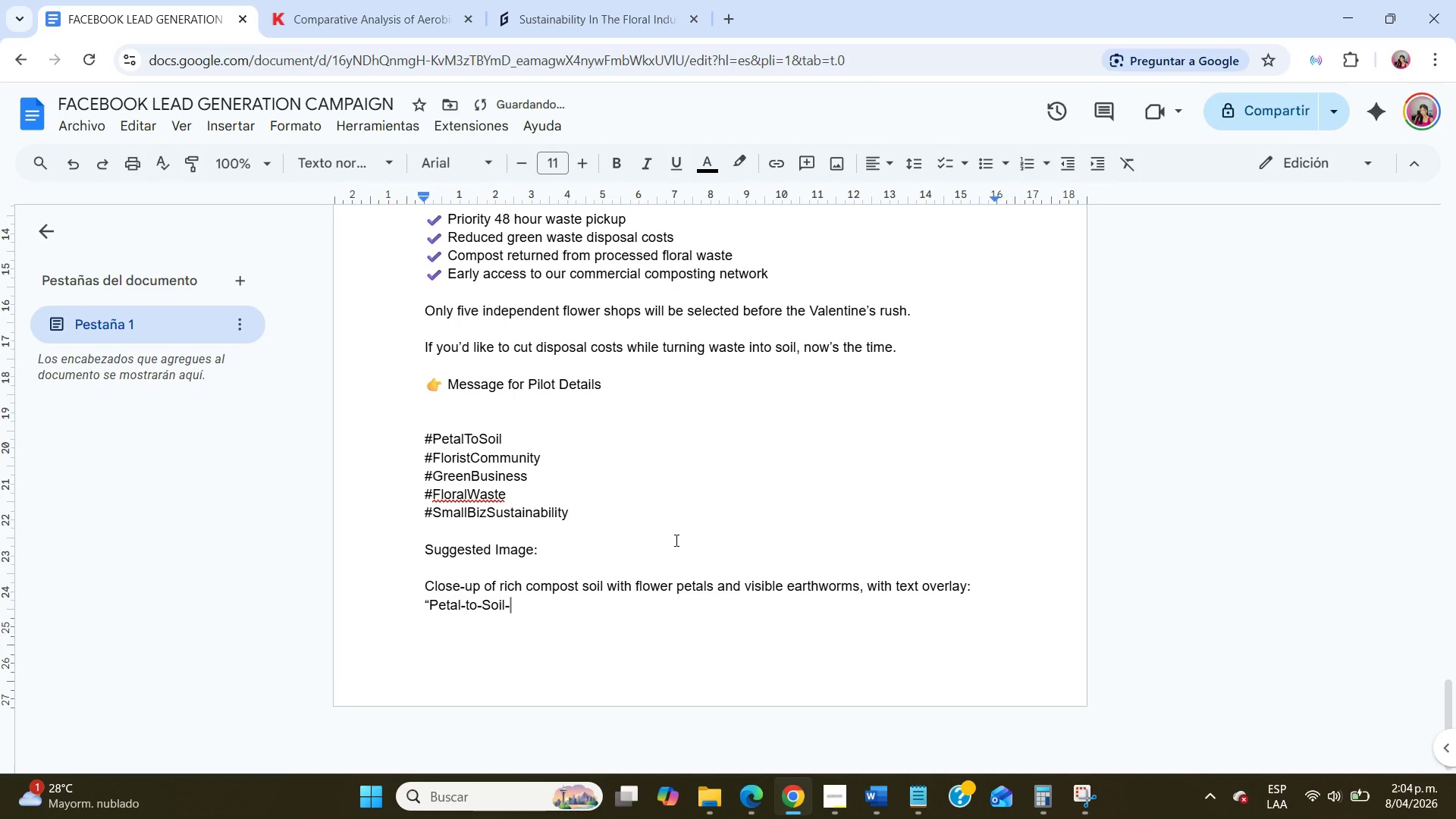 
key(Backspace)
type( Pilot Porg)
key(Backspace)
key(Backspace)
key(Backspace)
type(rogram!)
key(Backspace)
type(@.)
 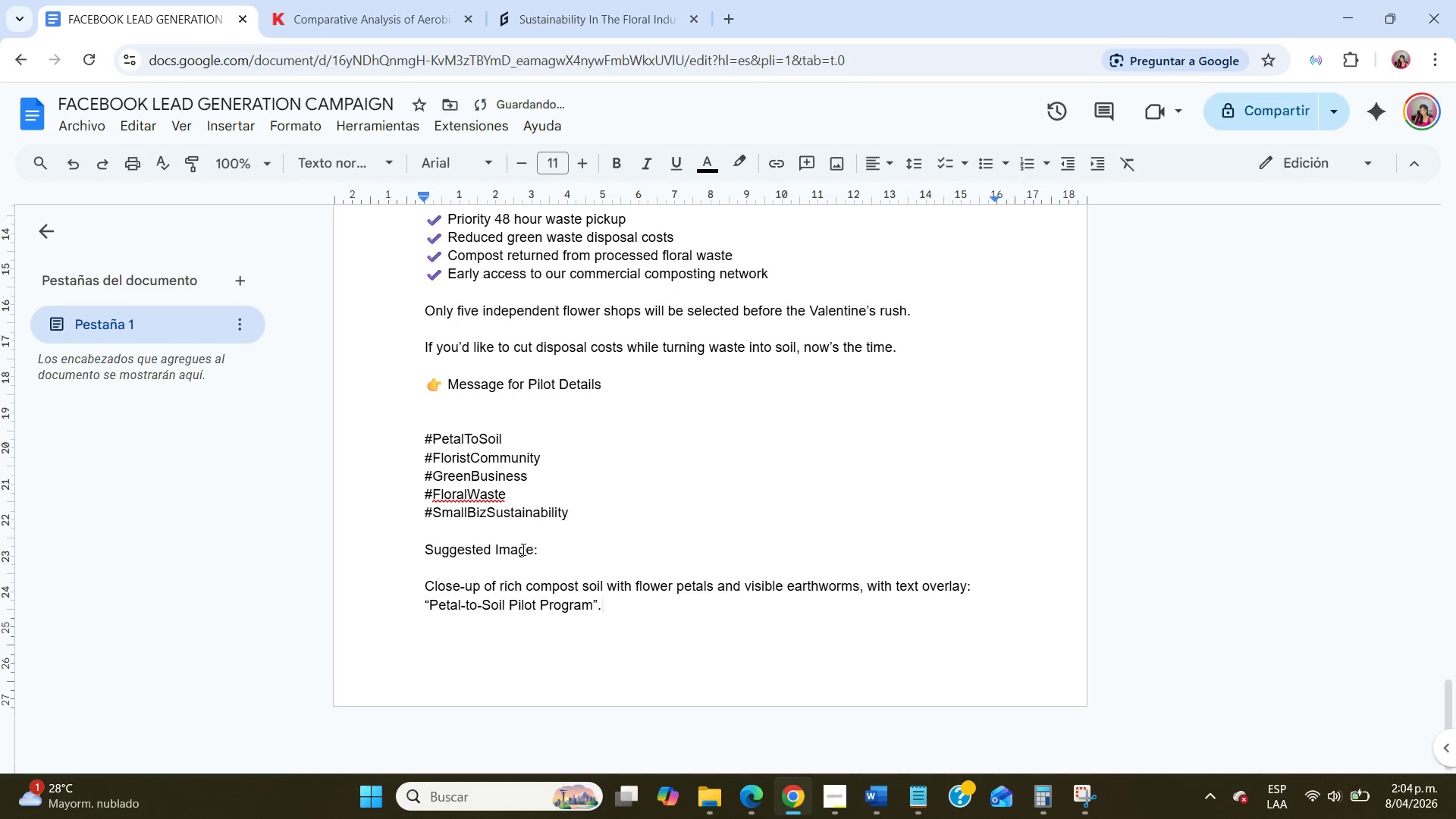 
double_click([518, 551])
 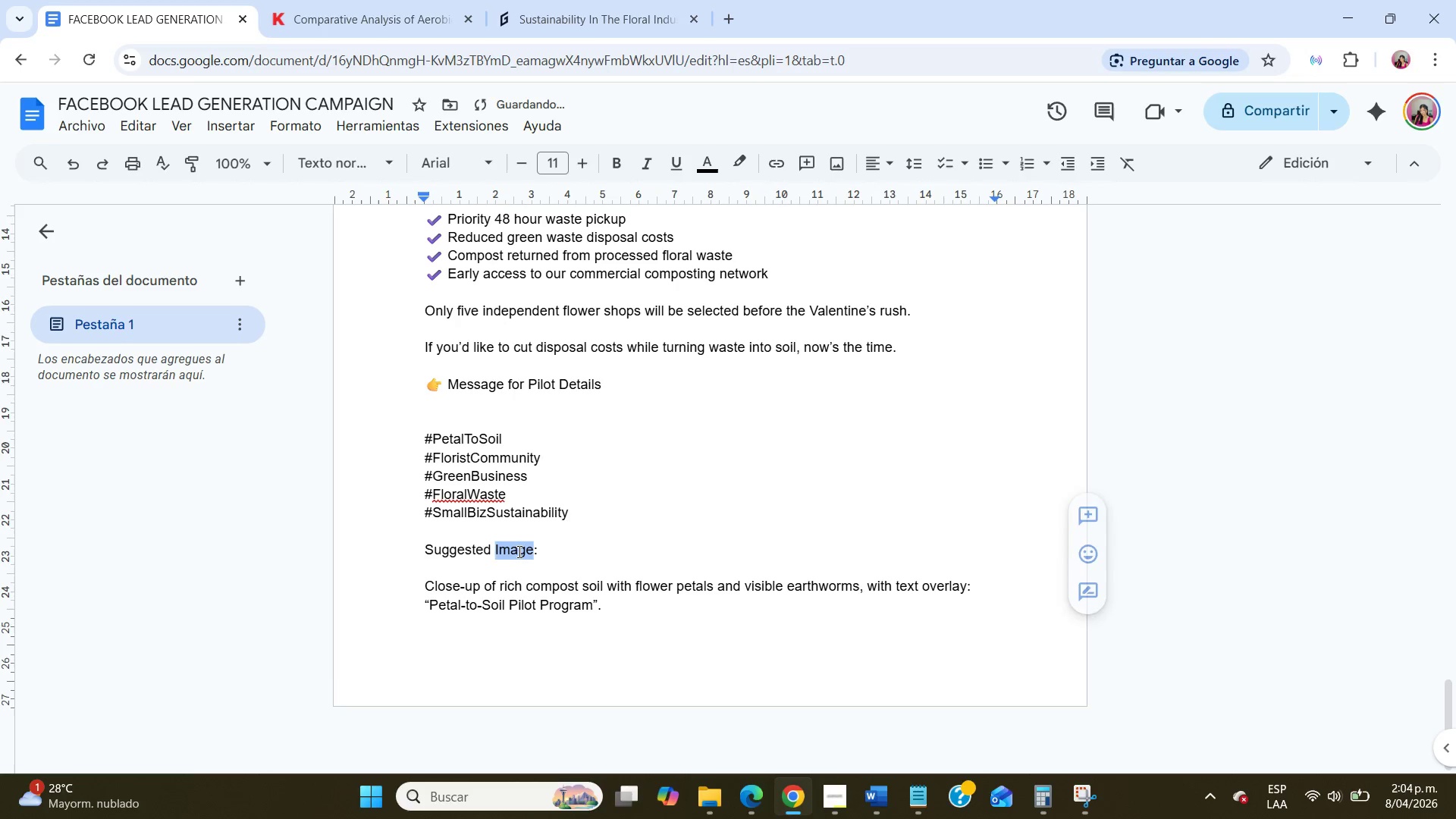 
triple_click([518, 551])
 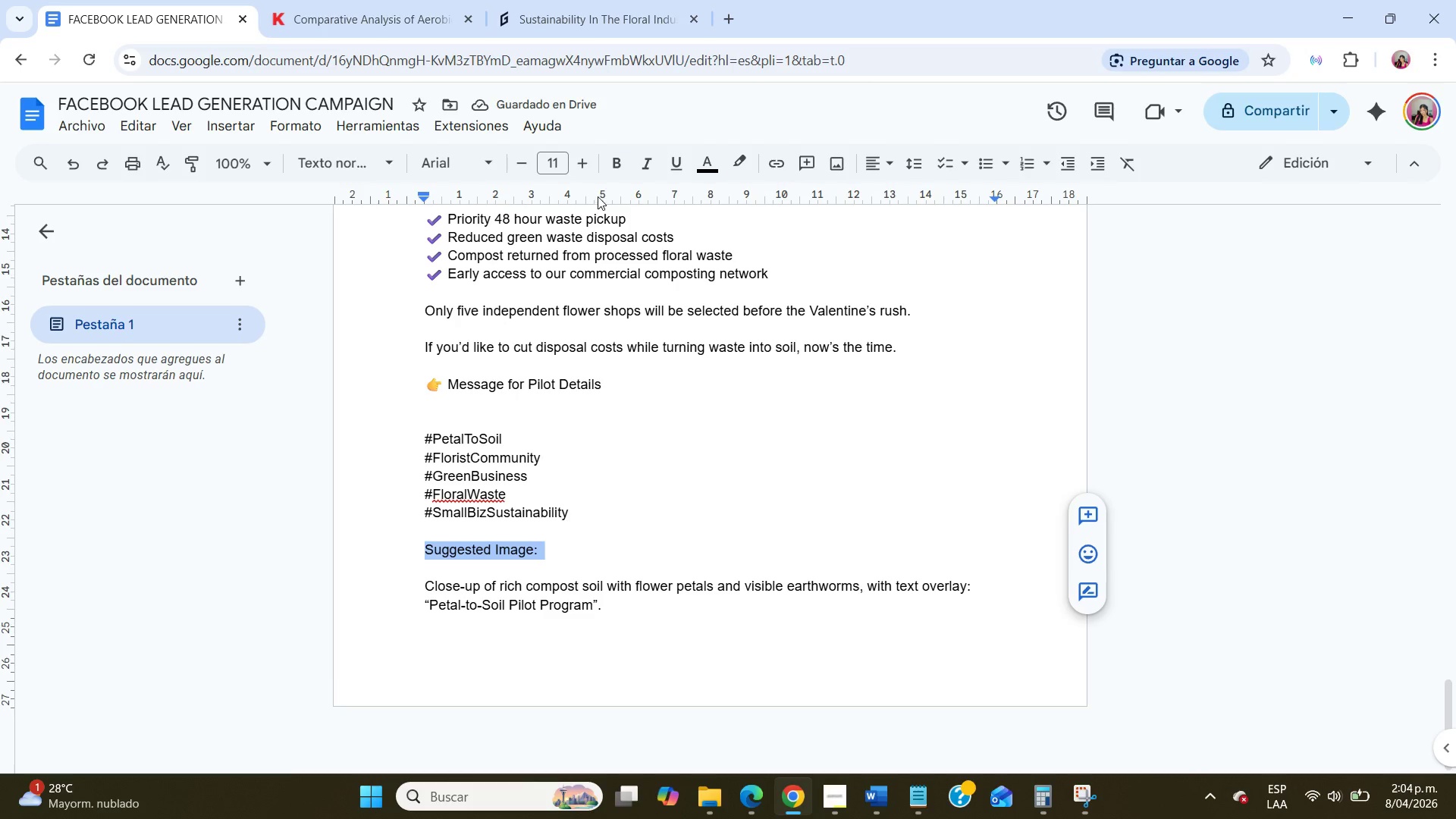 
left_click([613, 160])
 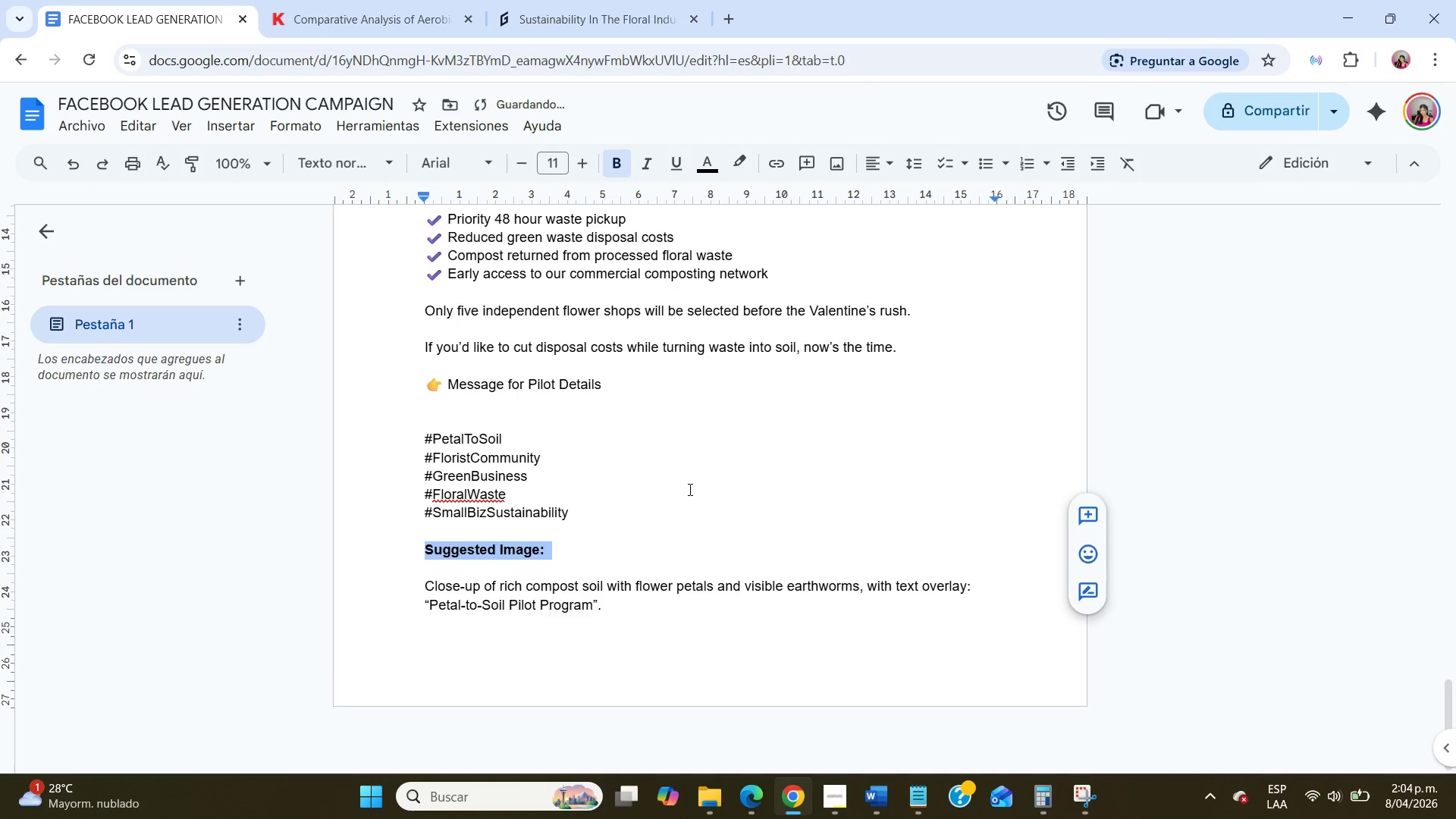 
scroll: coordinate [689, 490], scroll_direction: down, amount: 5.0
 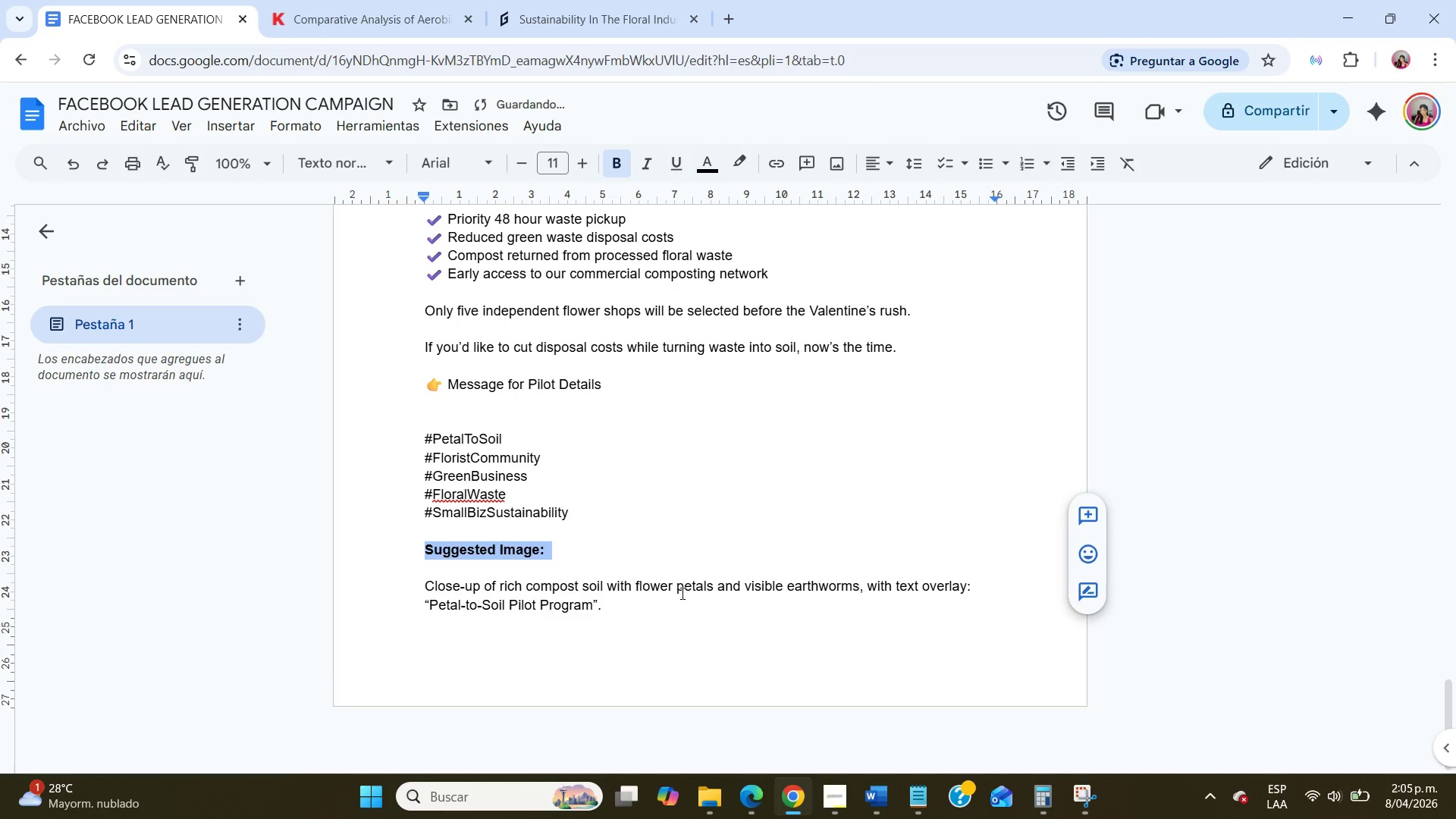 
left_click([681, 594])
 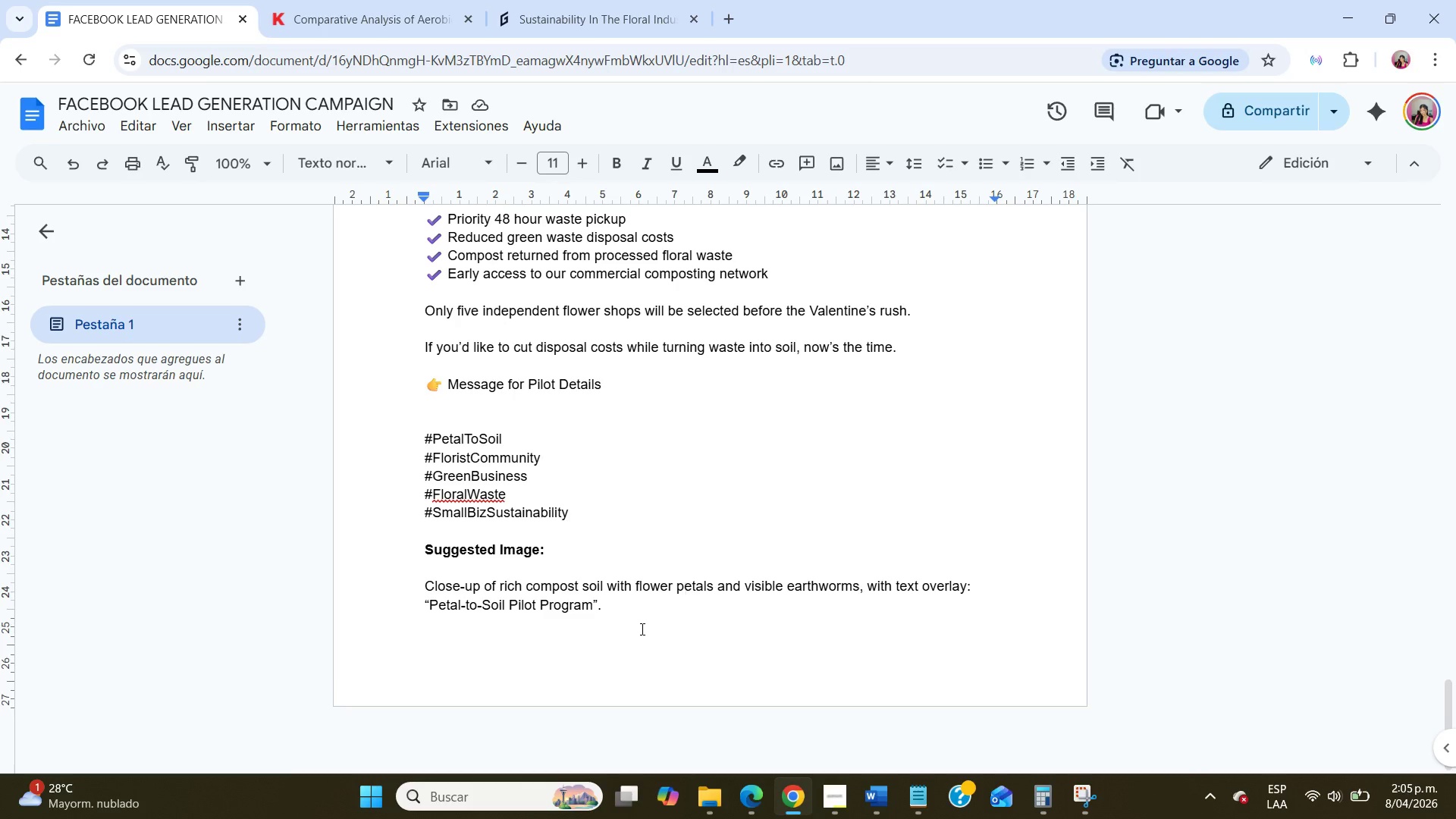 
wait(12.56)
 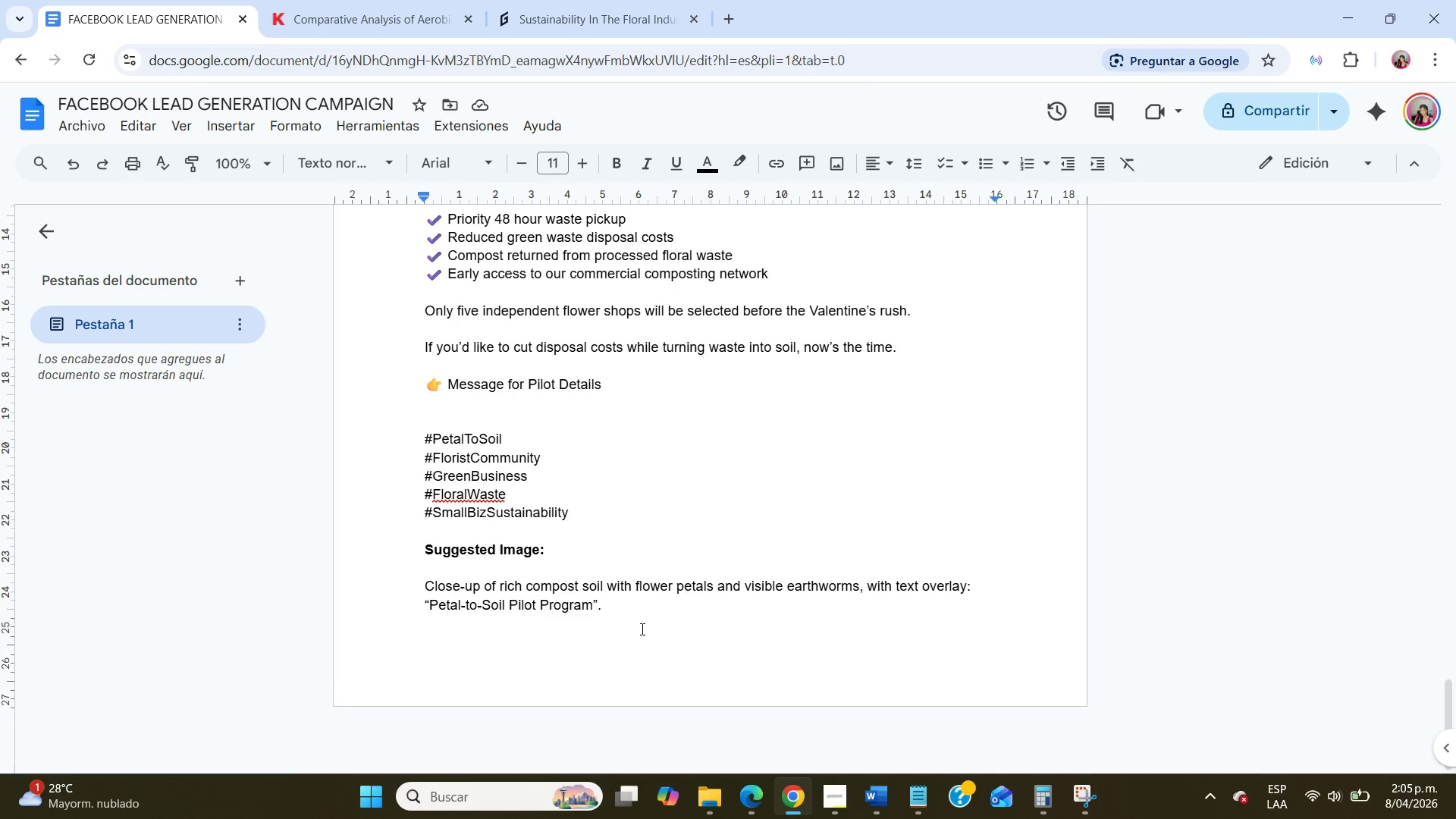 
left_click([626, 614])
 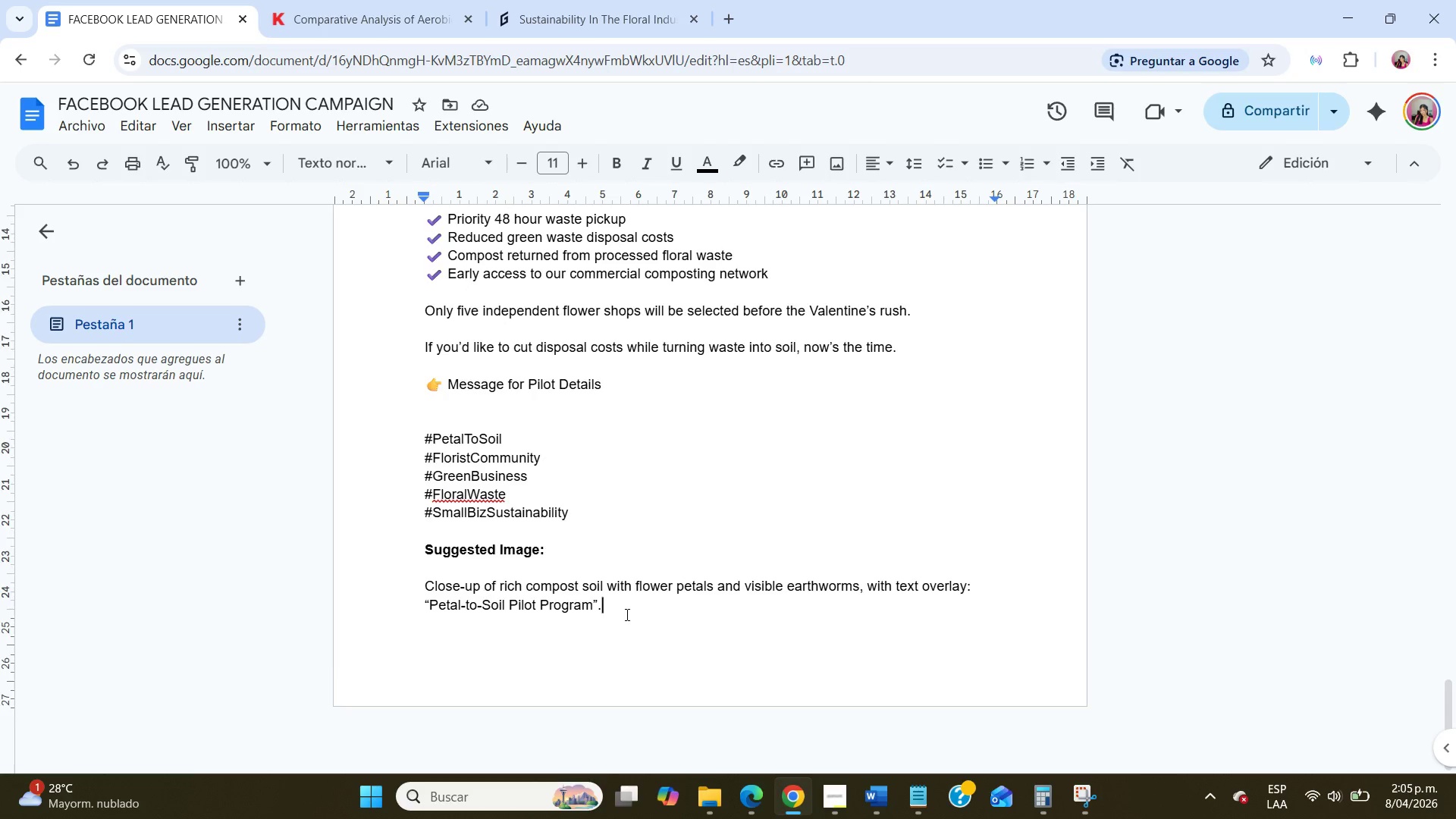 
key(NumpadEnter)
key(NumpadEnter)
key(Backspace)
key(Backspace)
key(NumpadEnter)
type(Sources>)
 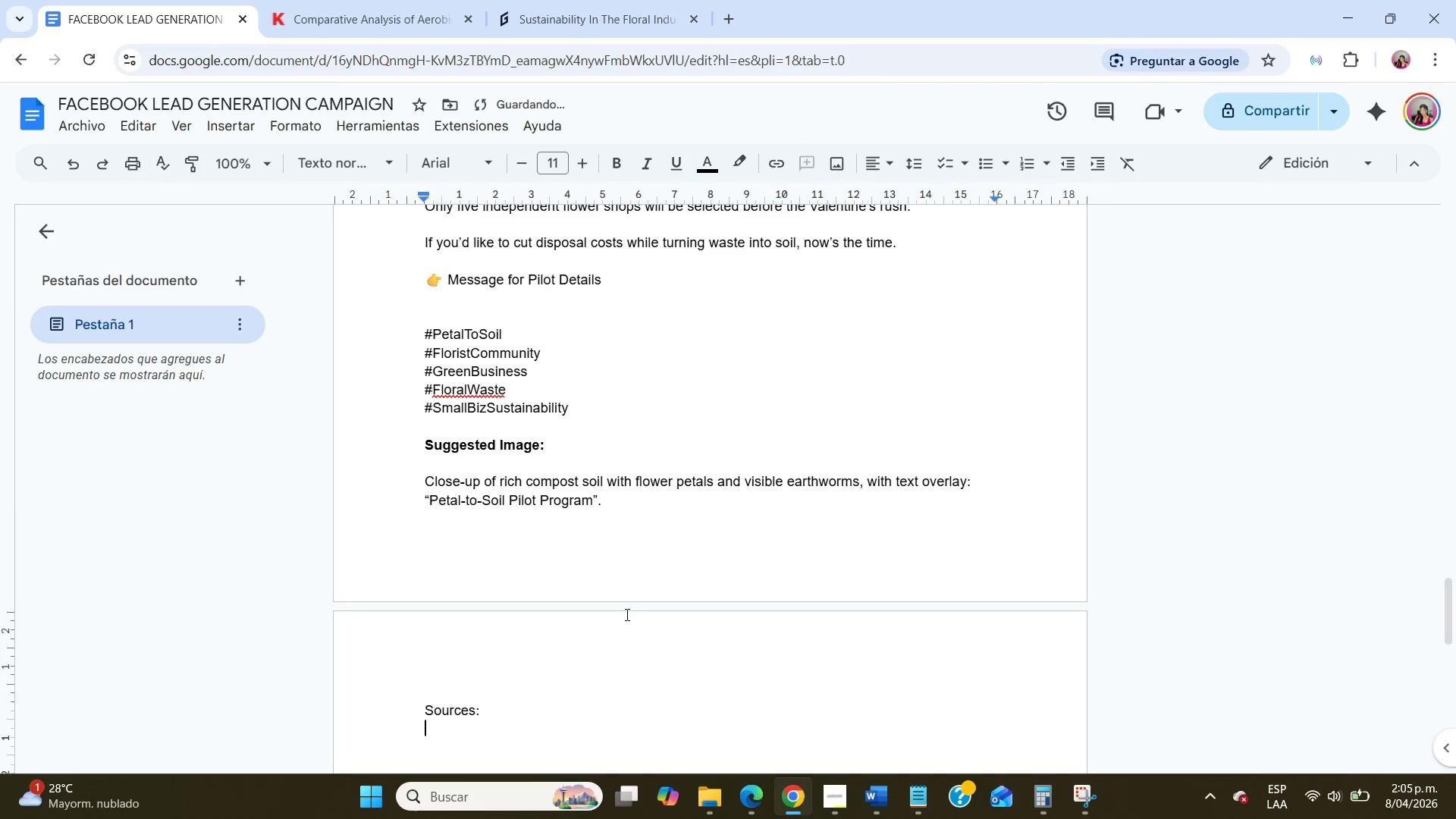 
key(Enter)
 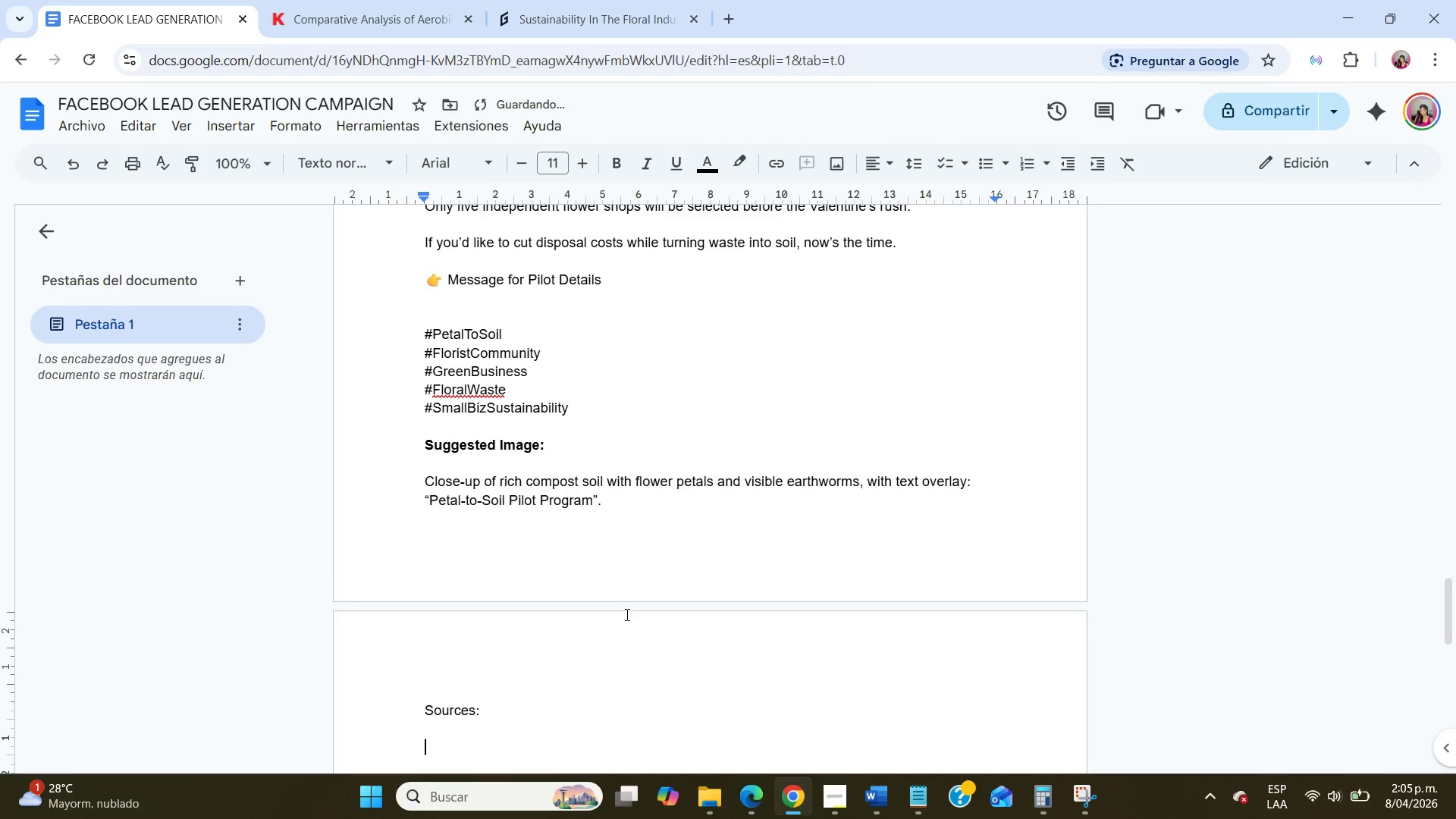 
key(Enter)
 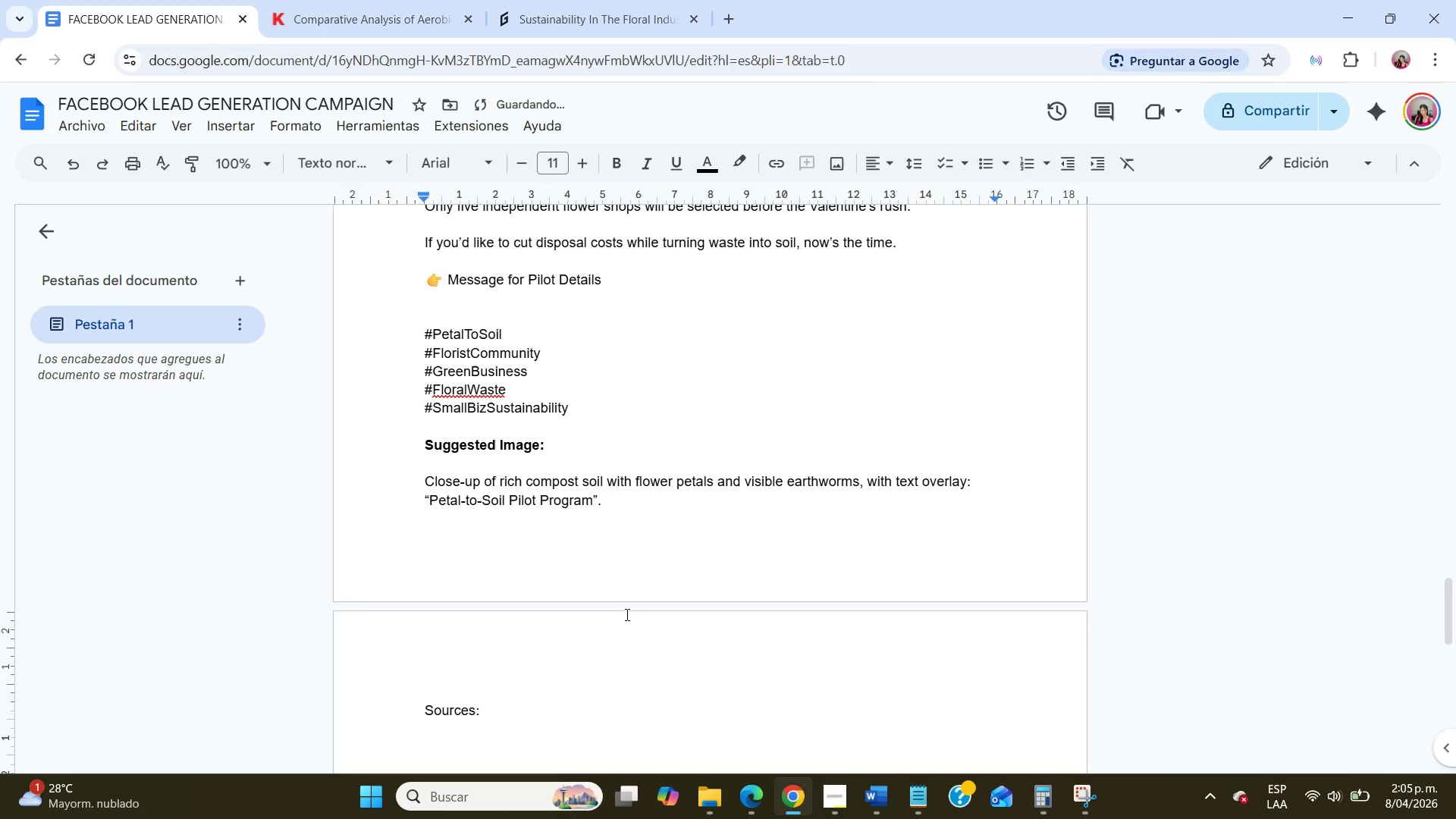 
scroll: coordinate [626, 614], scroll_direction: down, amount: 2.0
 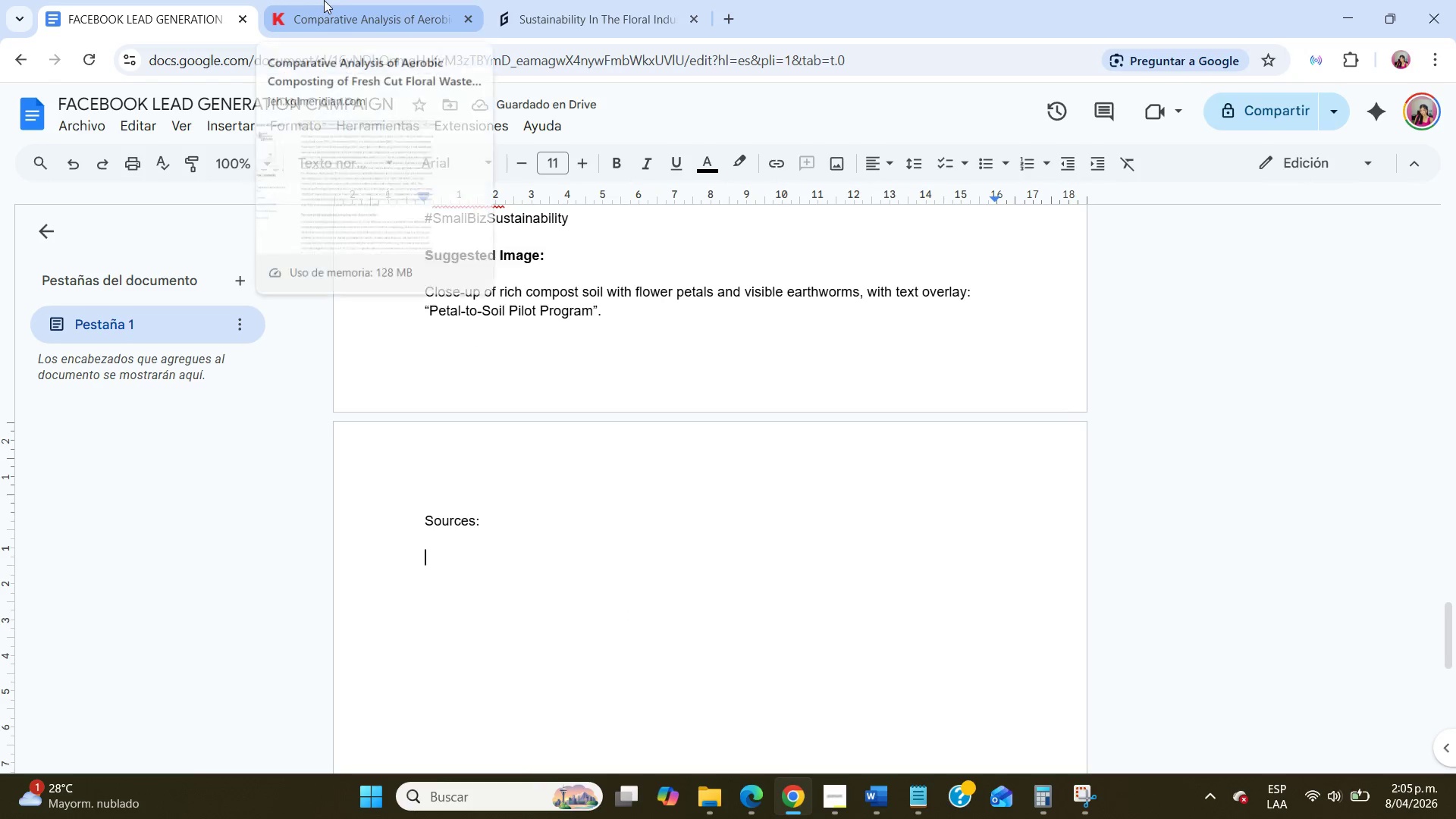 
left_click([324, 0])
 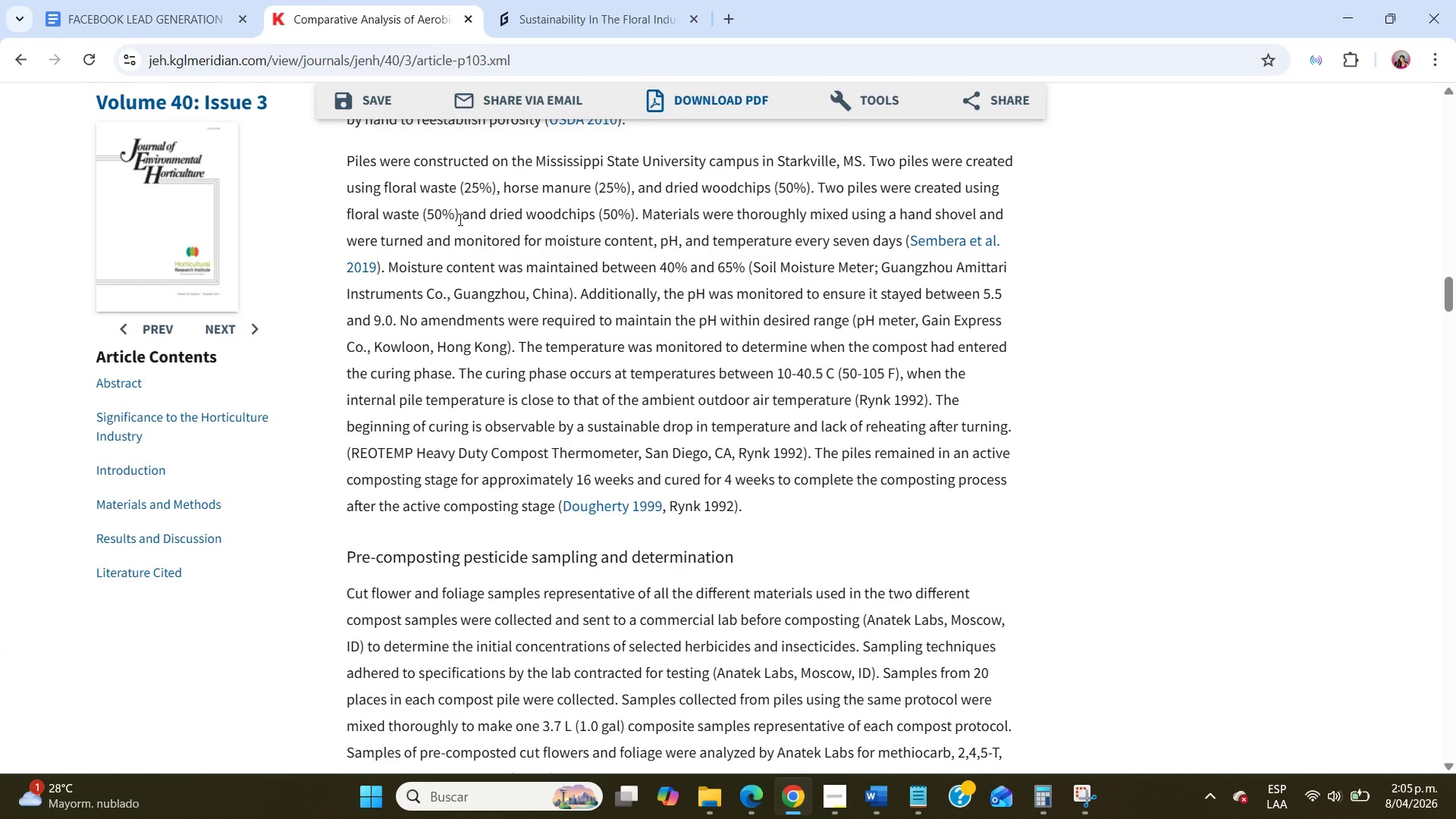 
scroll: coordinate [567, 314], scroll_direction: up, amount: 44.0
 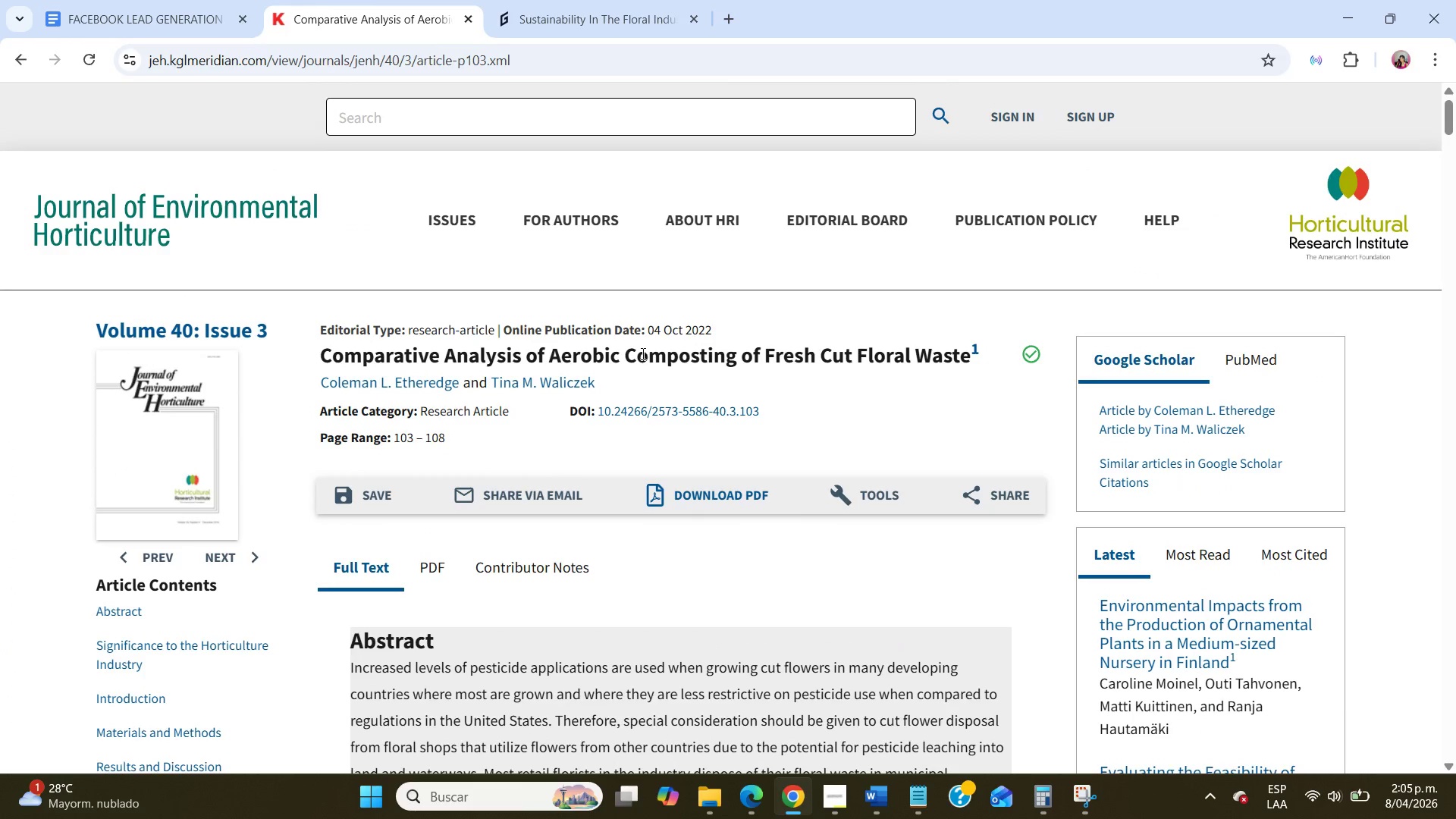 
wait(5.14)
 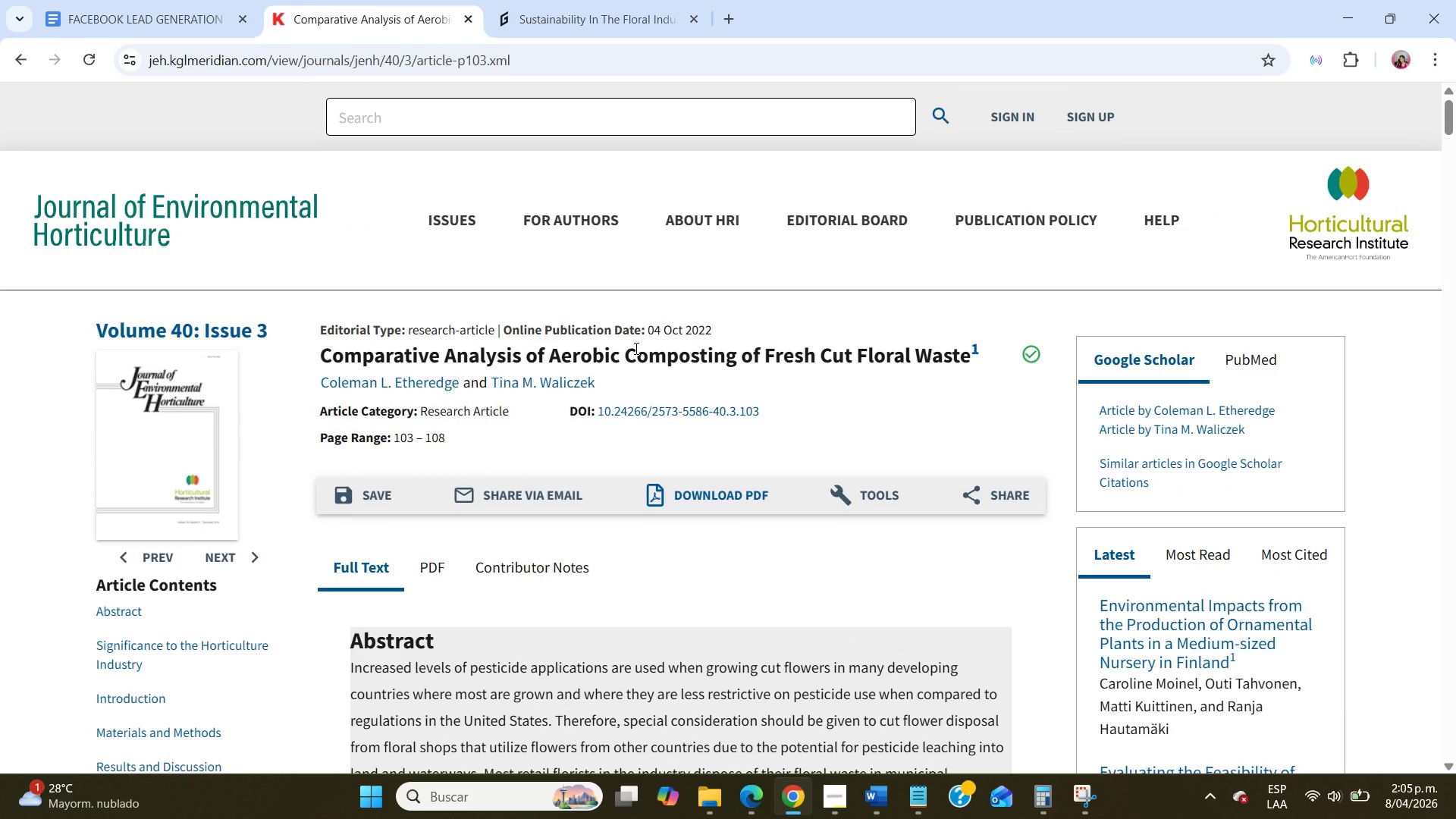 
double_click([645, 356])
 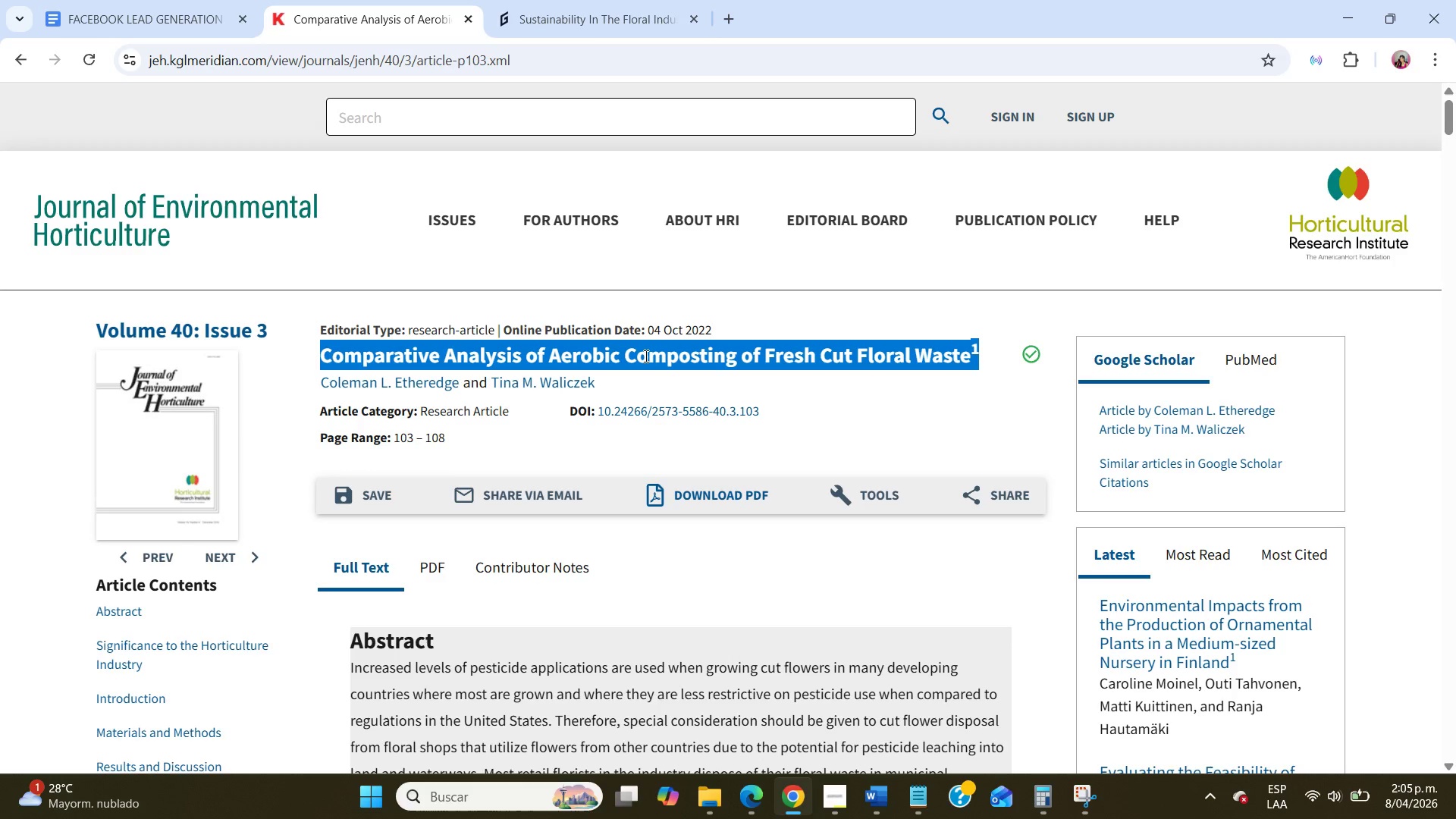 
triple_click([645, 356])
 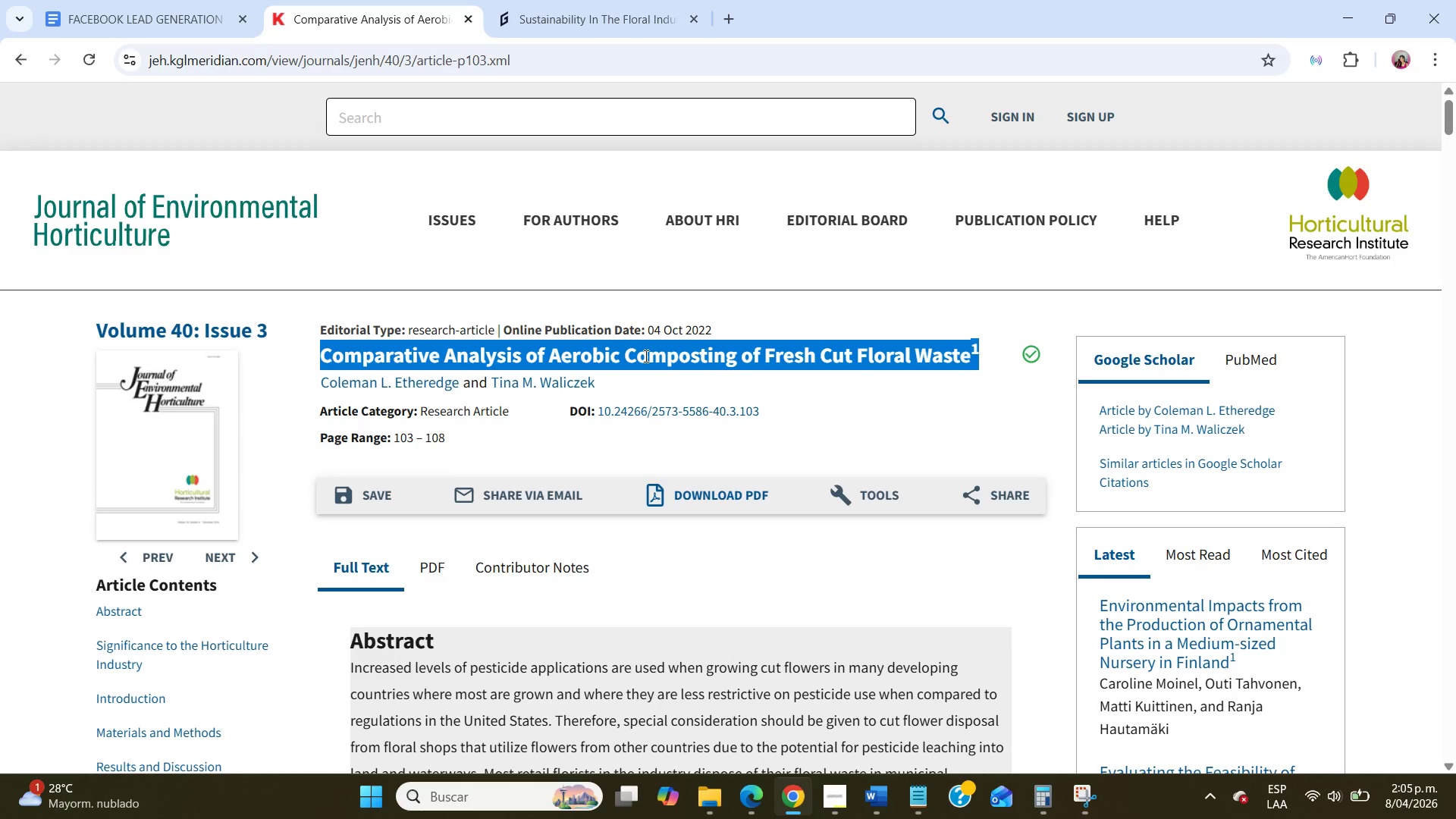 
key(Control+C)
 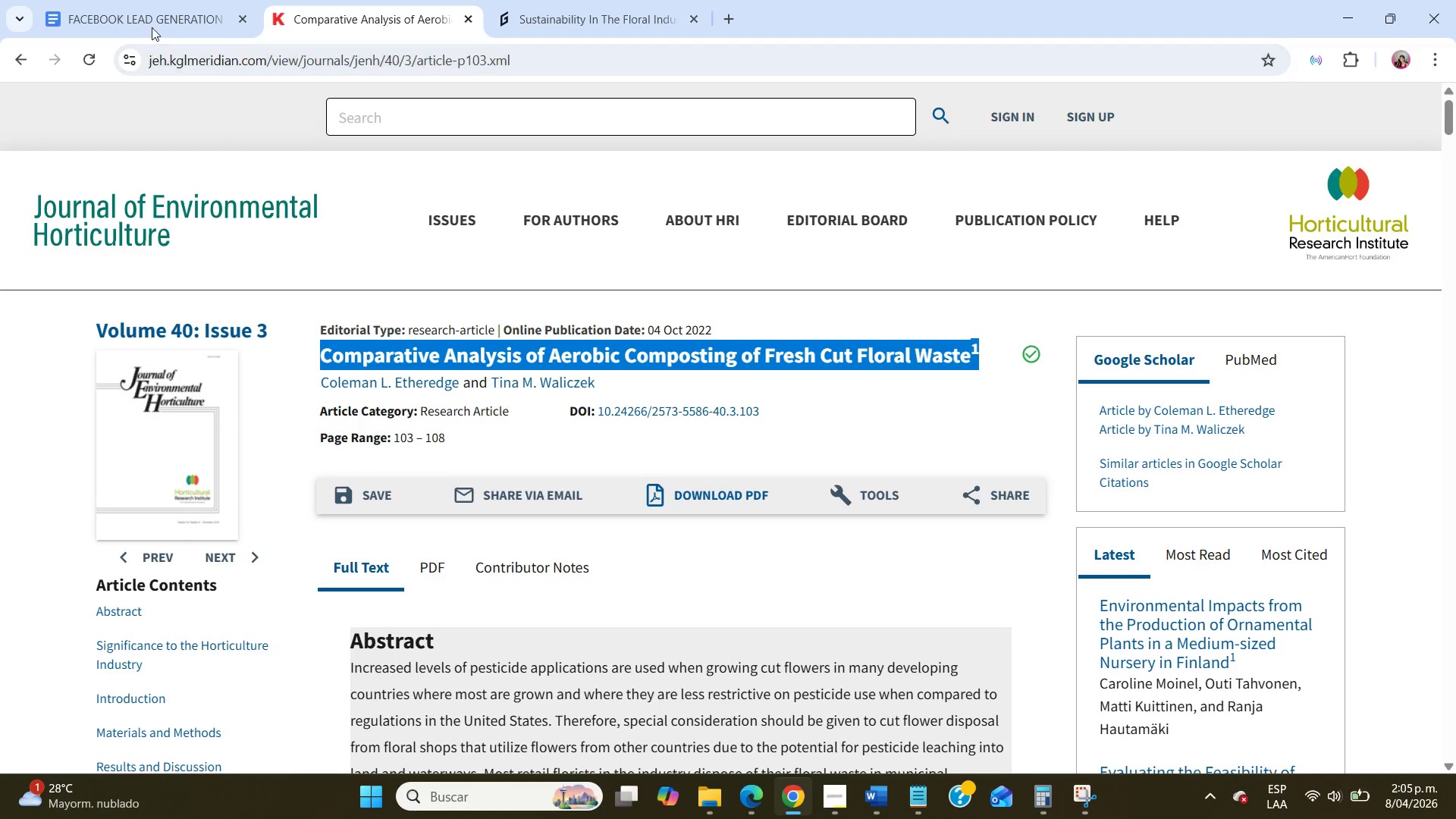 
left_click([149, 0])
 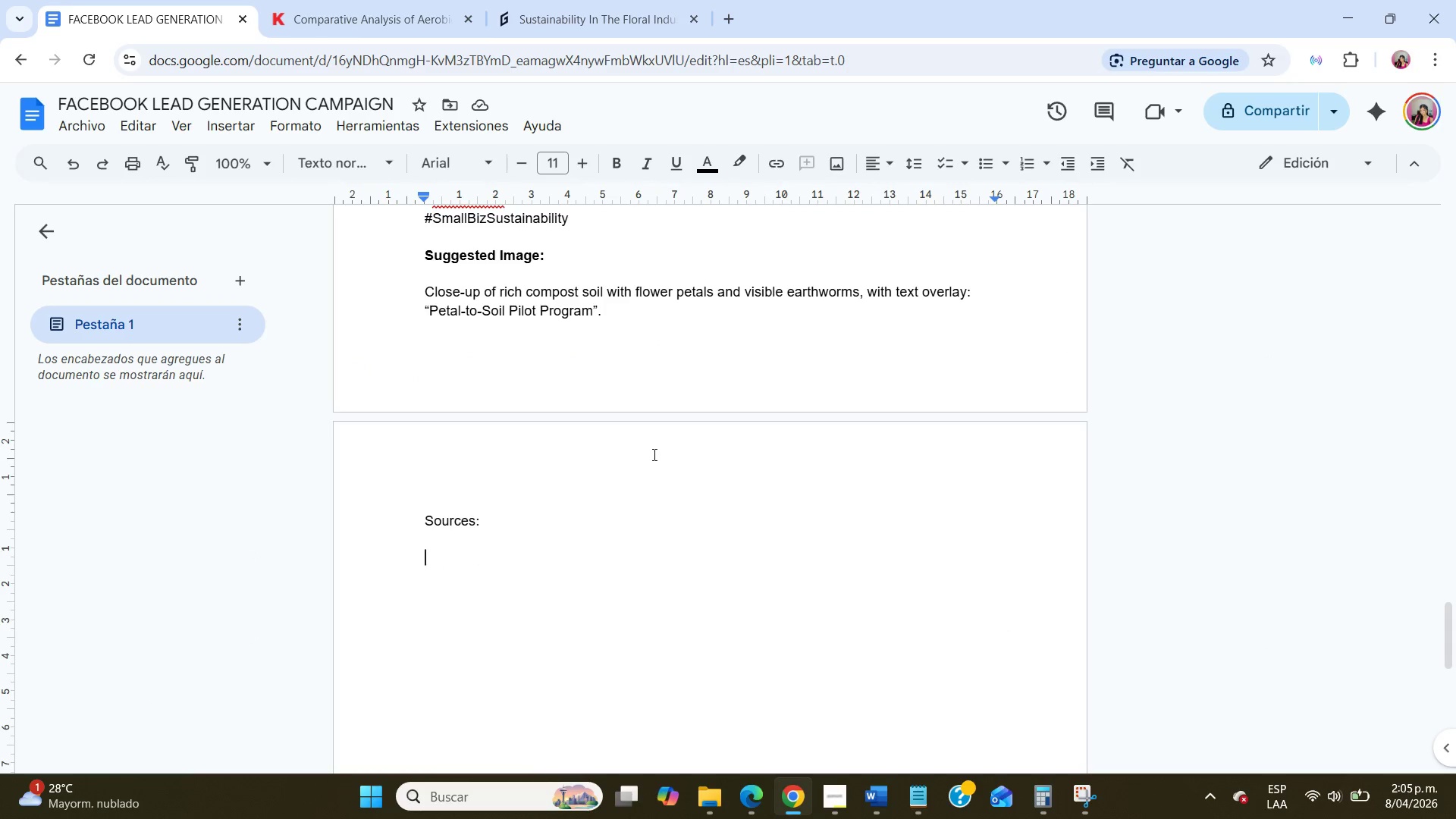 
key(Control+V)
 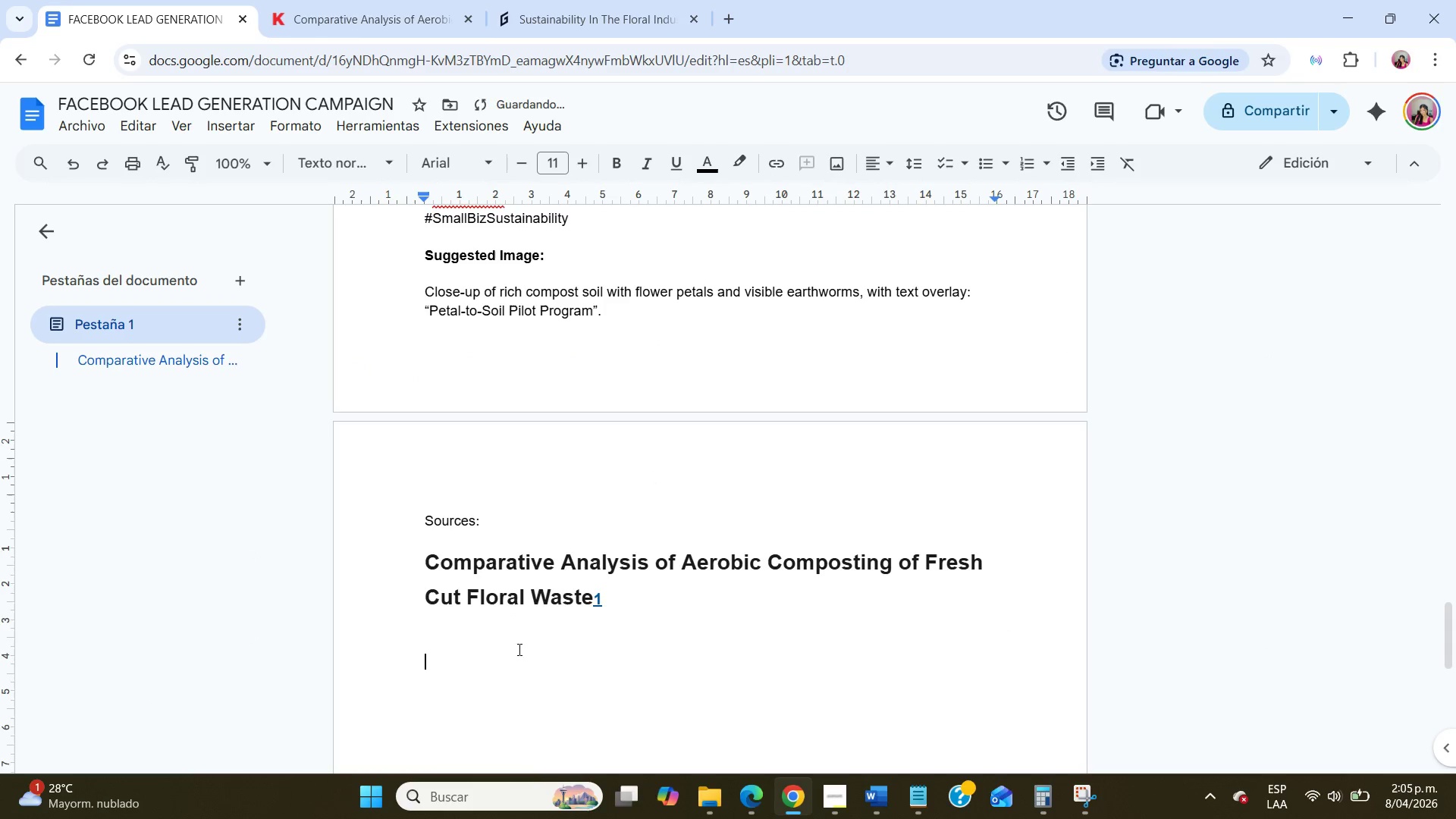 
key(Control+Z)
 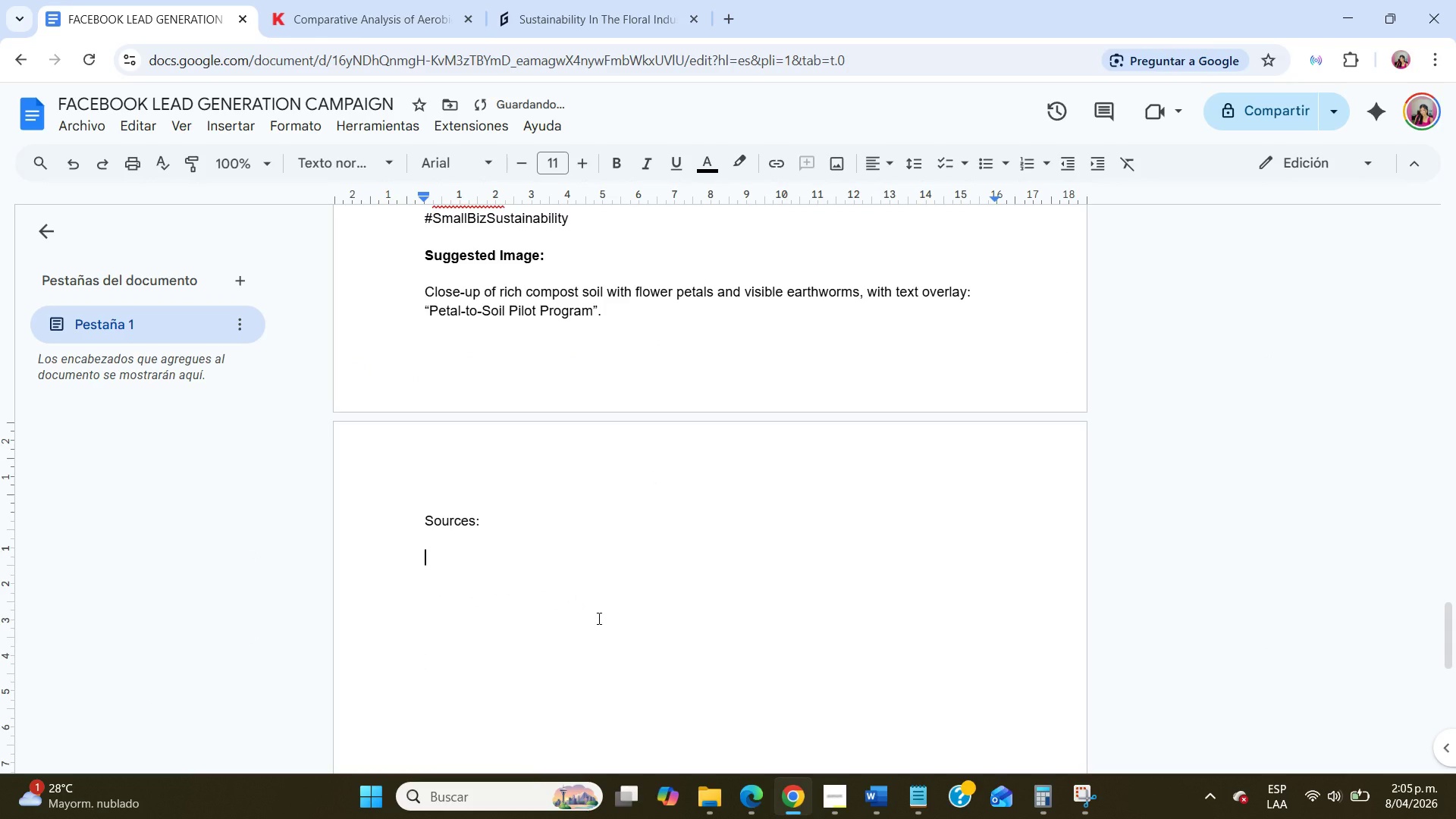 
hold_key(key=CapsLock, duration=0.31)
 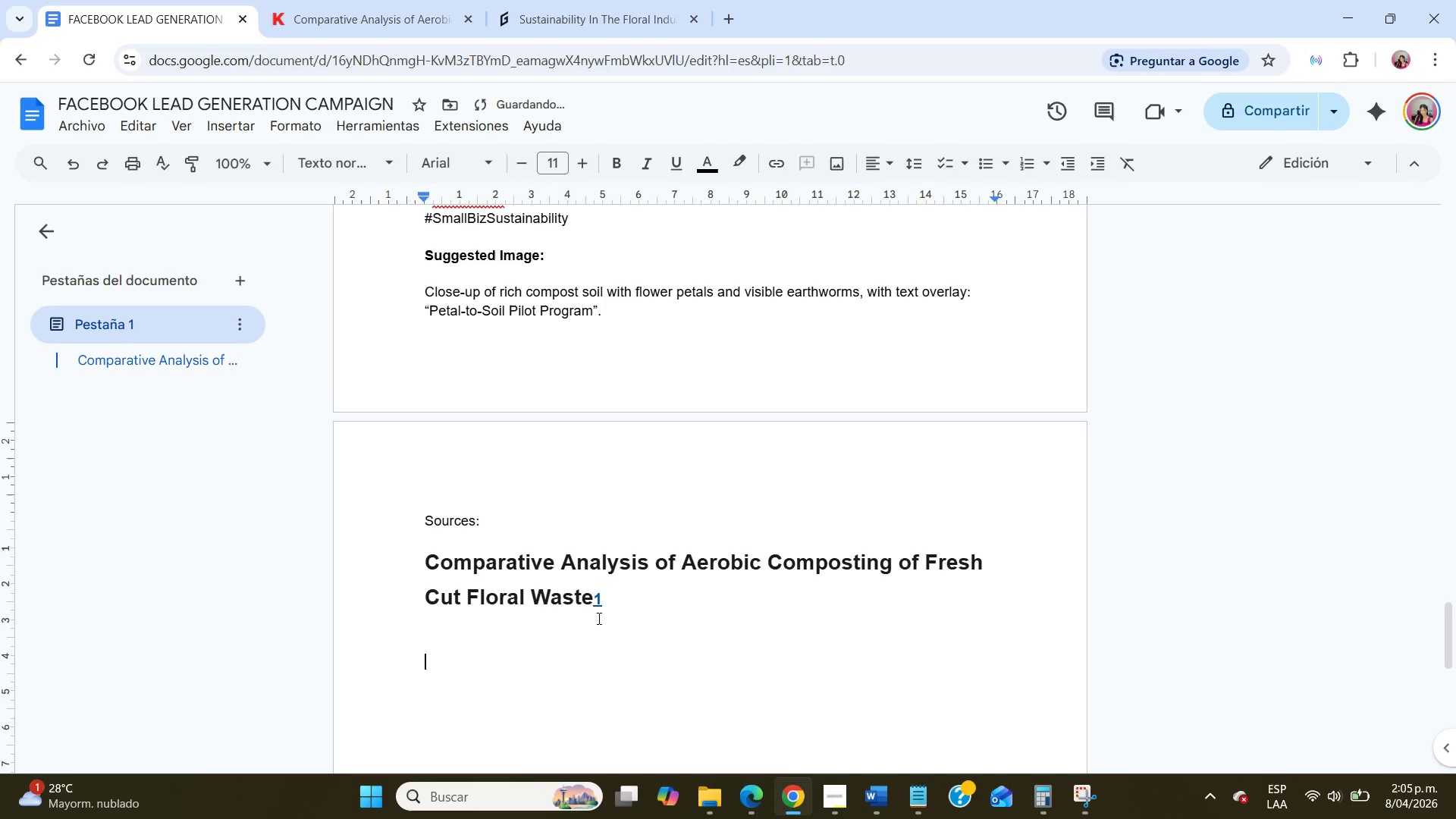 
key(Control+V)
 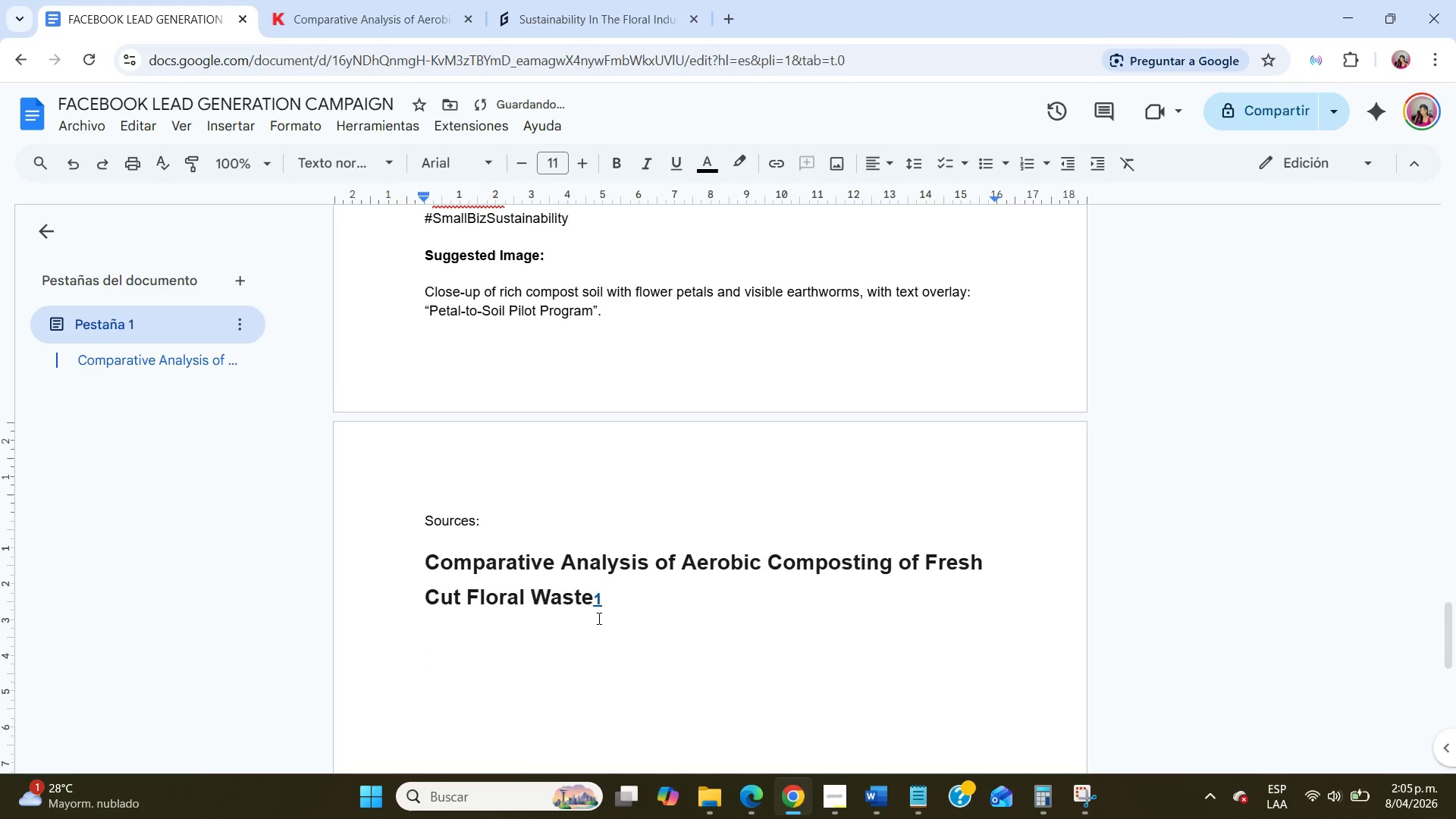 
key(Control+Z)
 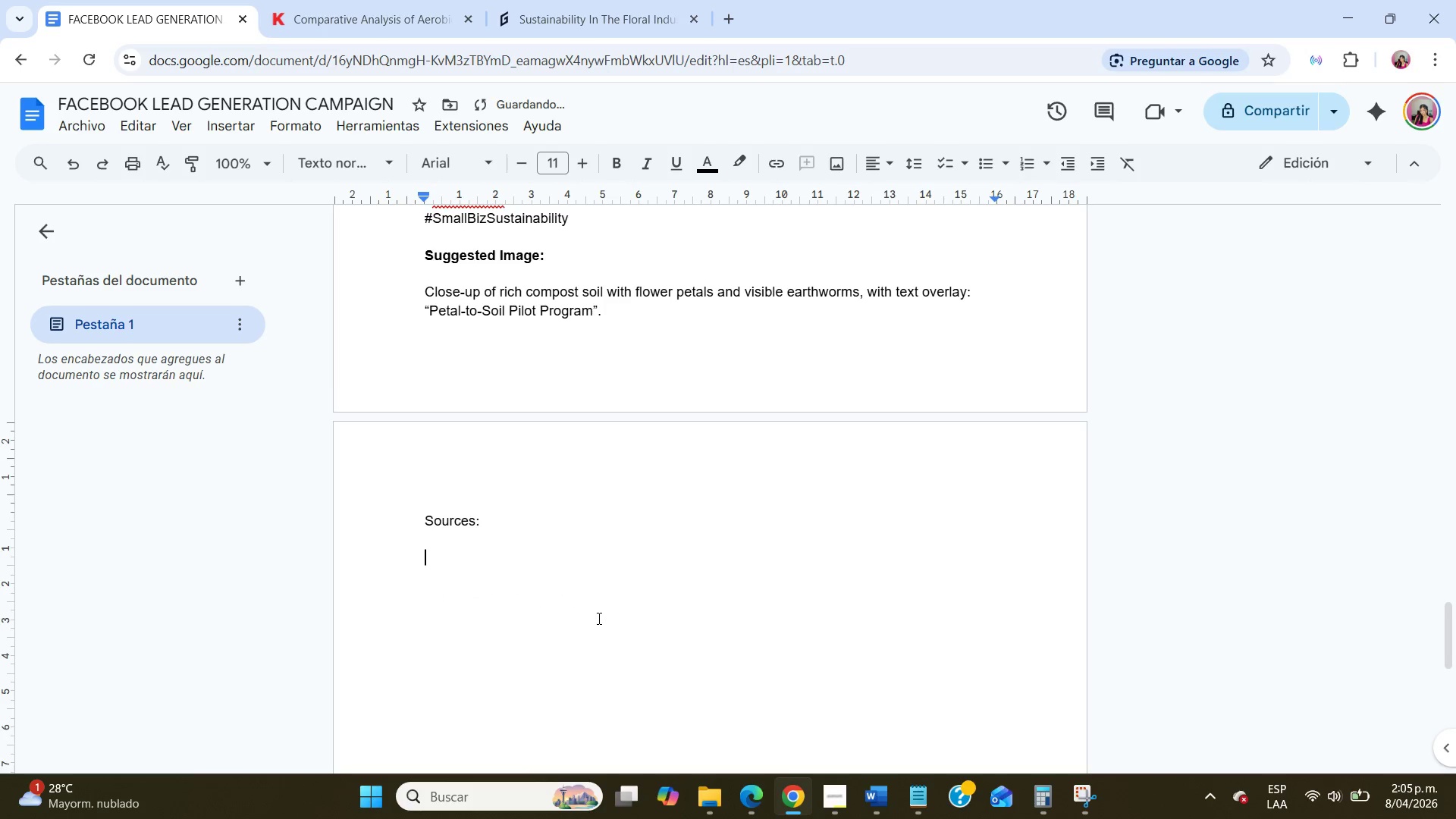 
hold_key(key=CapsLock, duration=0.62)
 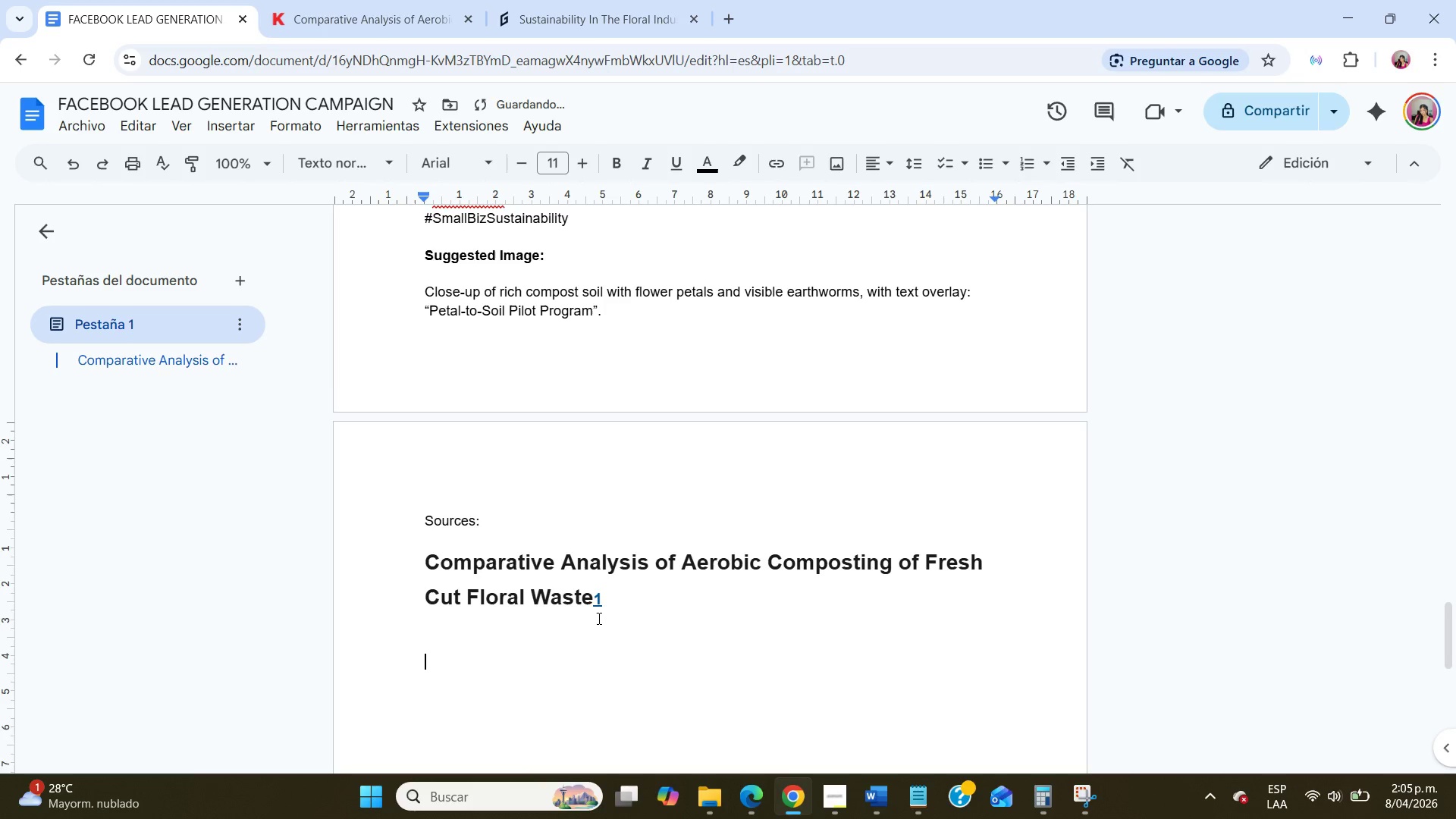 
key(Control+V)
 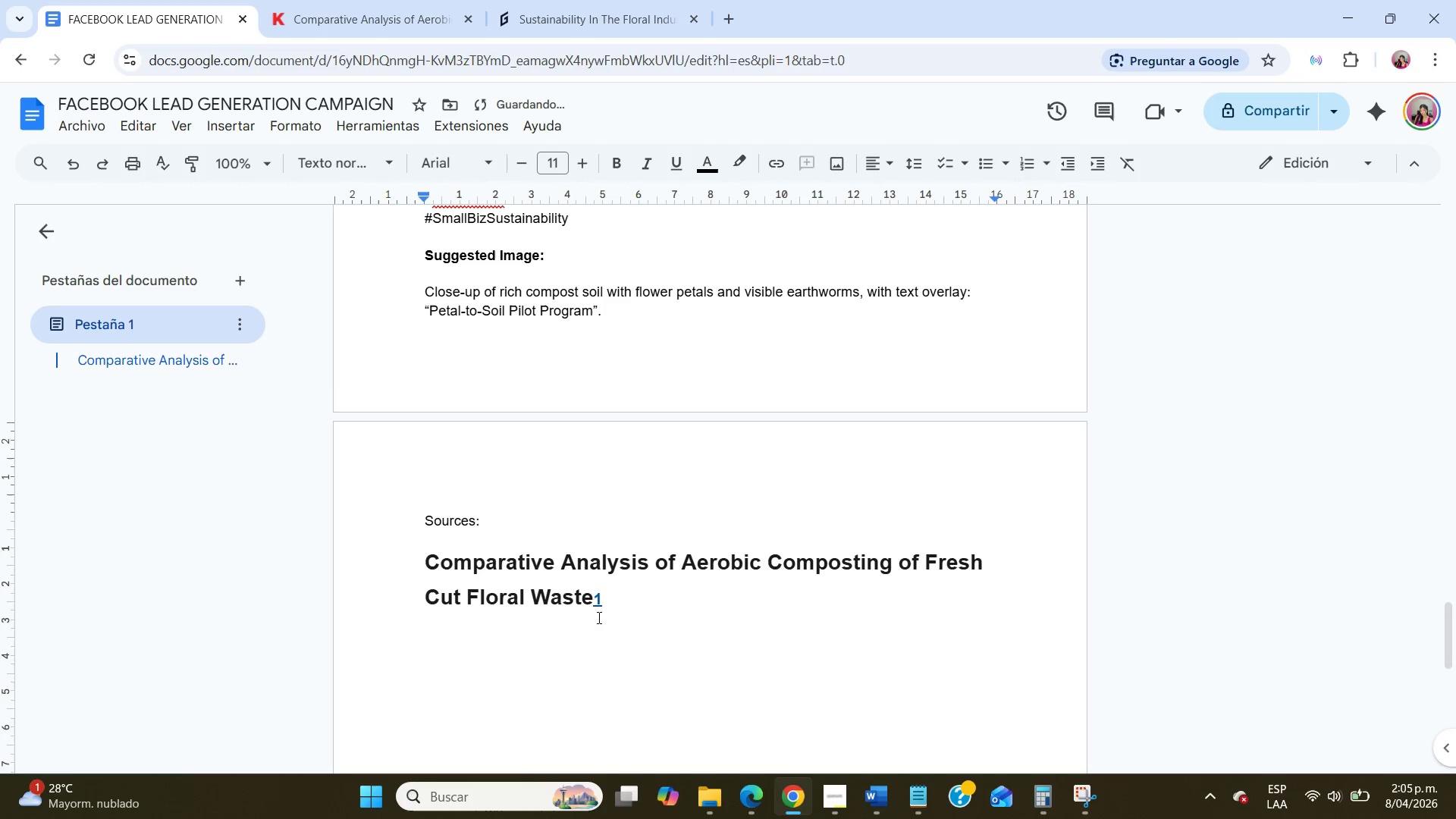 
left_click([595, 602])
 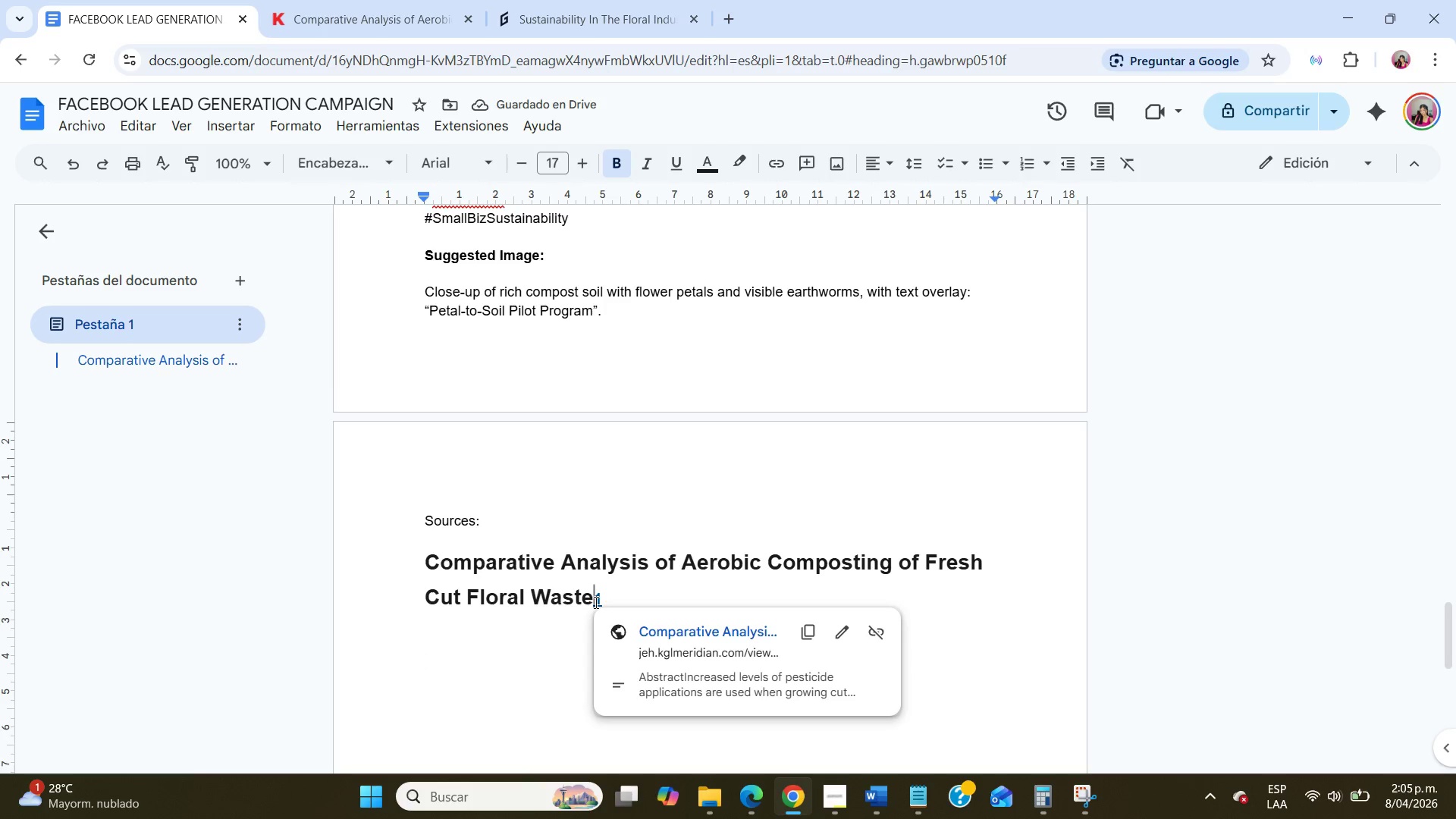 
left_click([623, 600])
 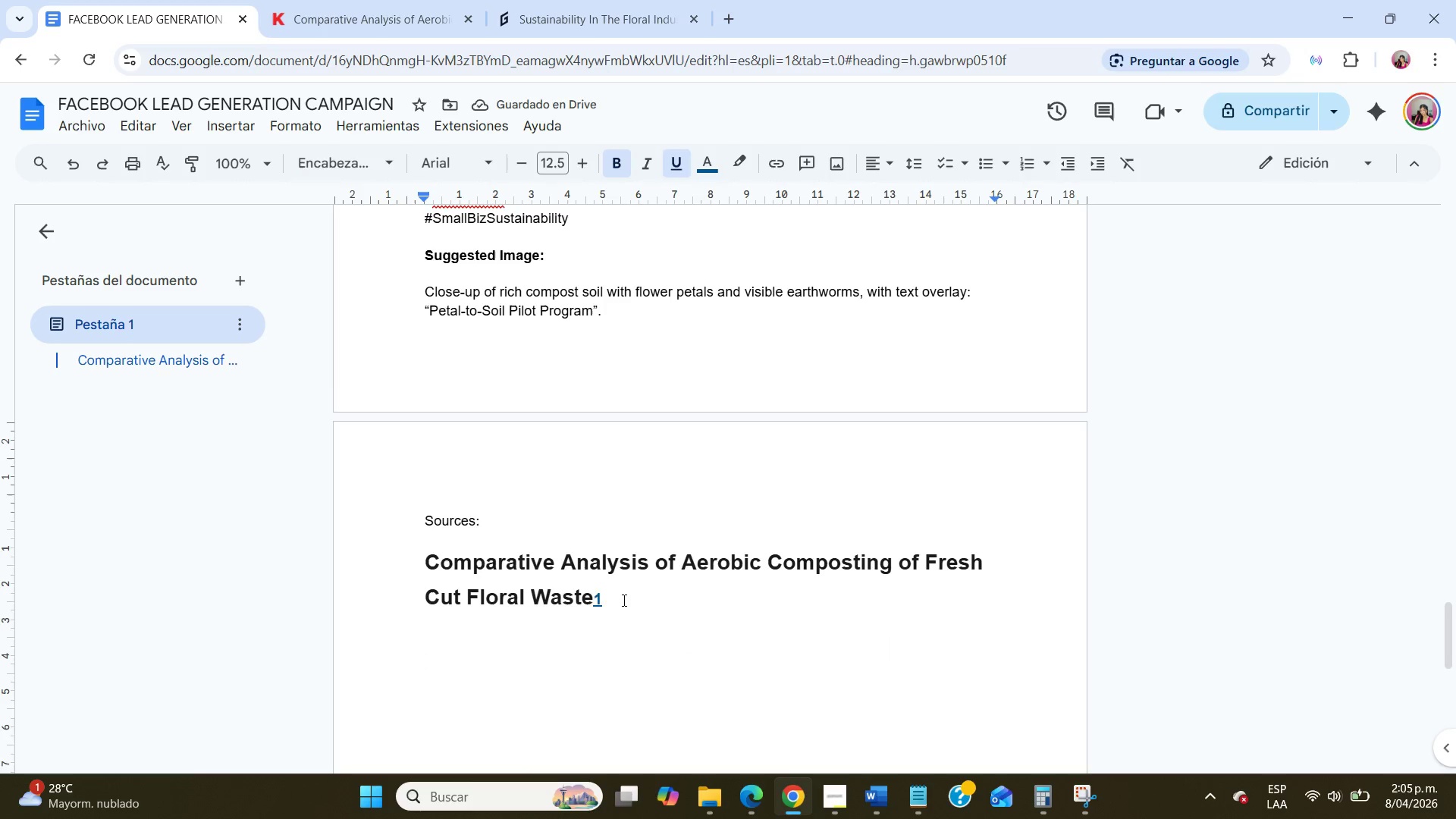 
key(Backspace)
 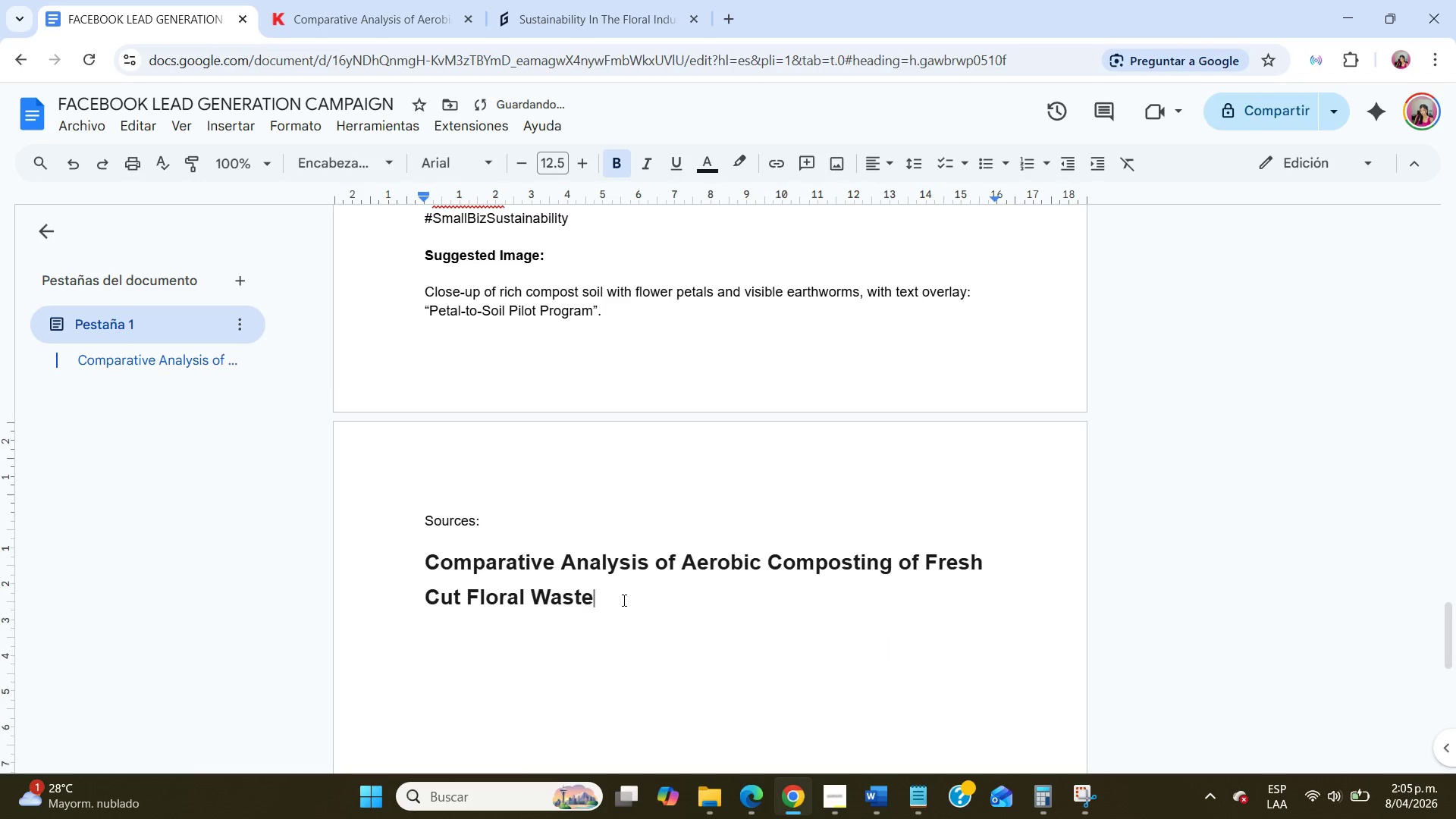 
left_click_drag(start_coordinate=[623, 600], to_coordinate=[428, 559])
 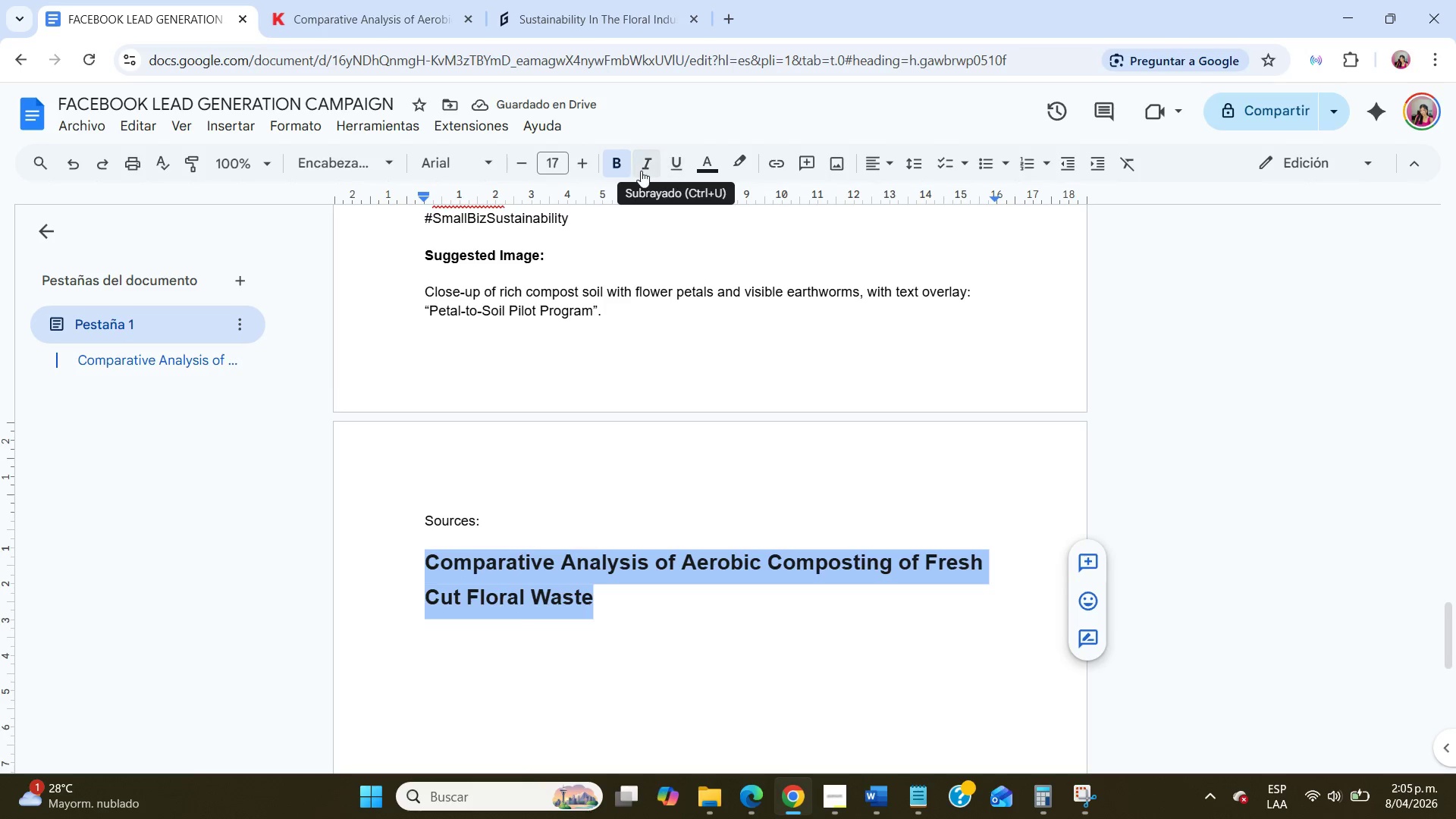 
left_click([620, 158])
 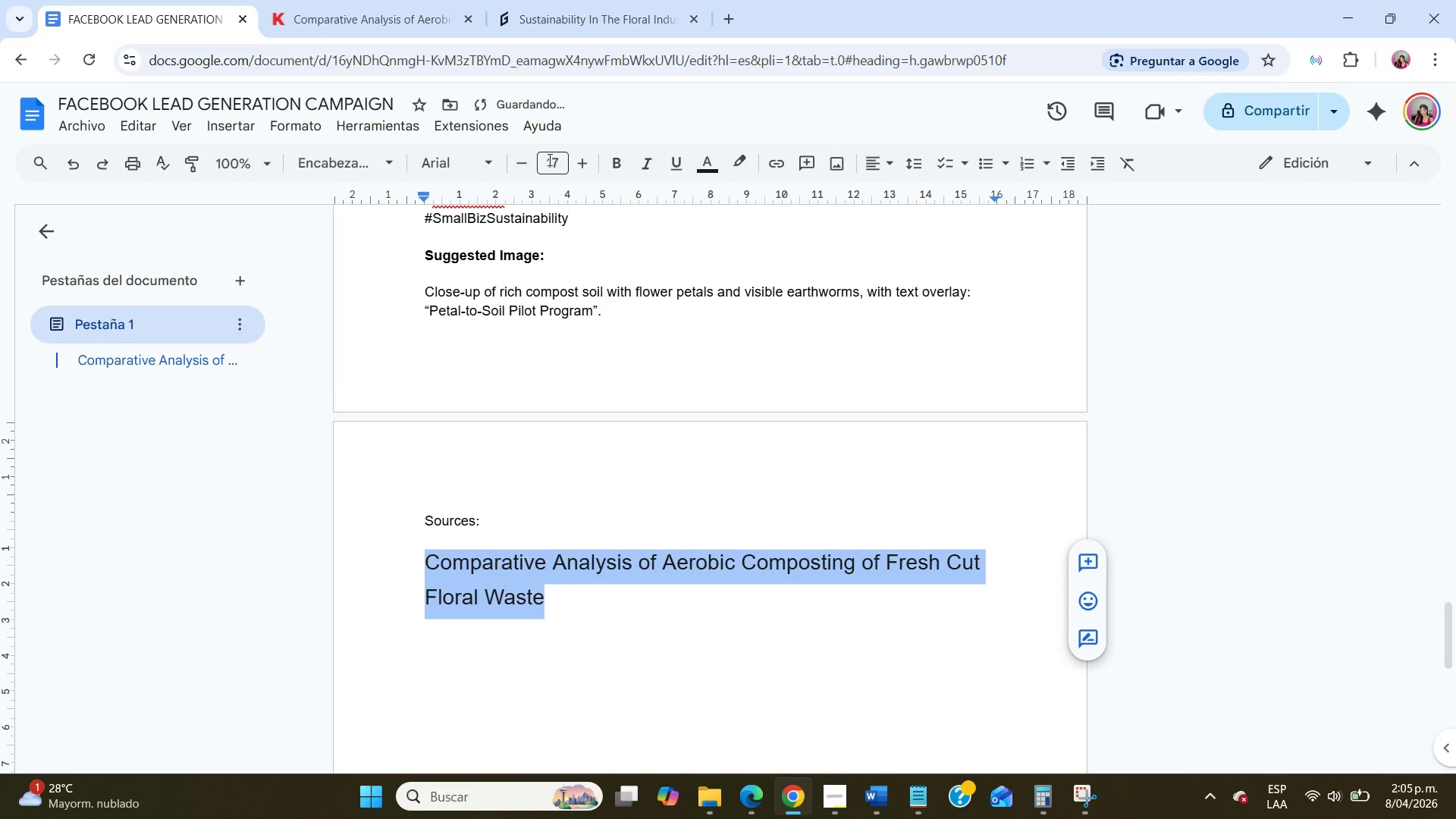 
left_click([549, 159])
 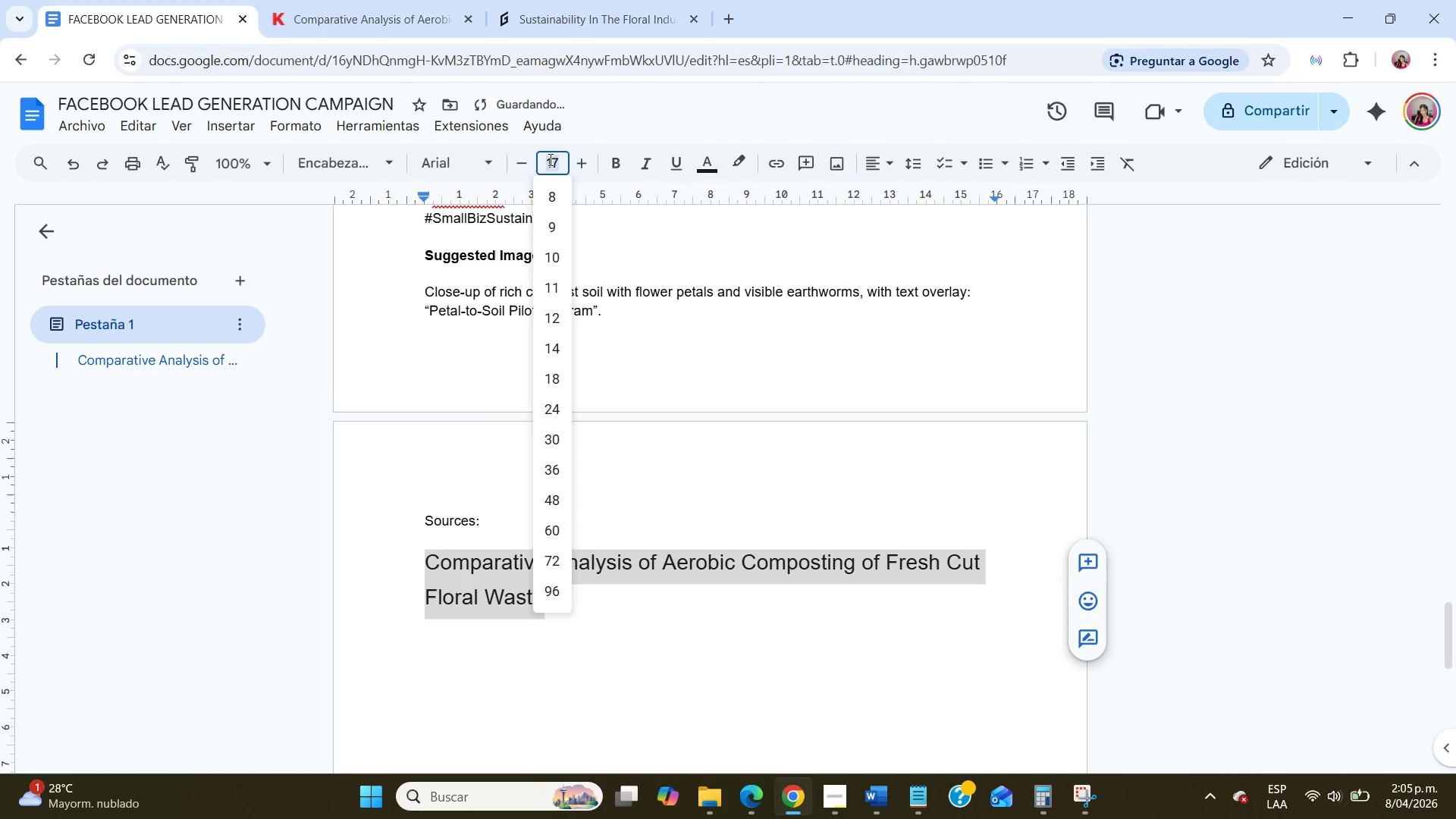 
key(Numpad1)
 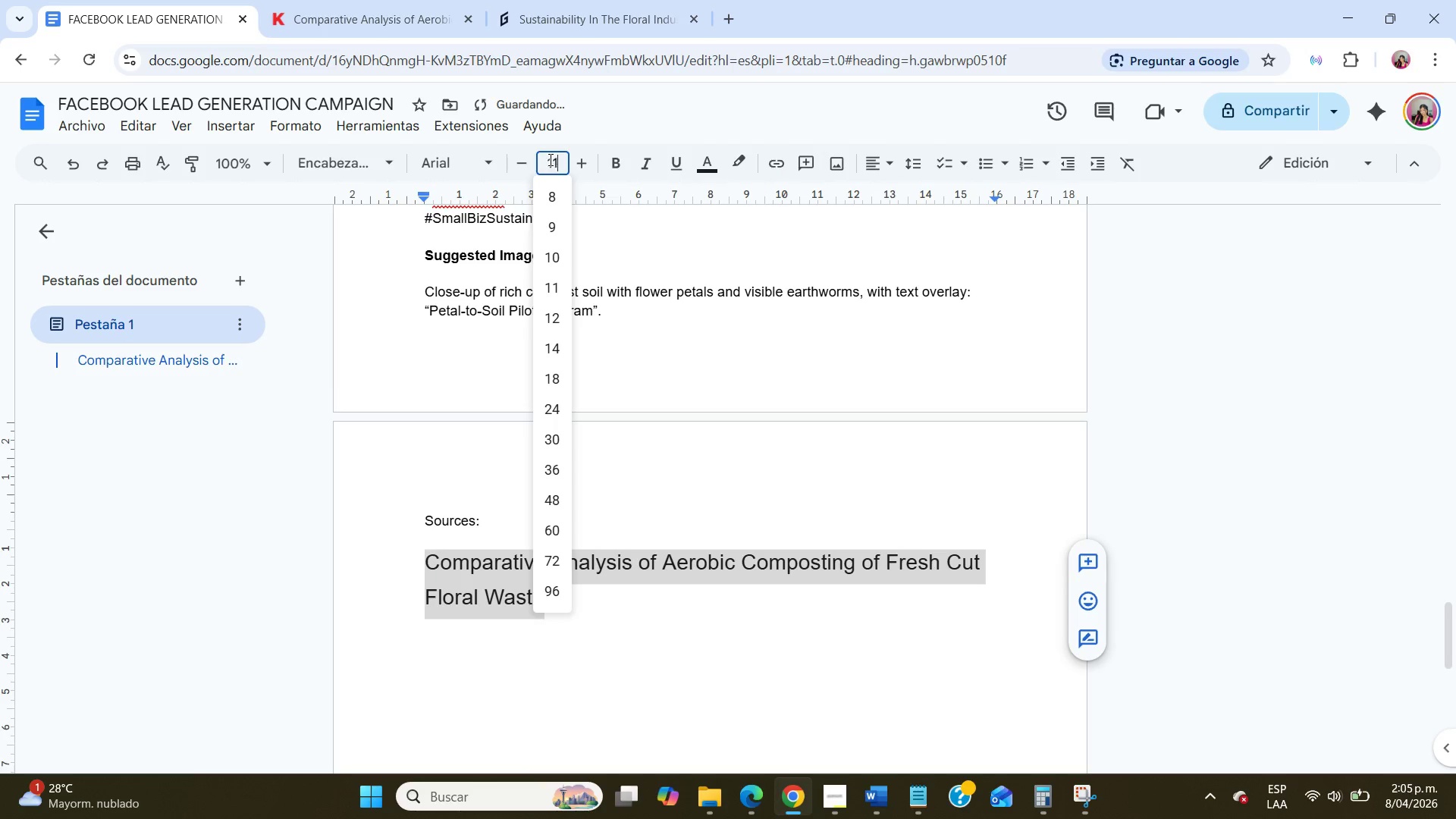 
key(Numpad1)
 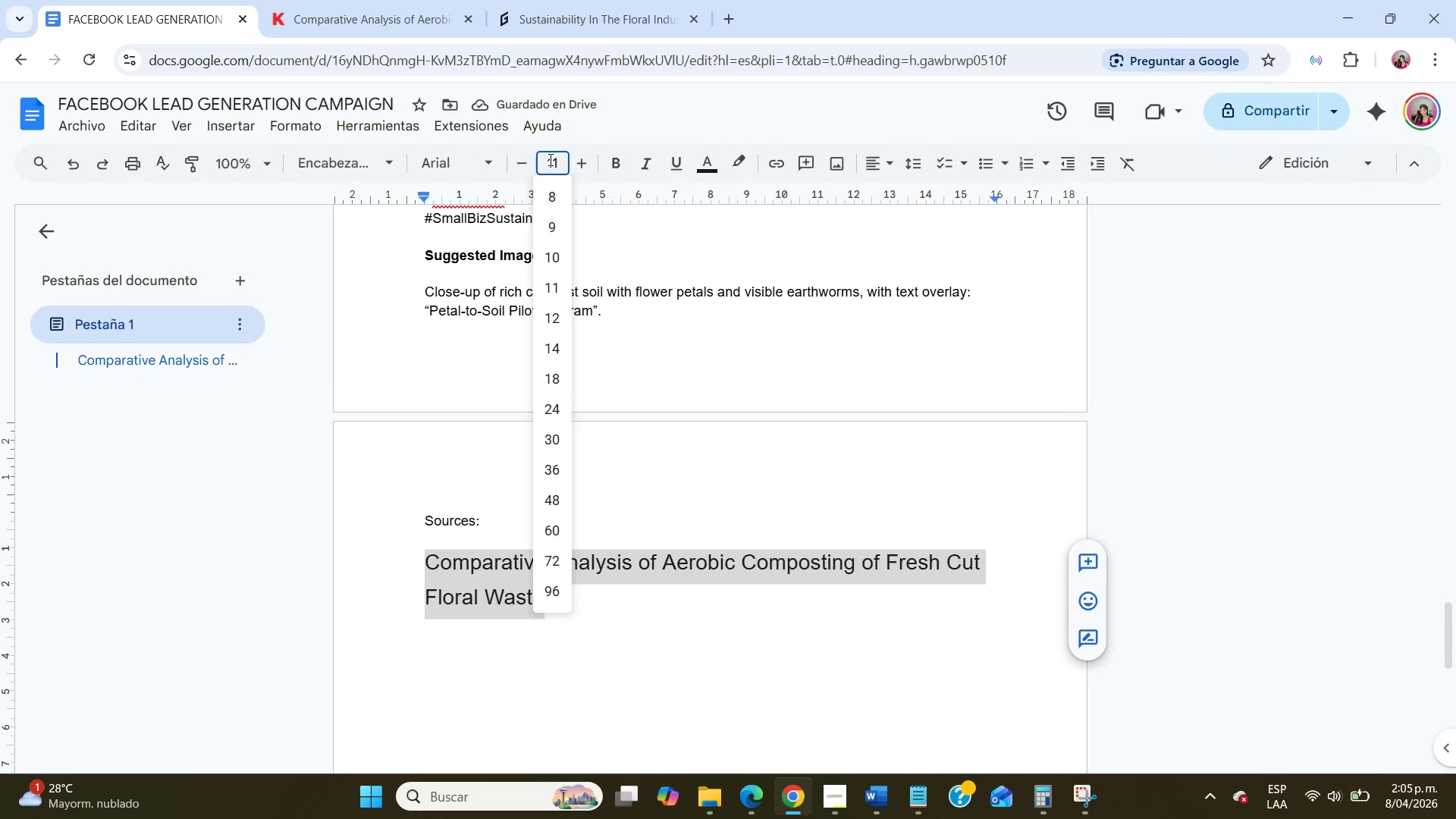 
key(NumpadEnter)
 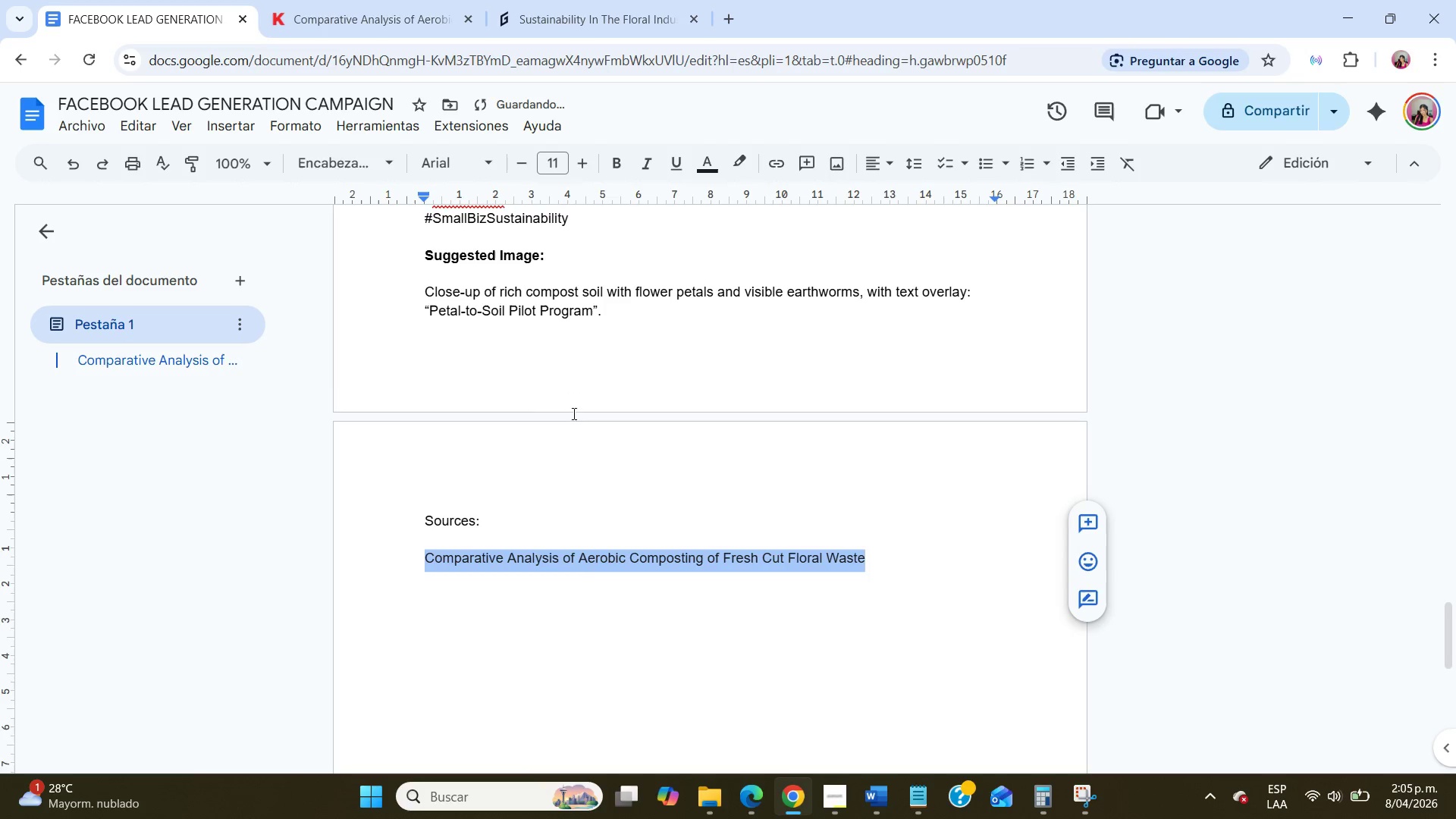 
left_click([588, 490])
 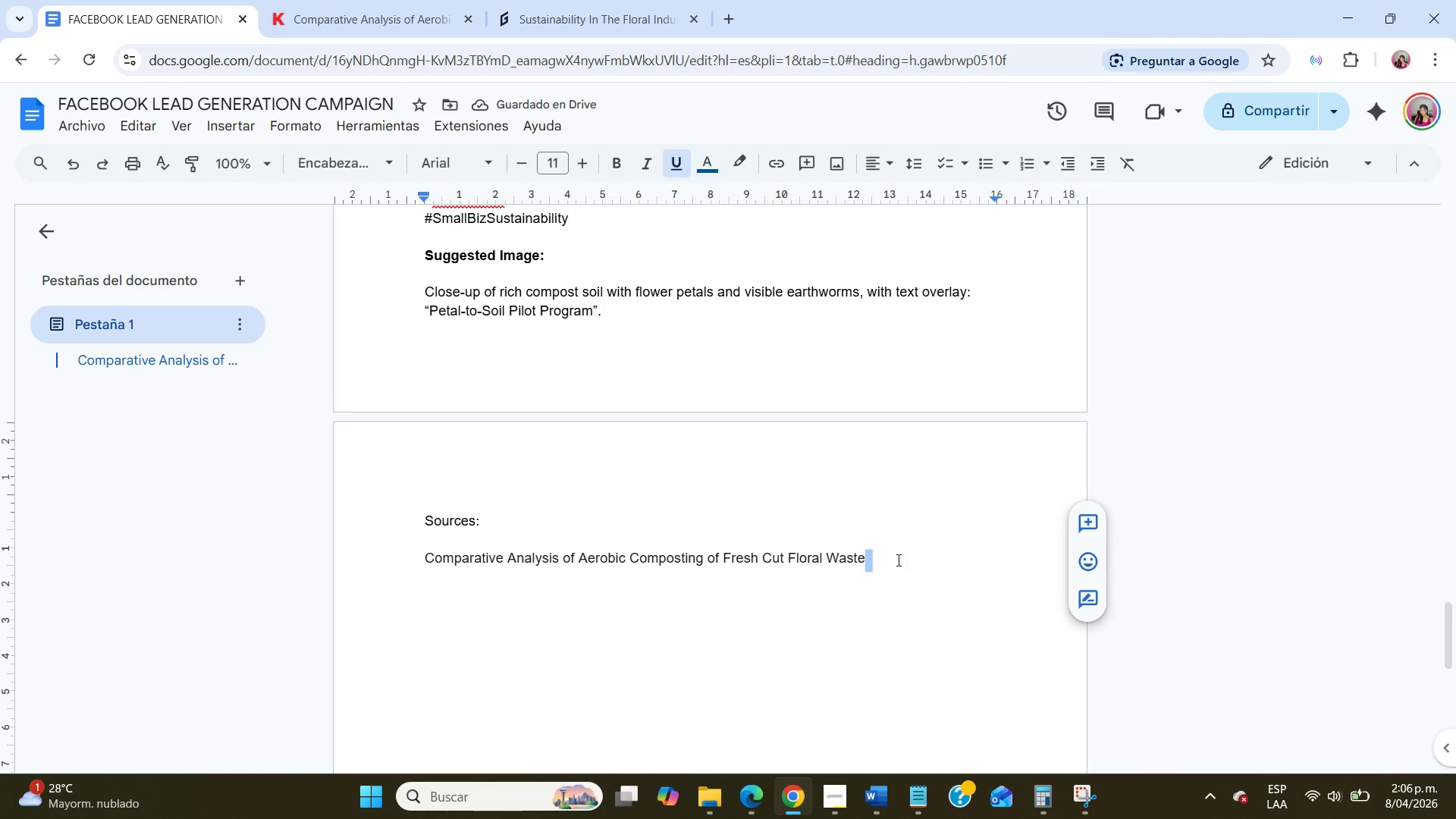 
type( --- Journal of Environmental Horticulture)
 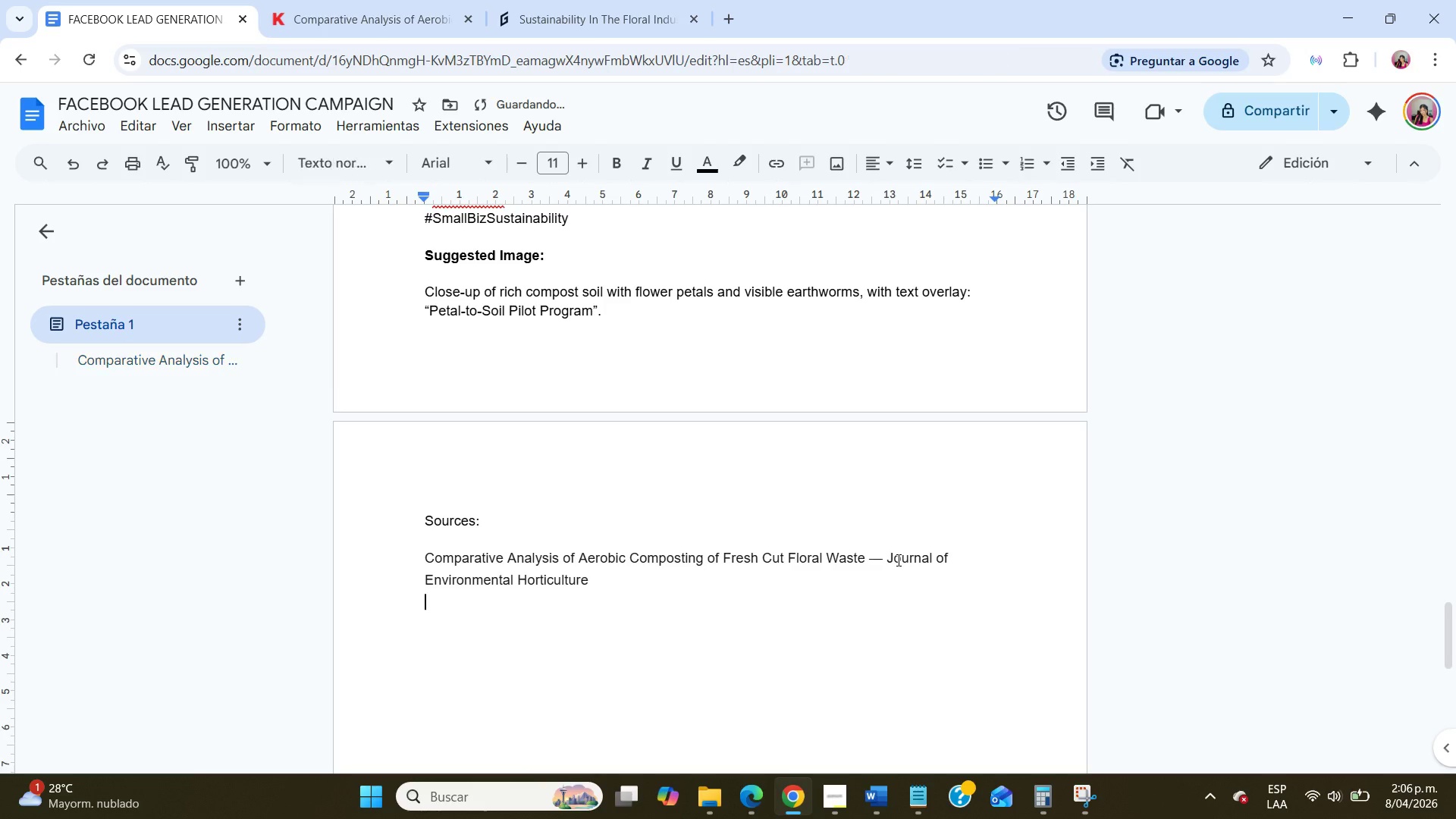 
key(Enter)
 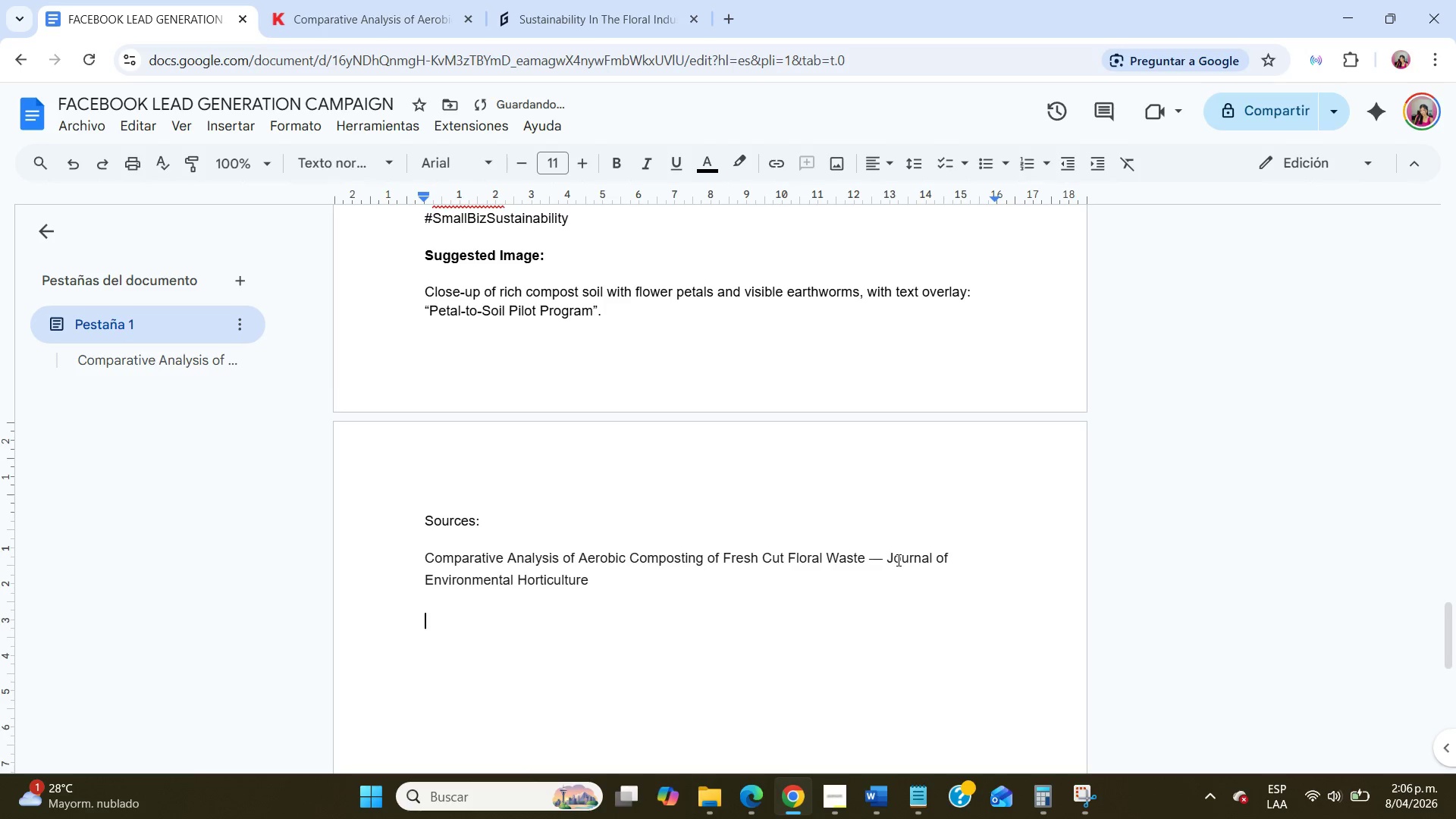 
key(Enter)
 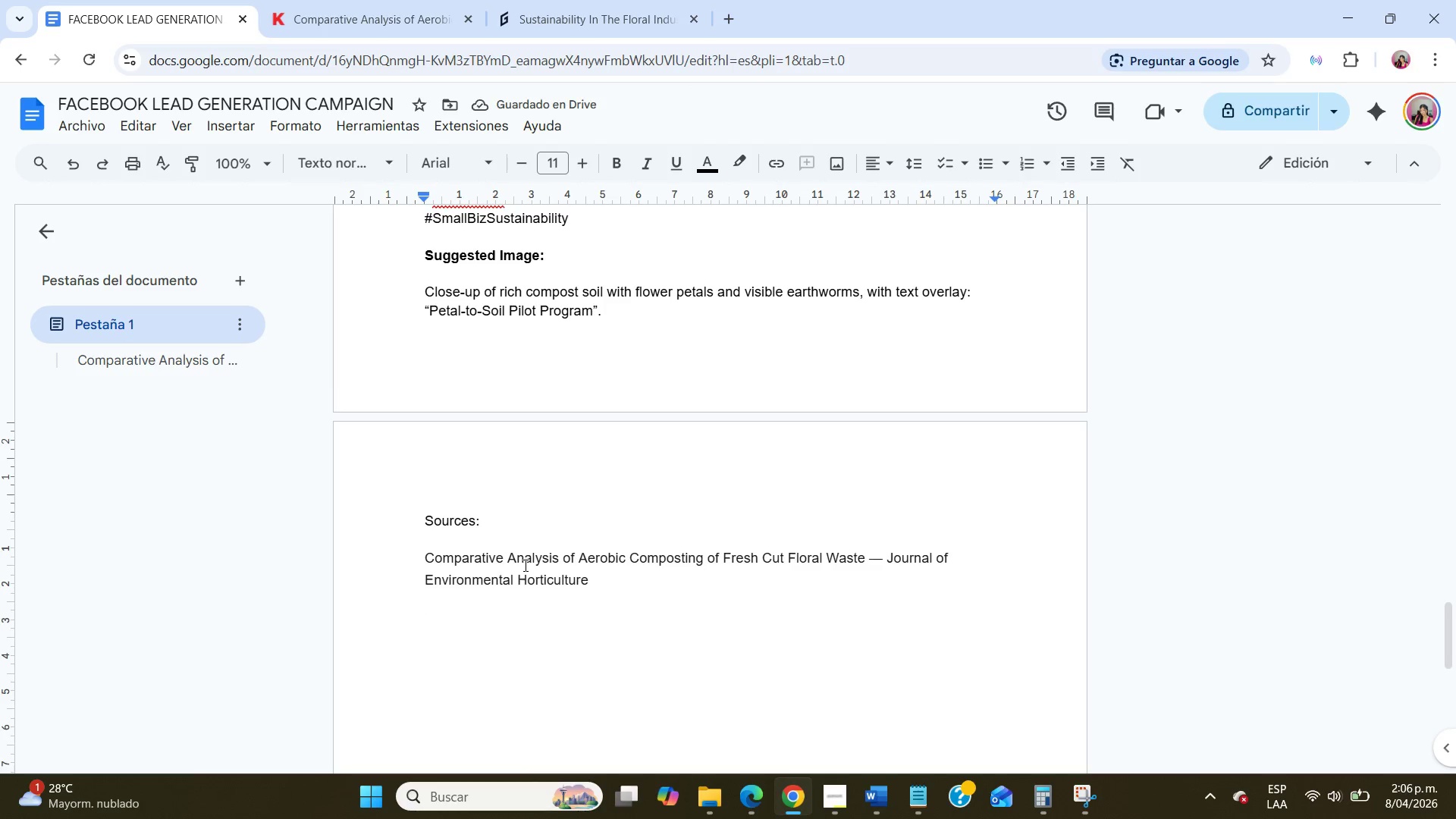 
left_click([388, 6])
 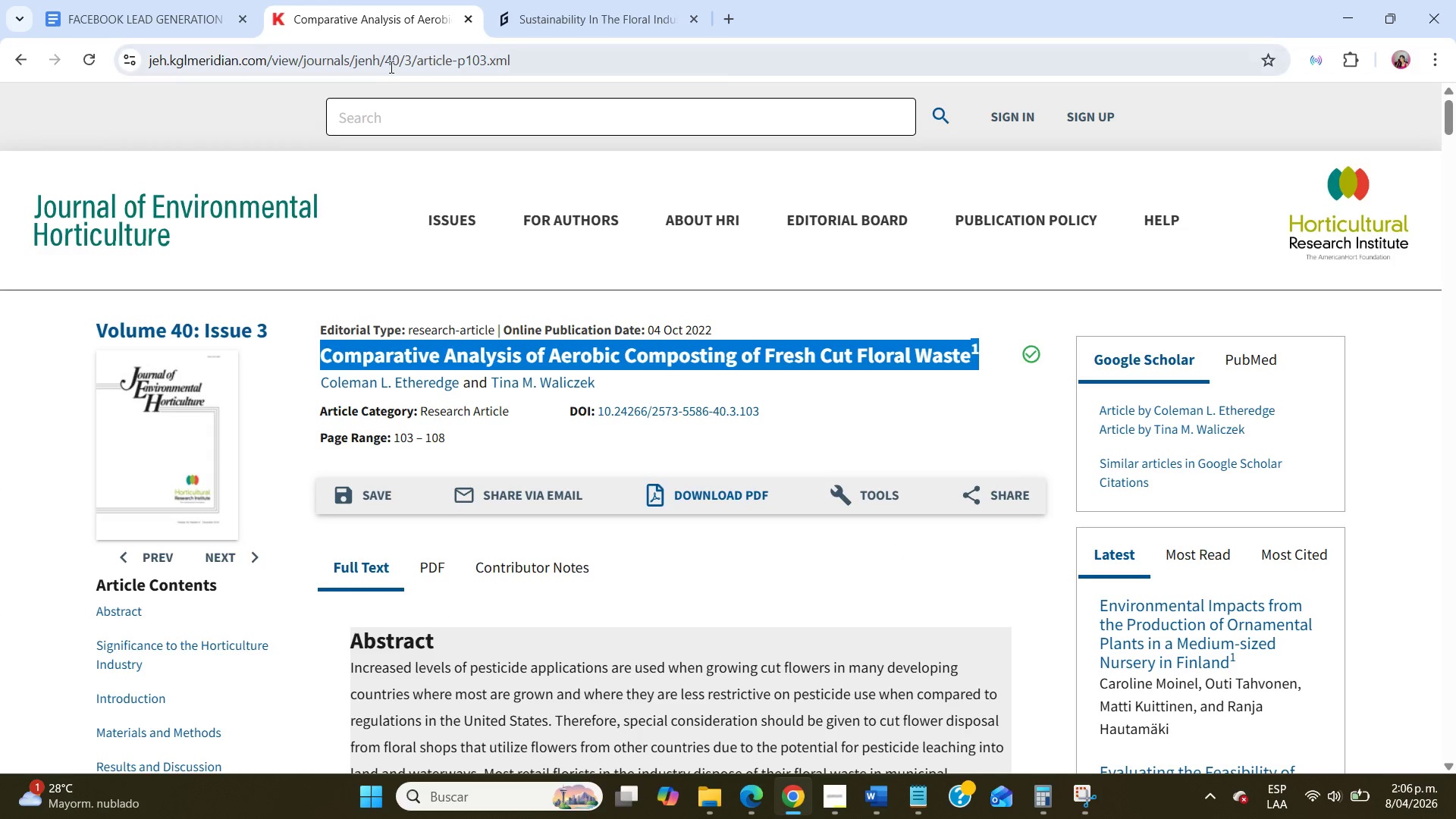 
left_click([391, 67])
 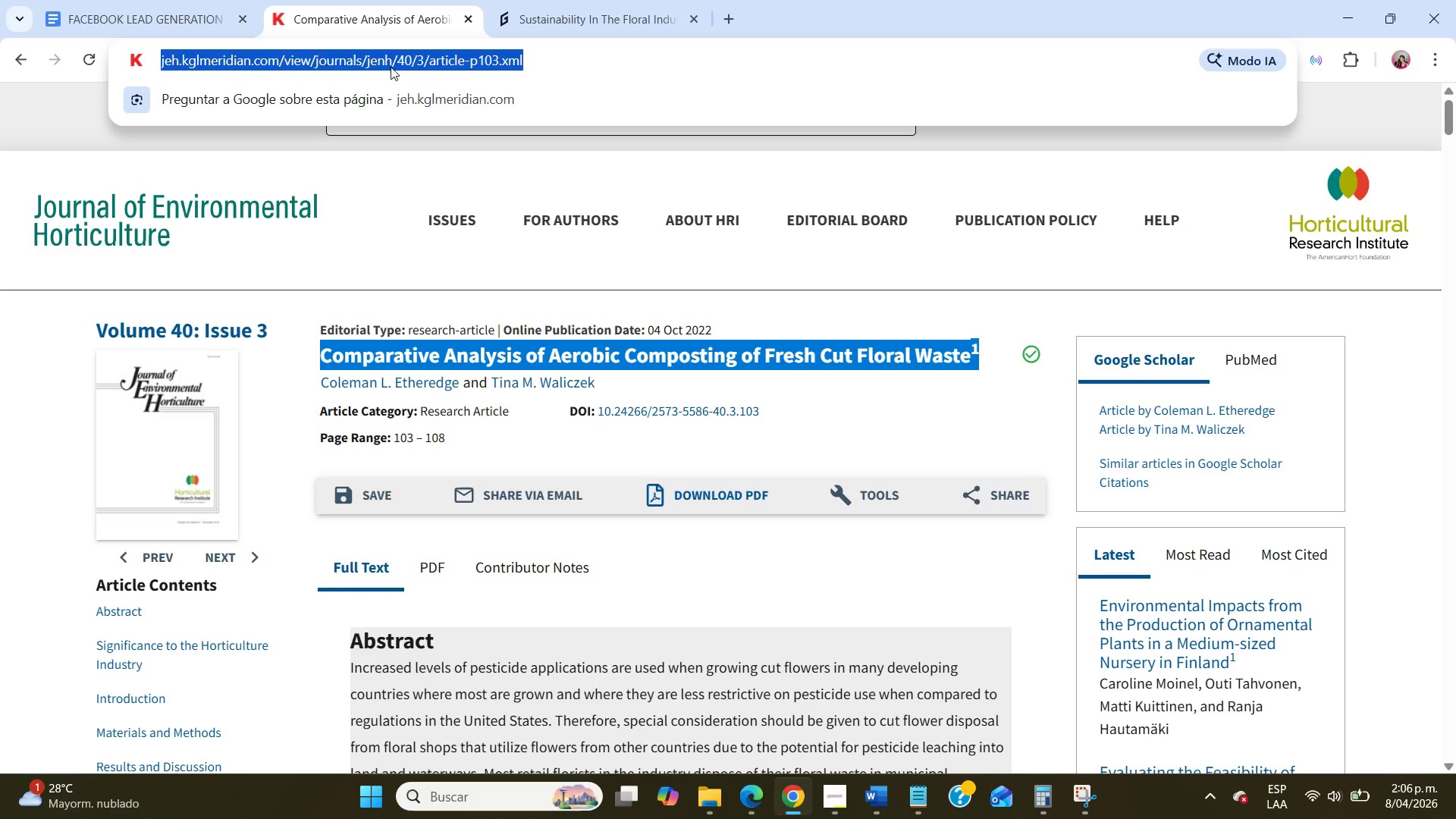 
key(Control+C)
 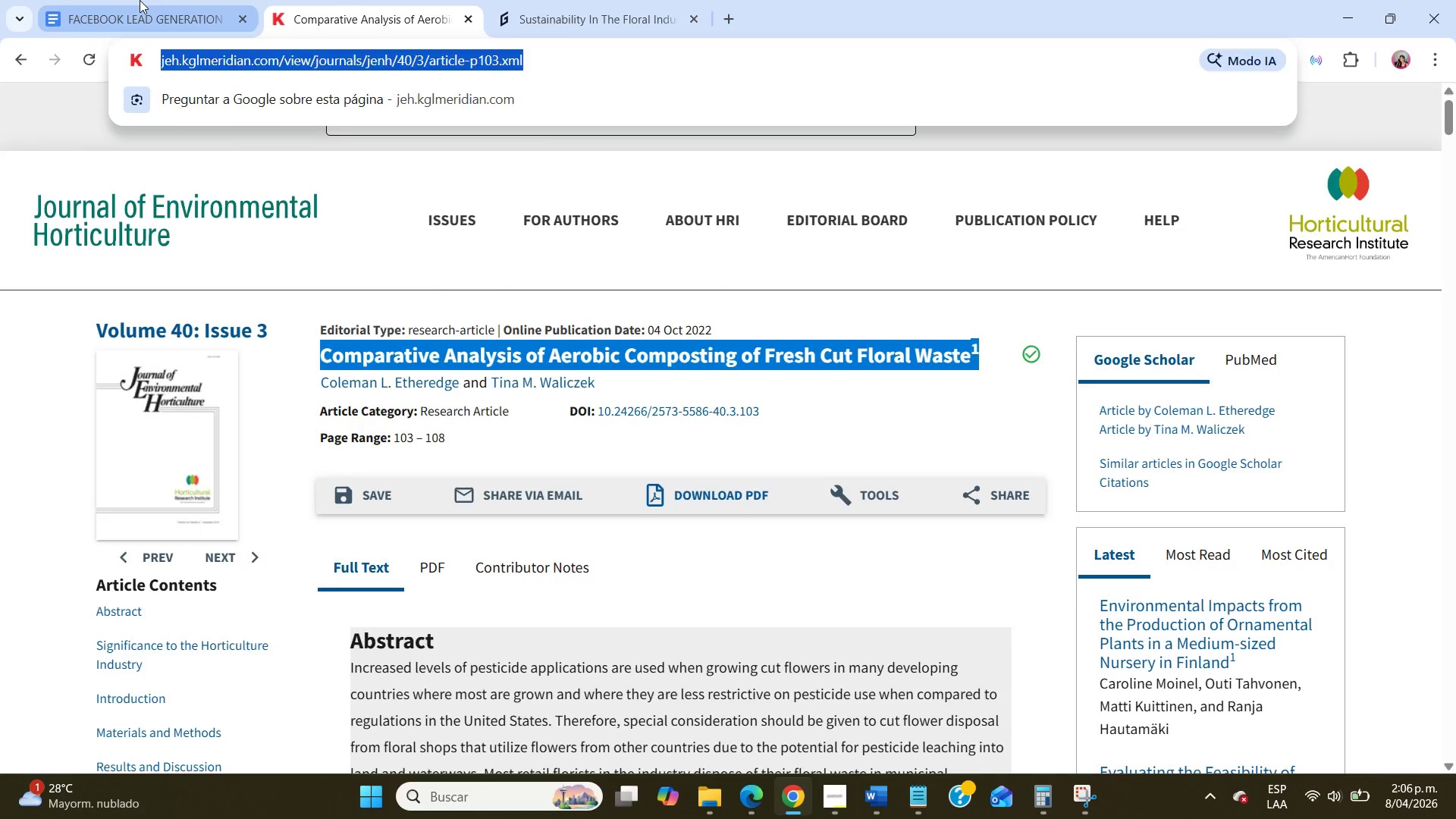 
left_click([140, 0])
 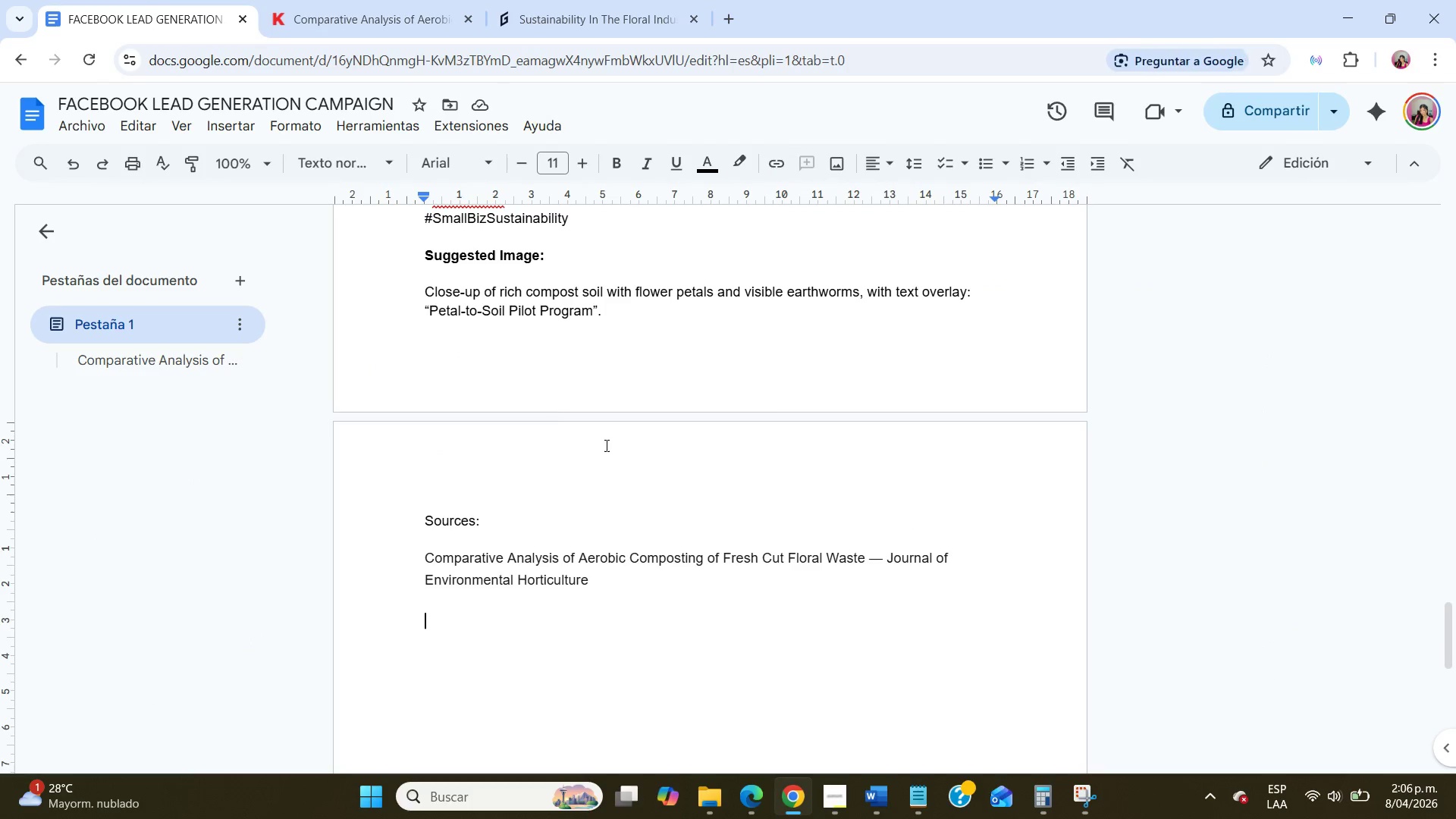 
key(Control+V)
 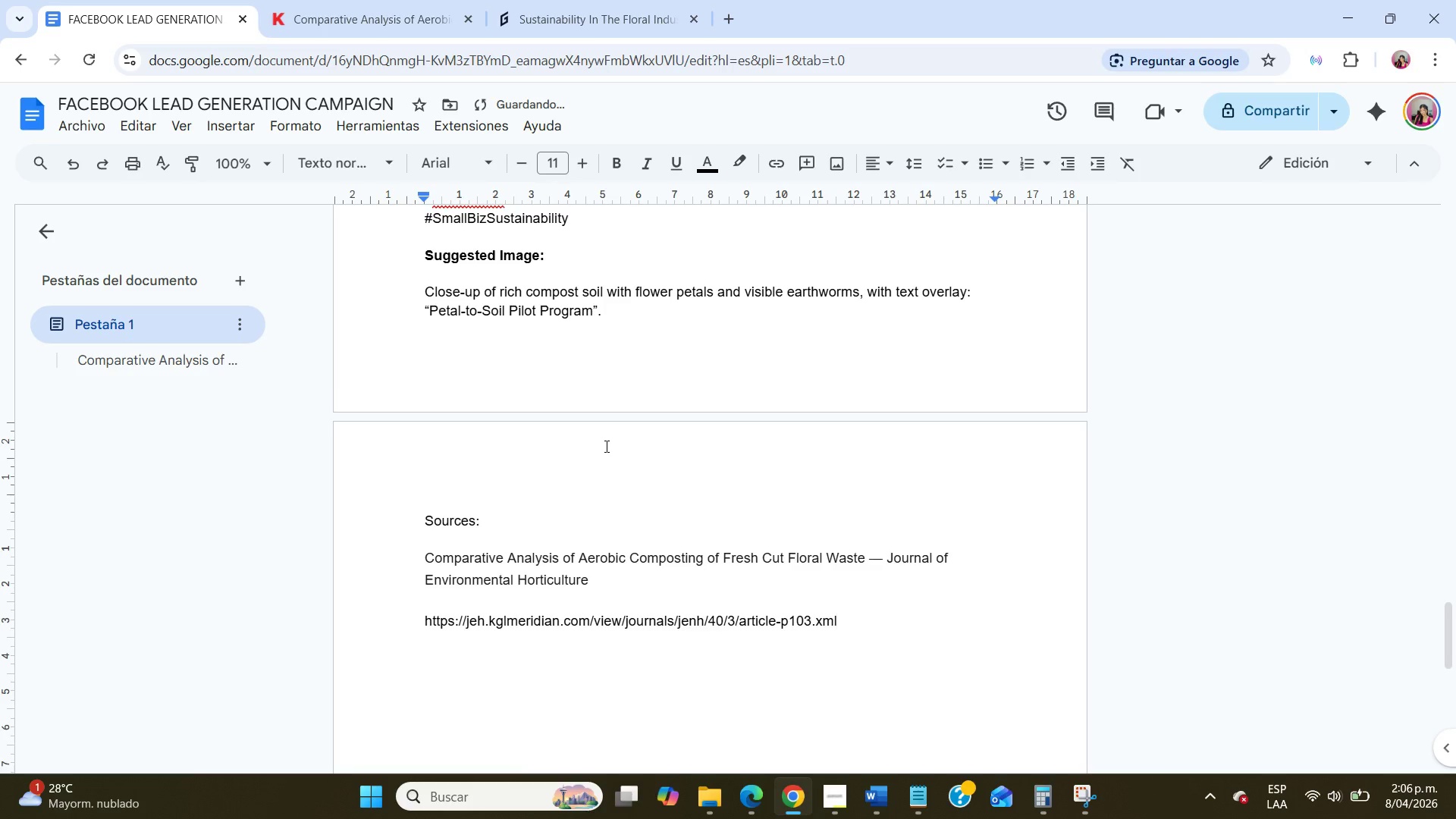 
key(NumpadEnter)
 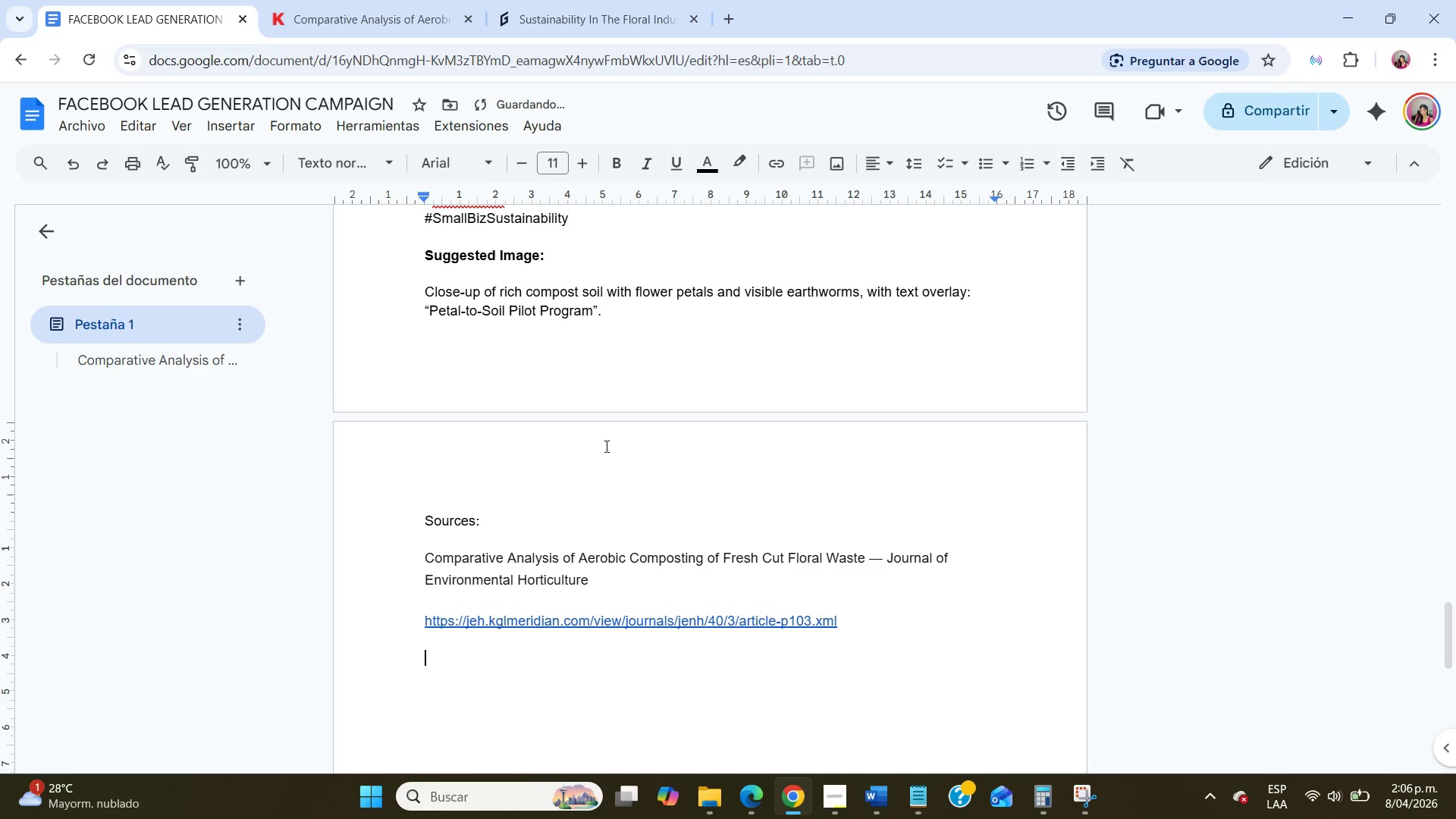 
key(NumpadEnter)
 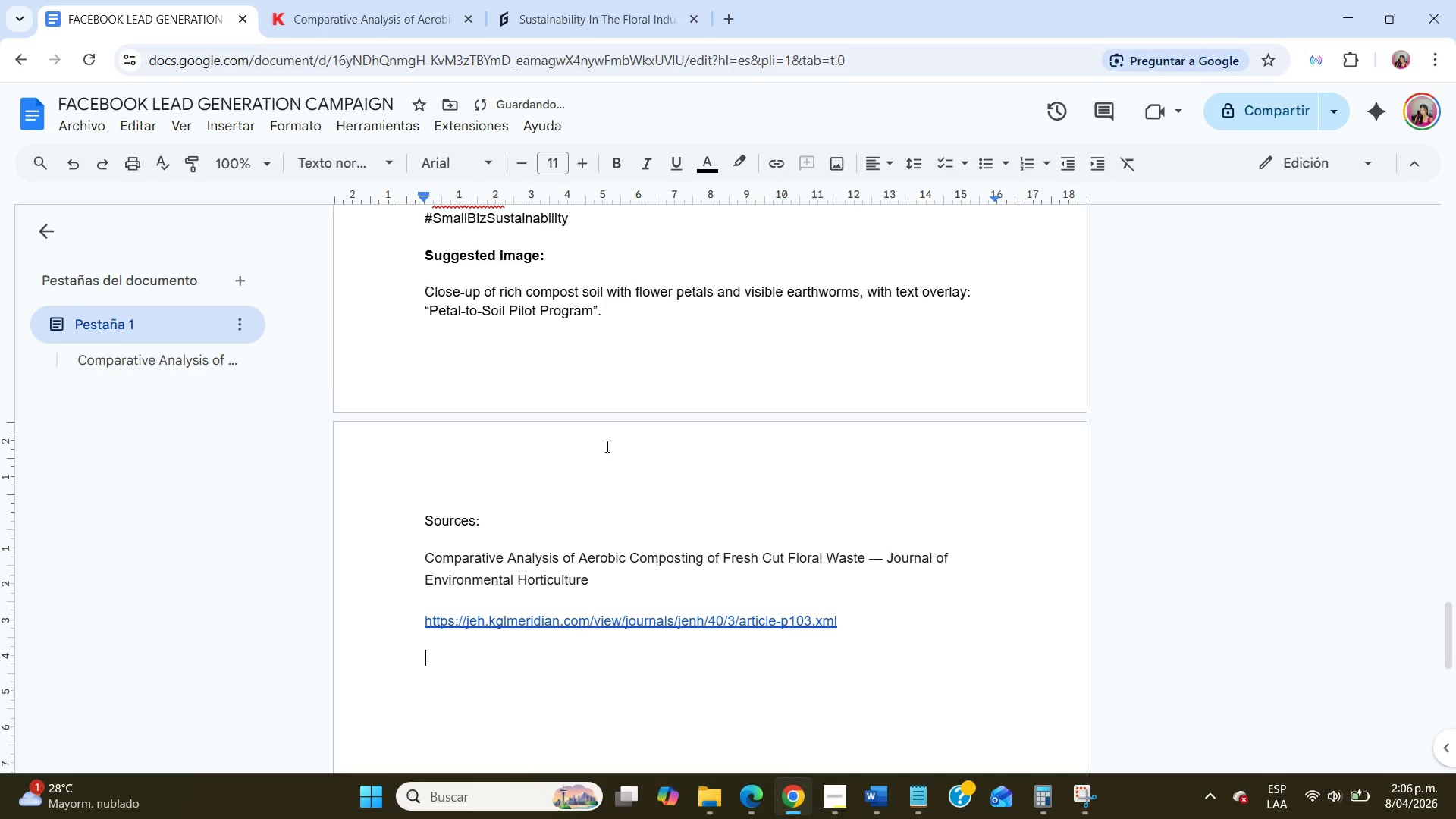 
scroll: coordinate [611, 457], scroll_direction: down, amount: 2.0
 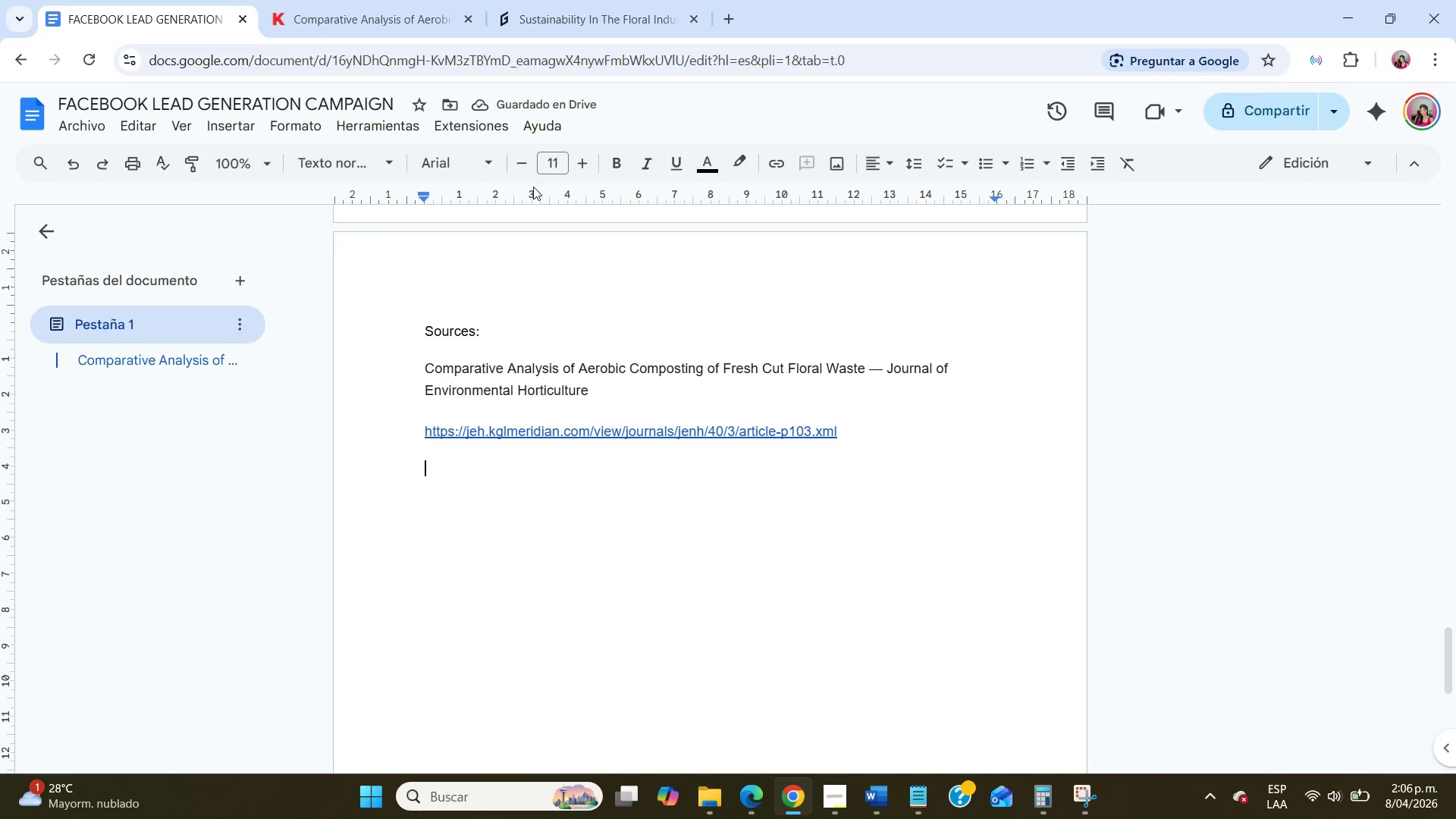 
double_click([484, 305])
 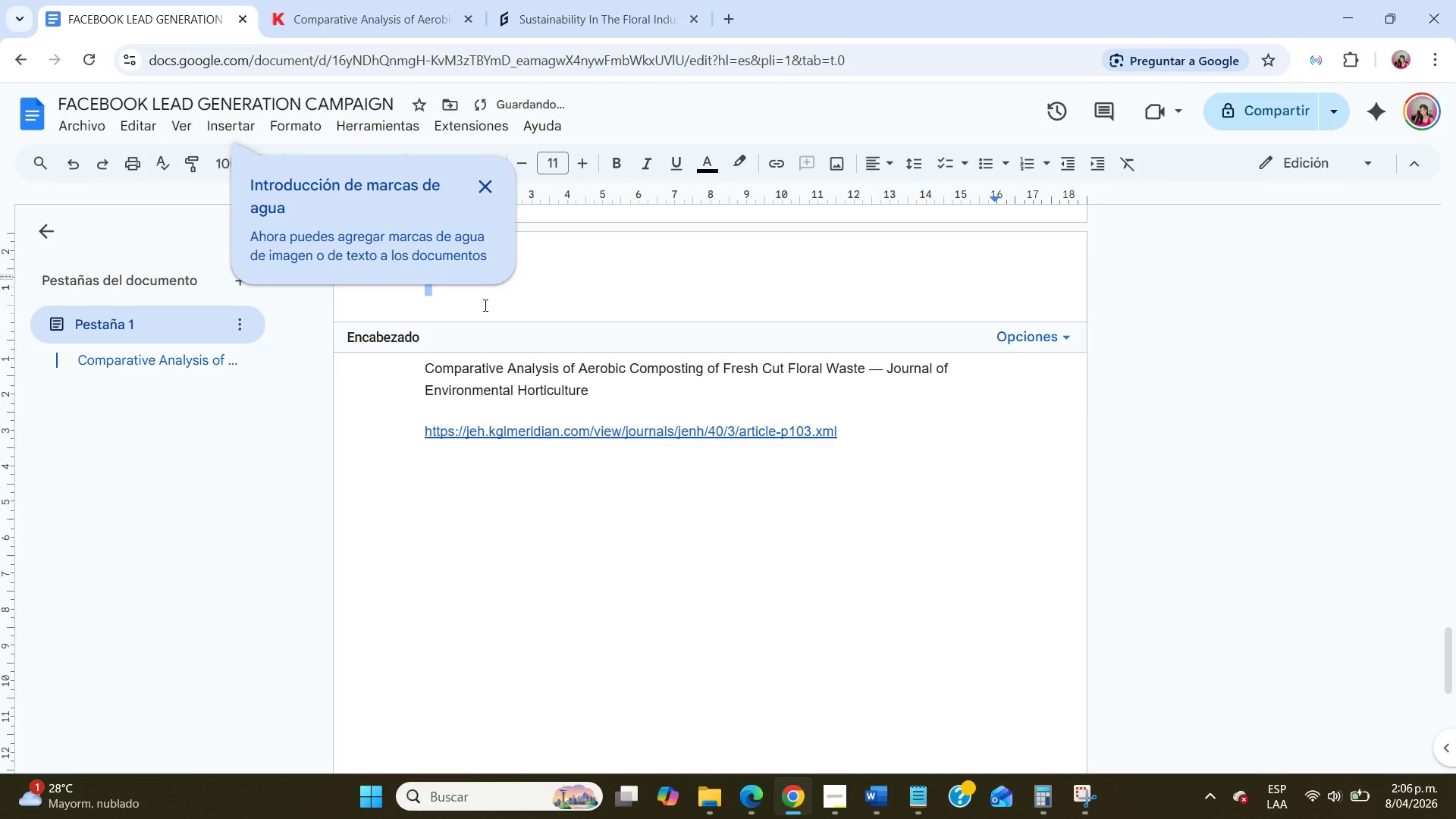 
triple_click([484, 305])
 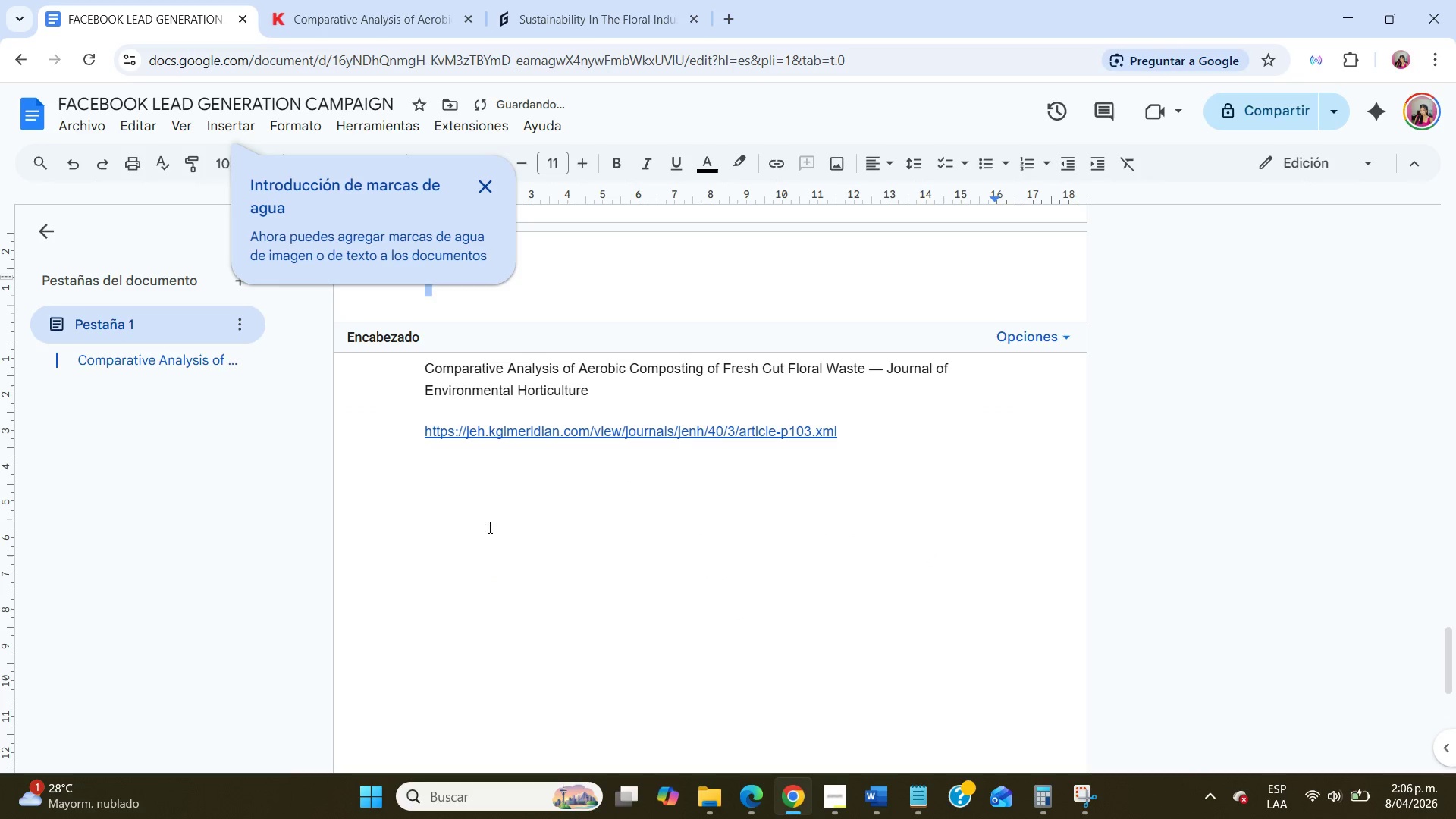 
left_click([488, 573])
 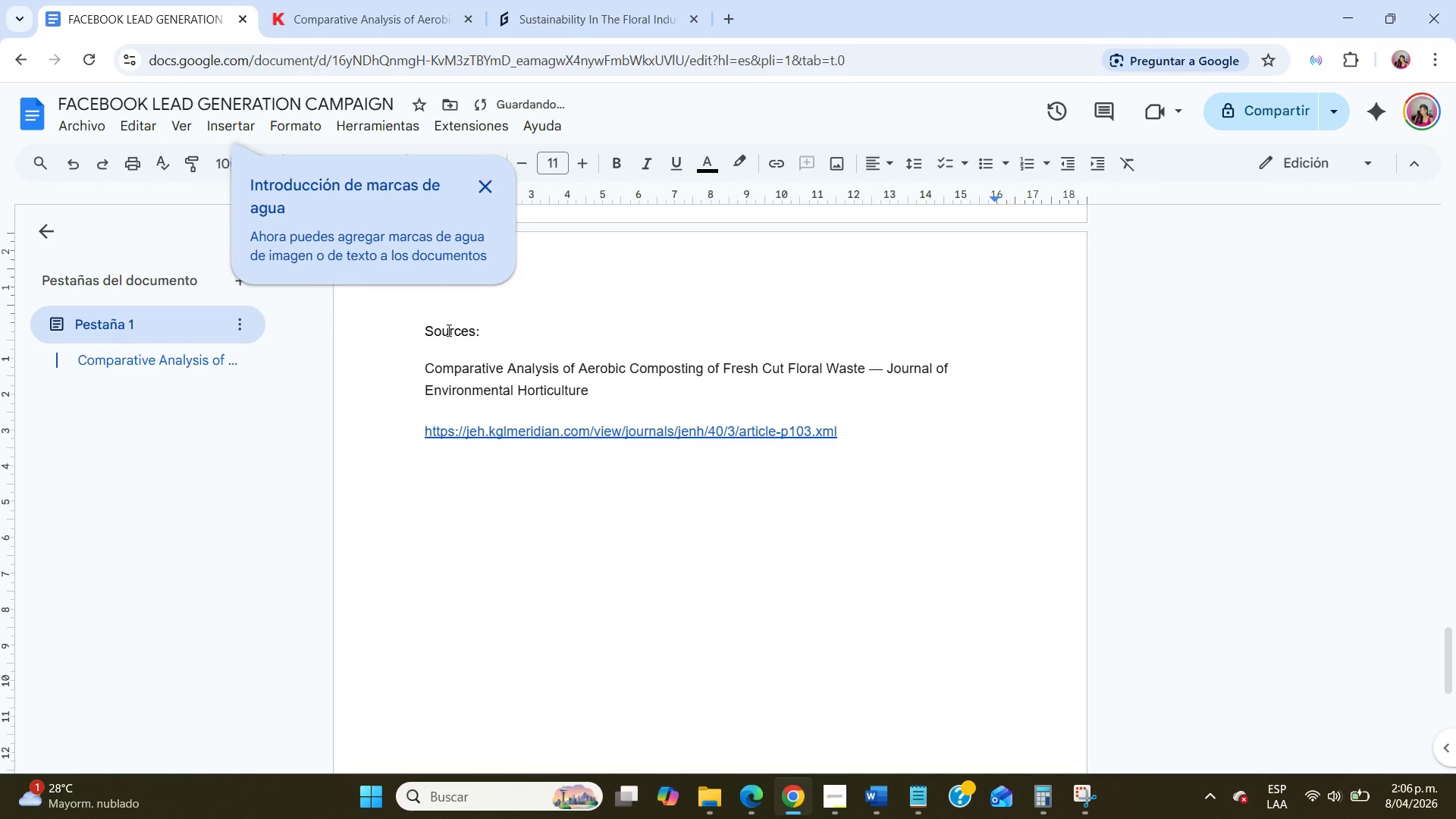 
double_click([447, 330])
 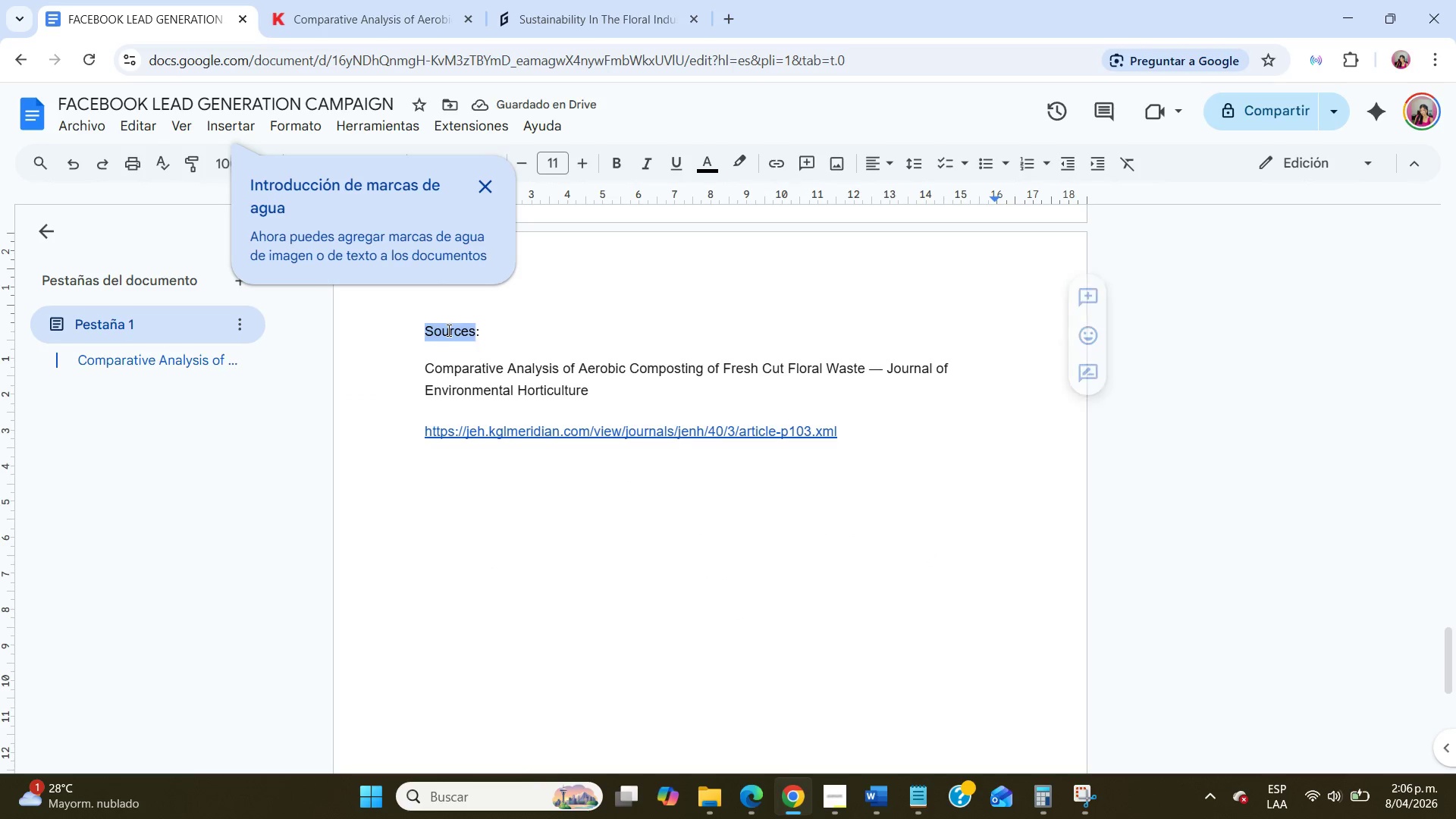 
triple_click([447, 330])
 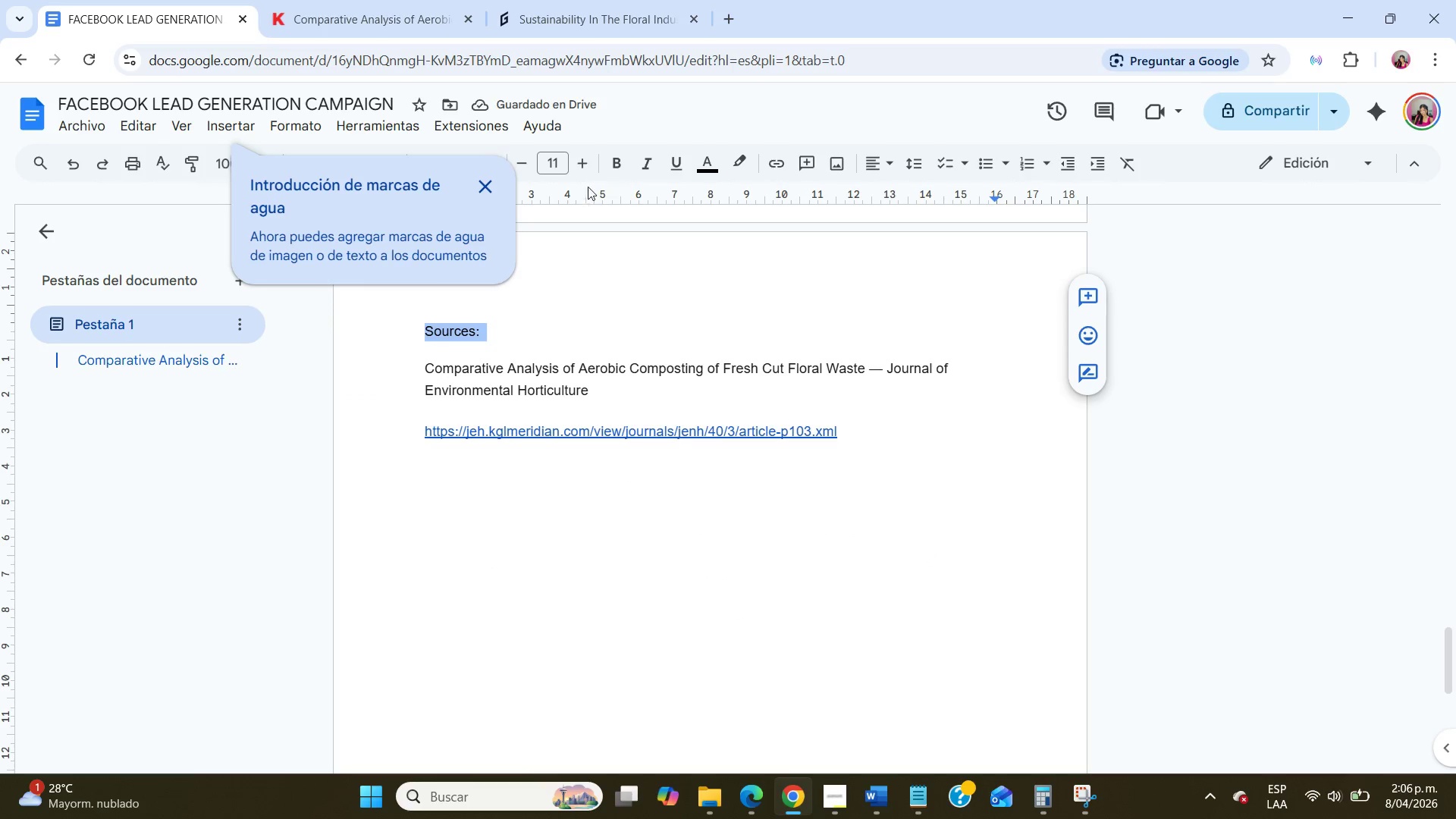 
left_click([622, 162])
 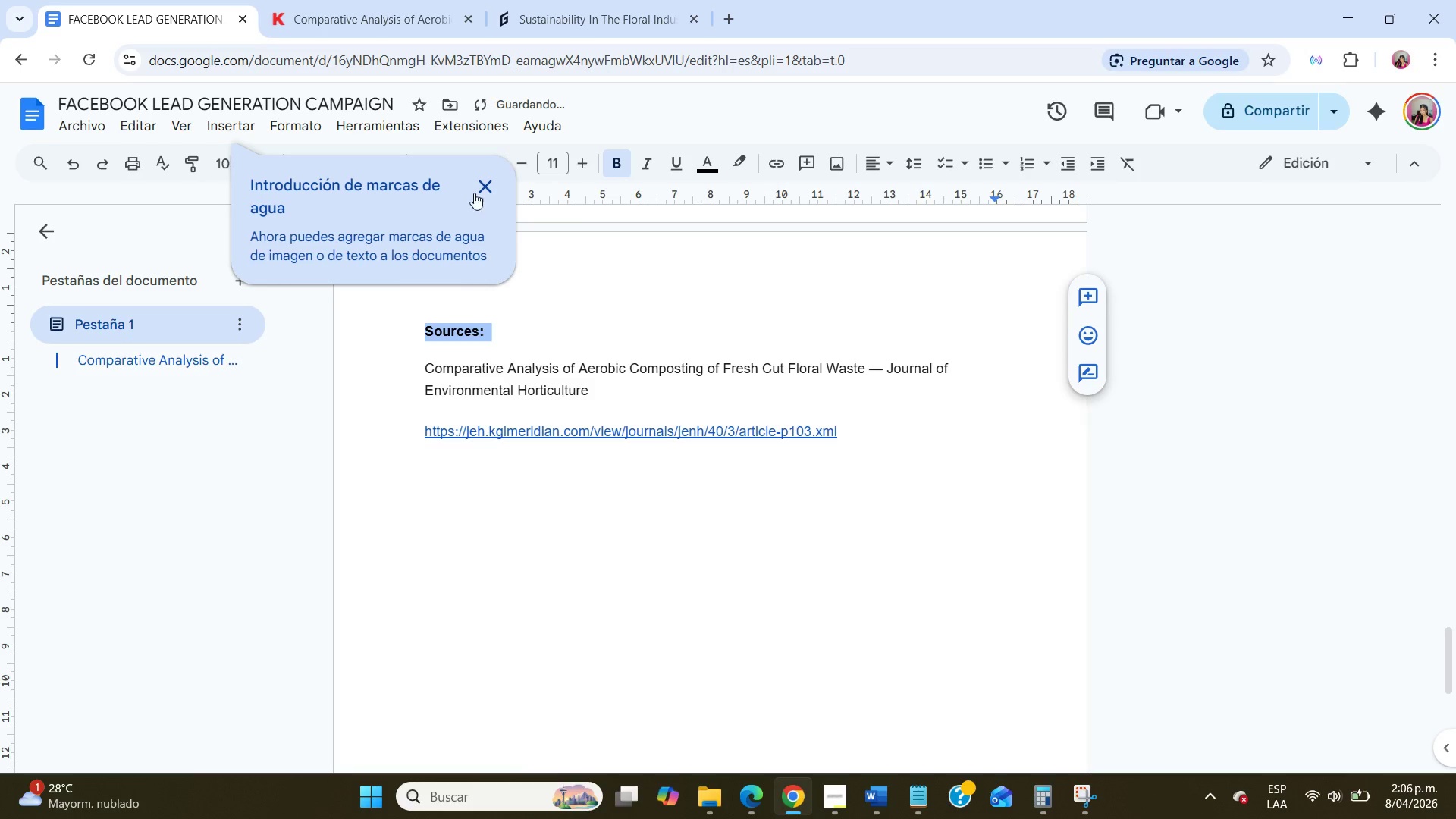 
left_click([483, 193])
 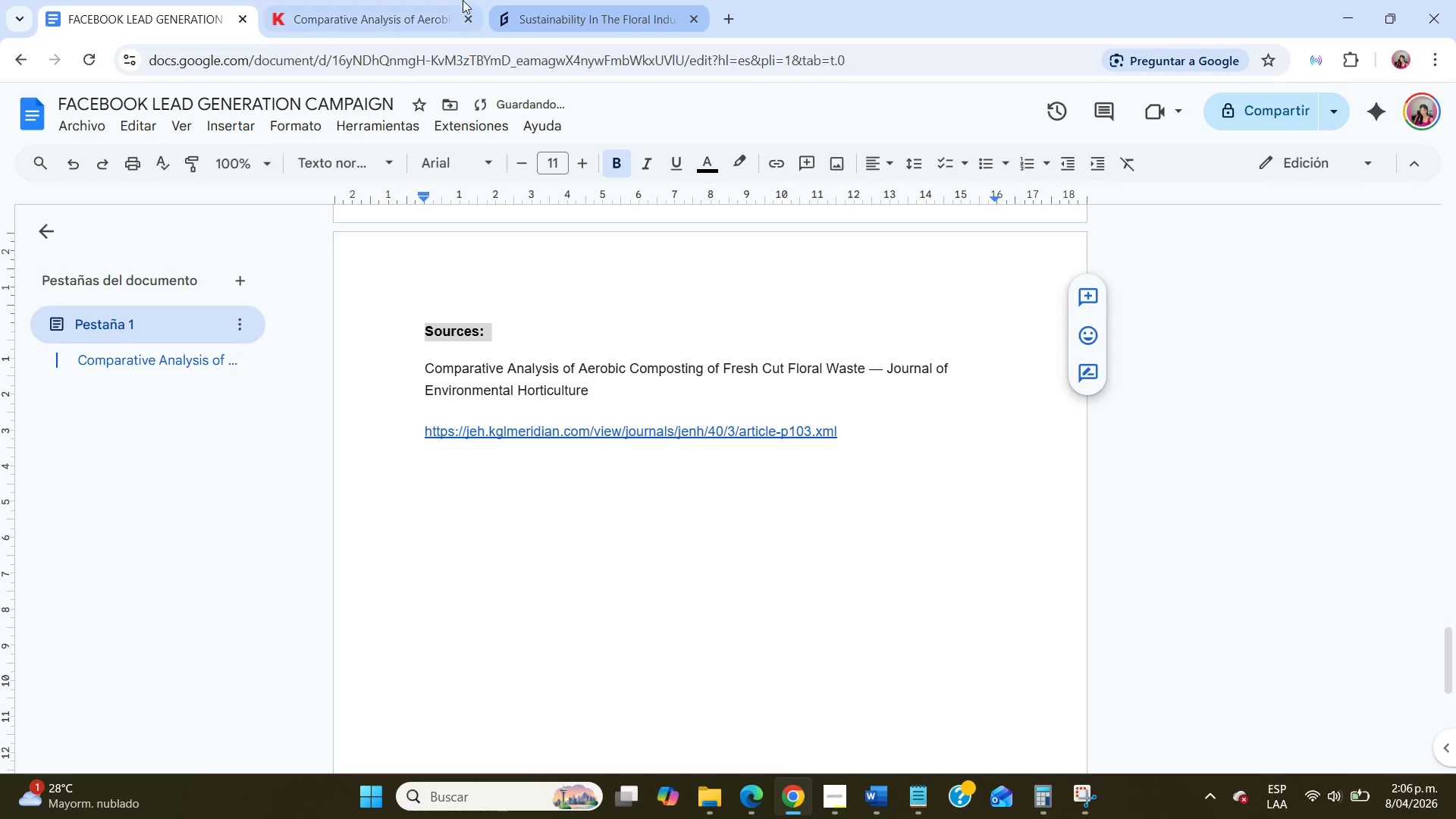 
left_click([469, 23])
 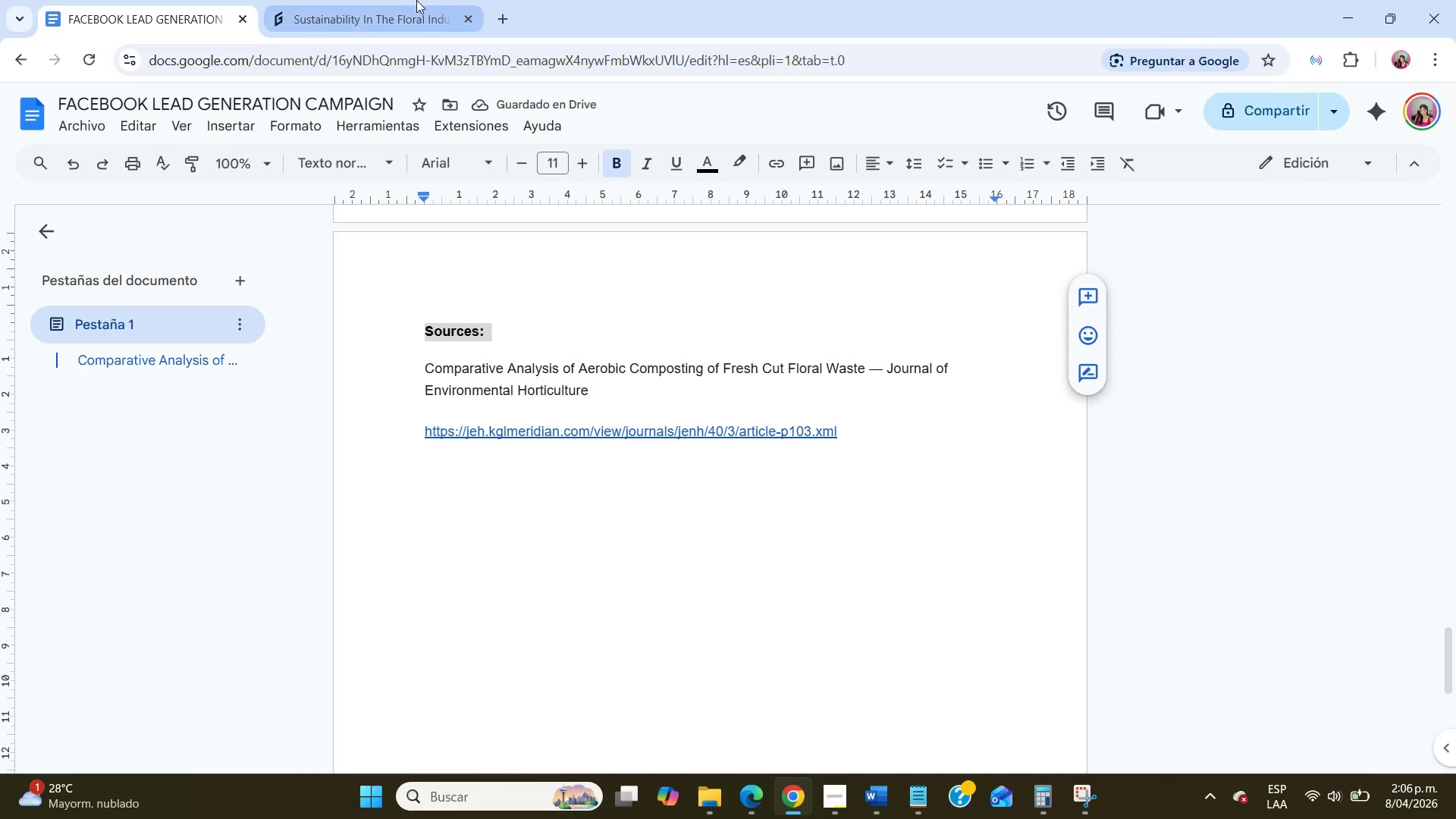 
left_click([410, 0])
 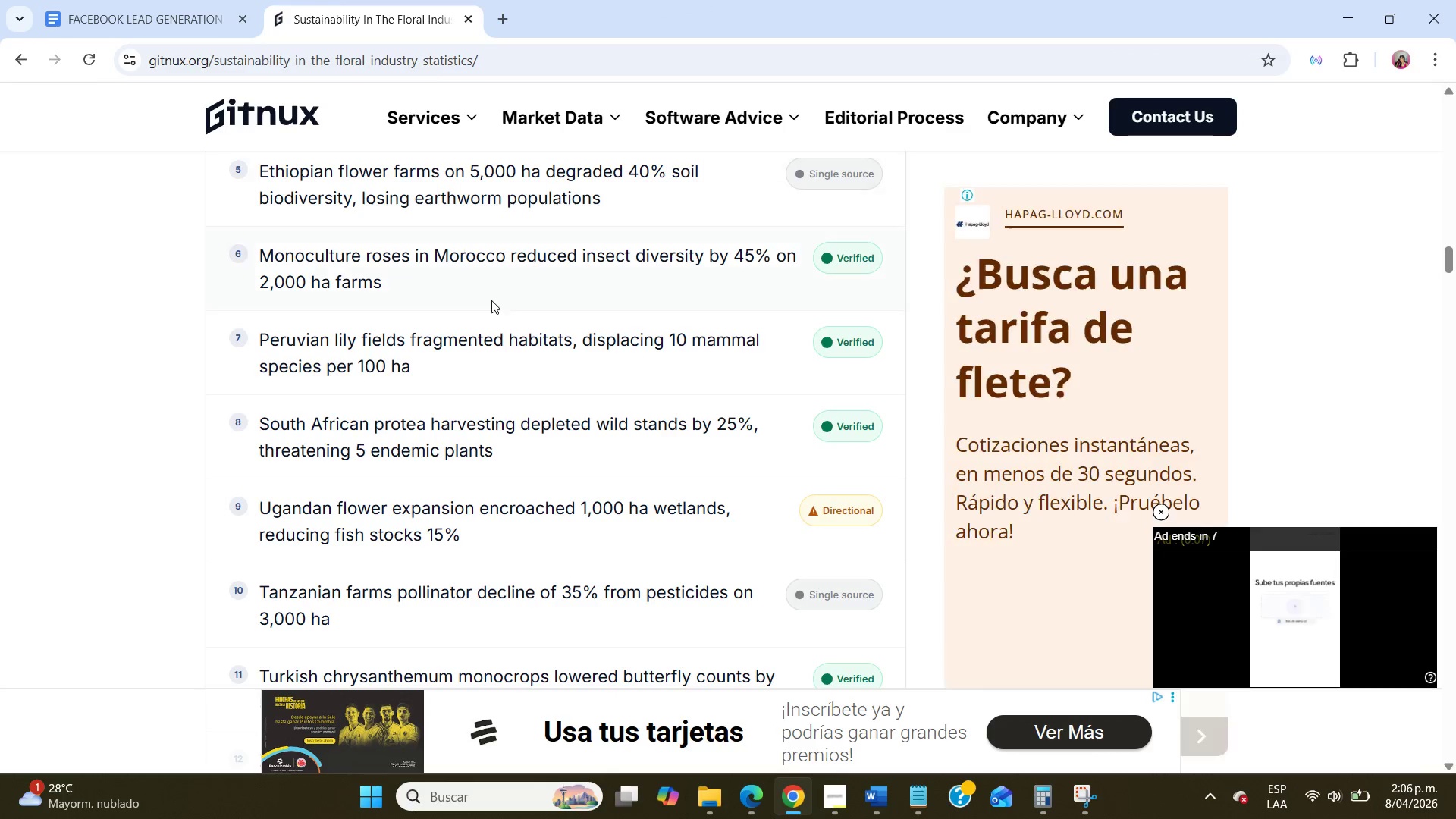 
scroll: coordinate [491, 301], scroll_direction: up, amount: 26.0
 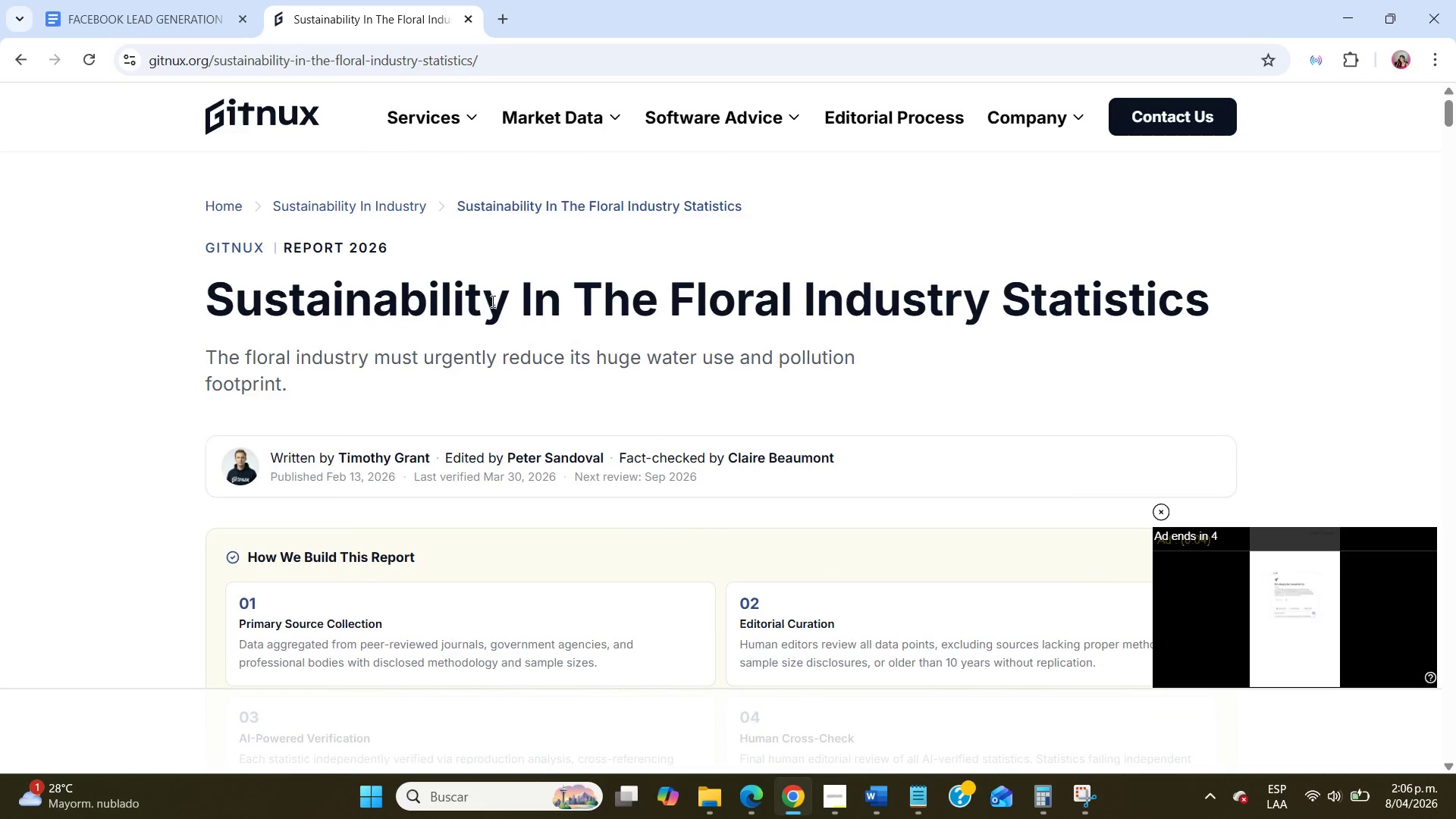 
double_click([499, 303])
 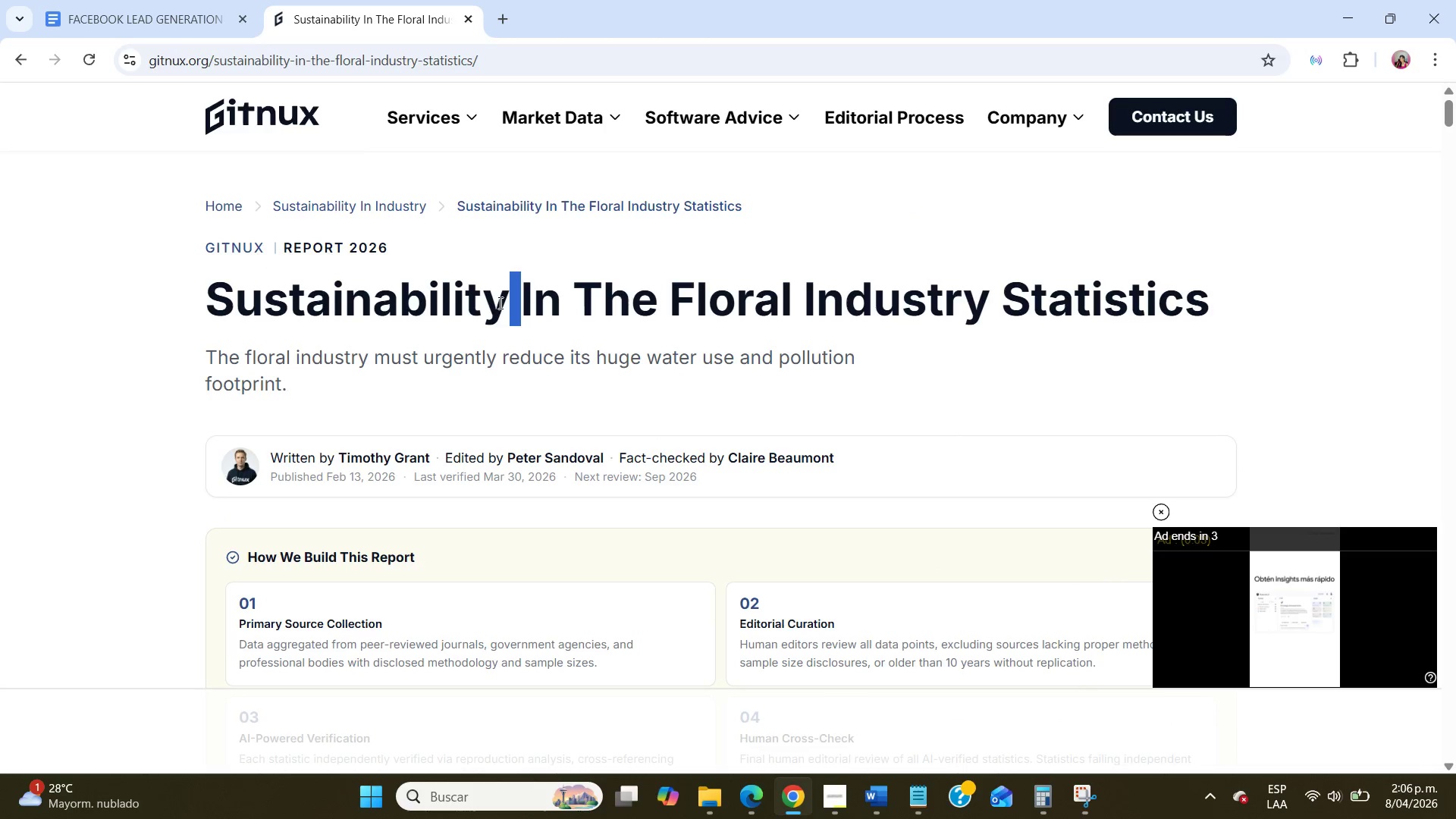 
triple_click([499, 303])
 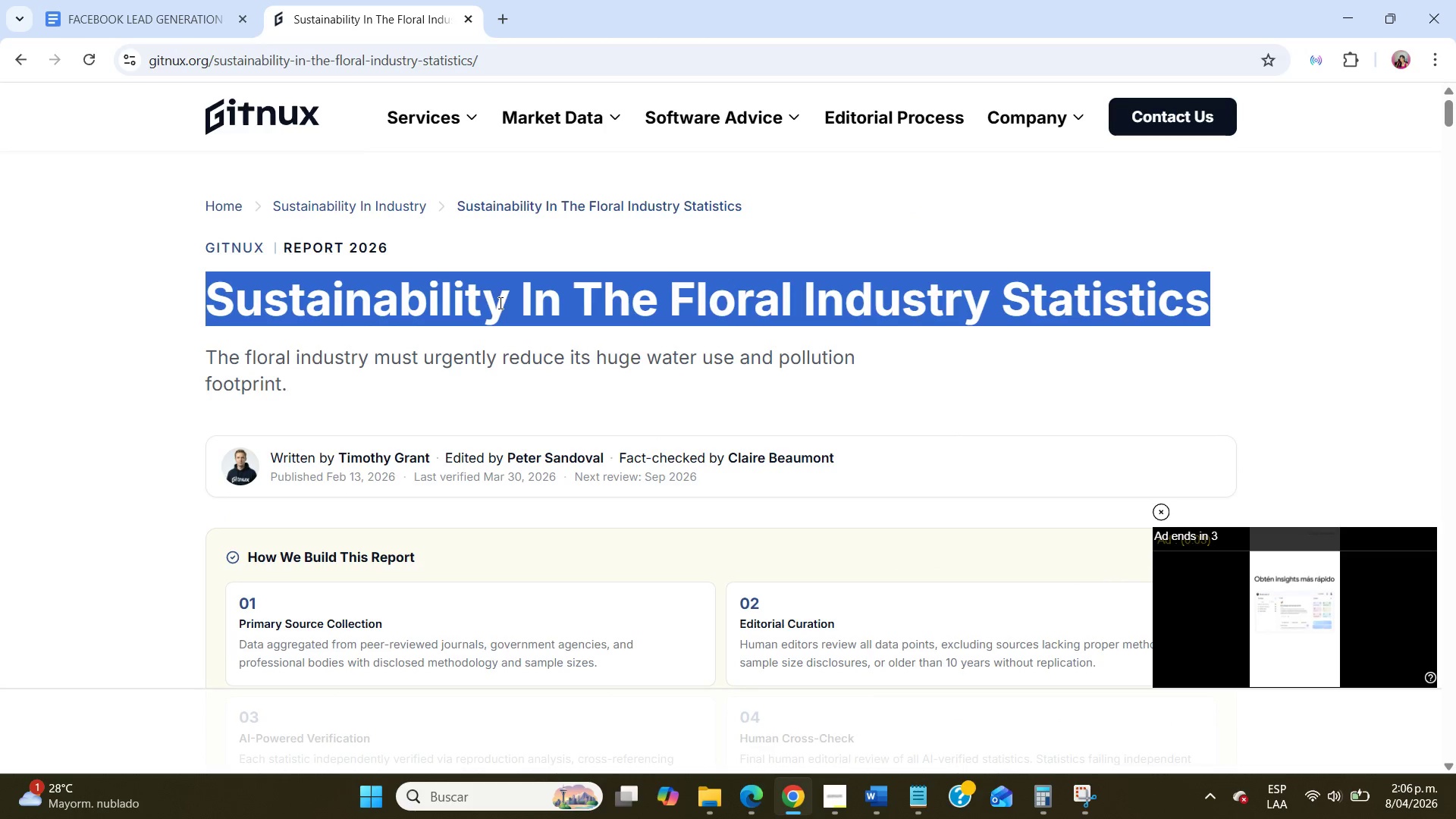 
key(Control+C)
 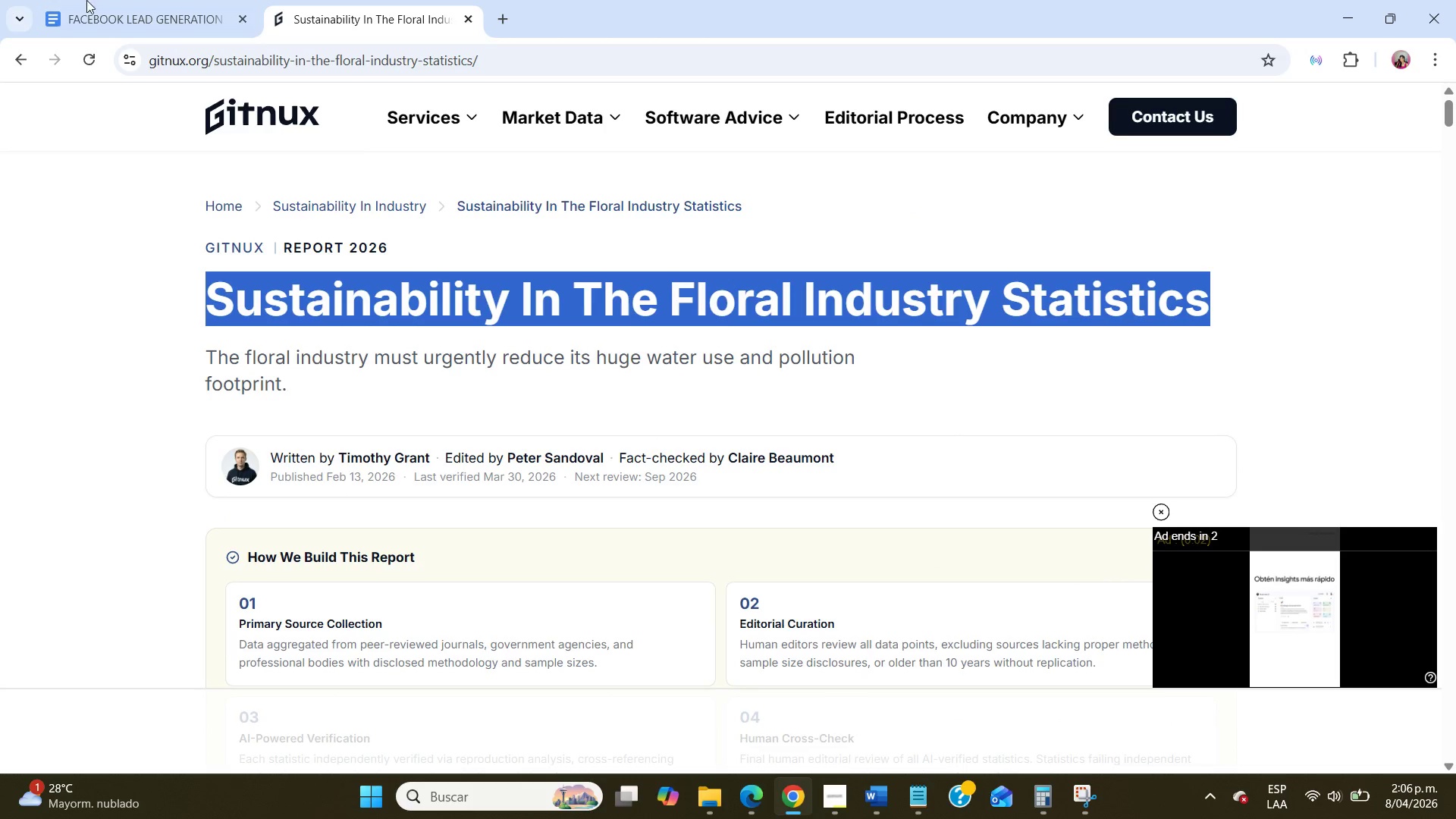 
left_click([135, 0])
 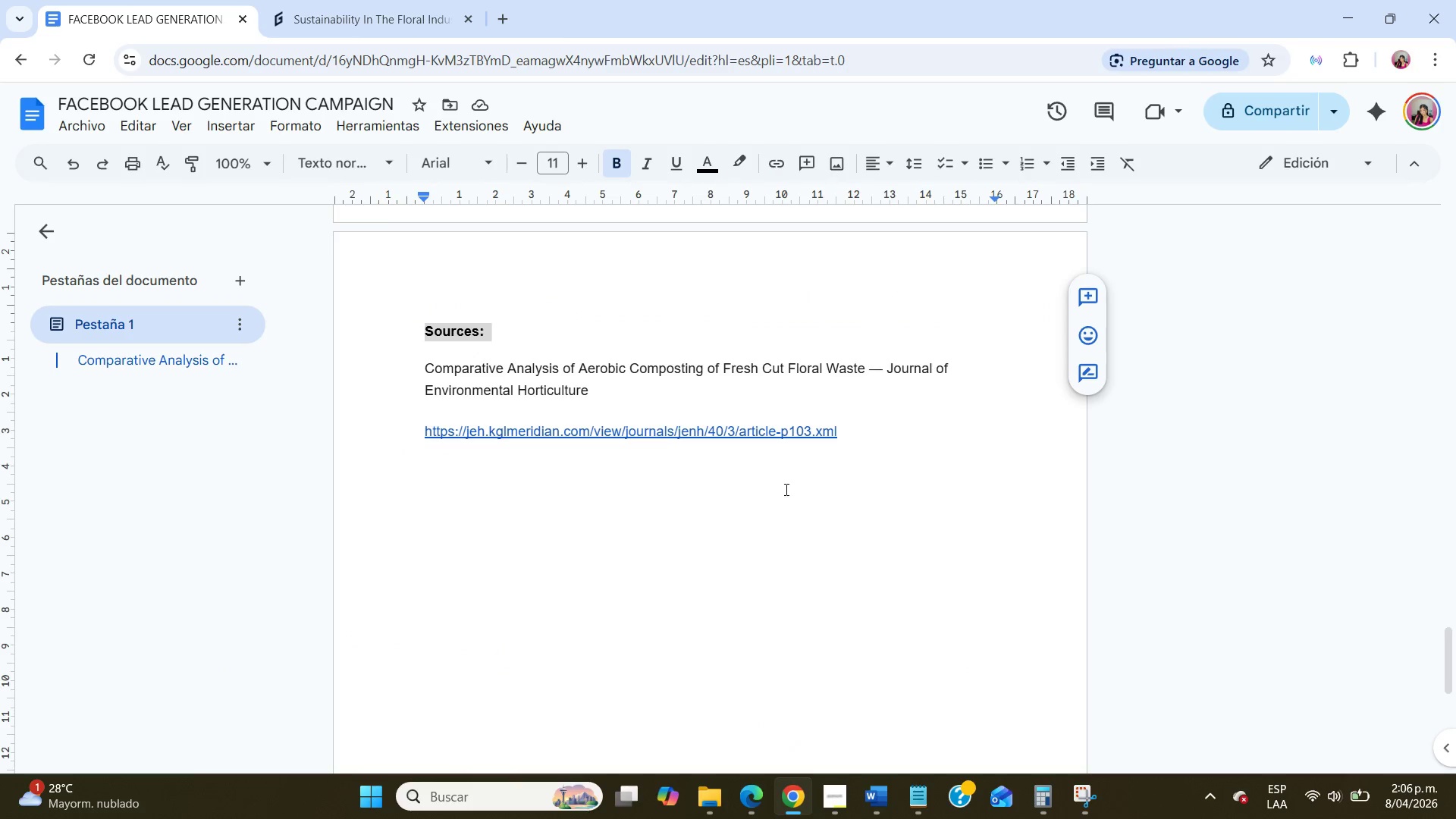 
left_click([629, 531])
 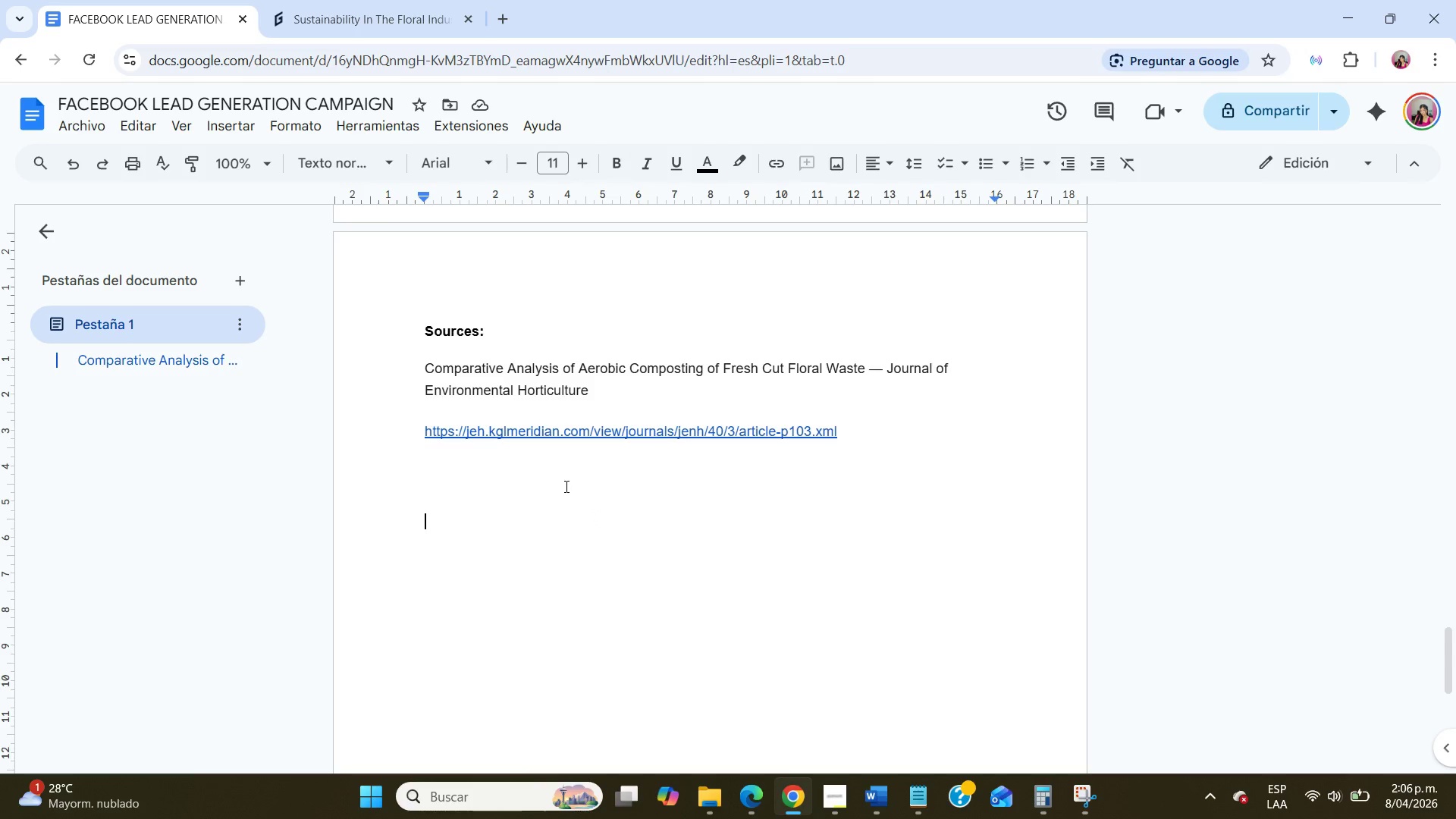 
left_click([552, 474])
 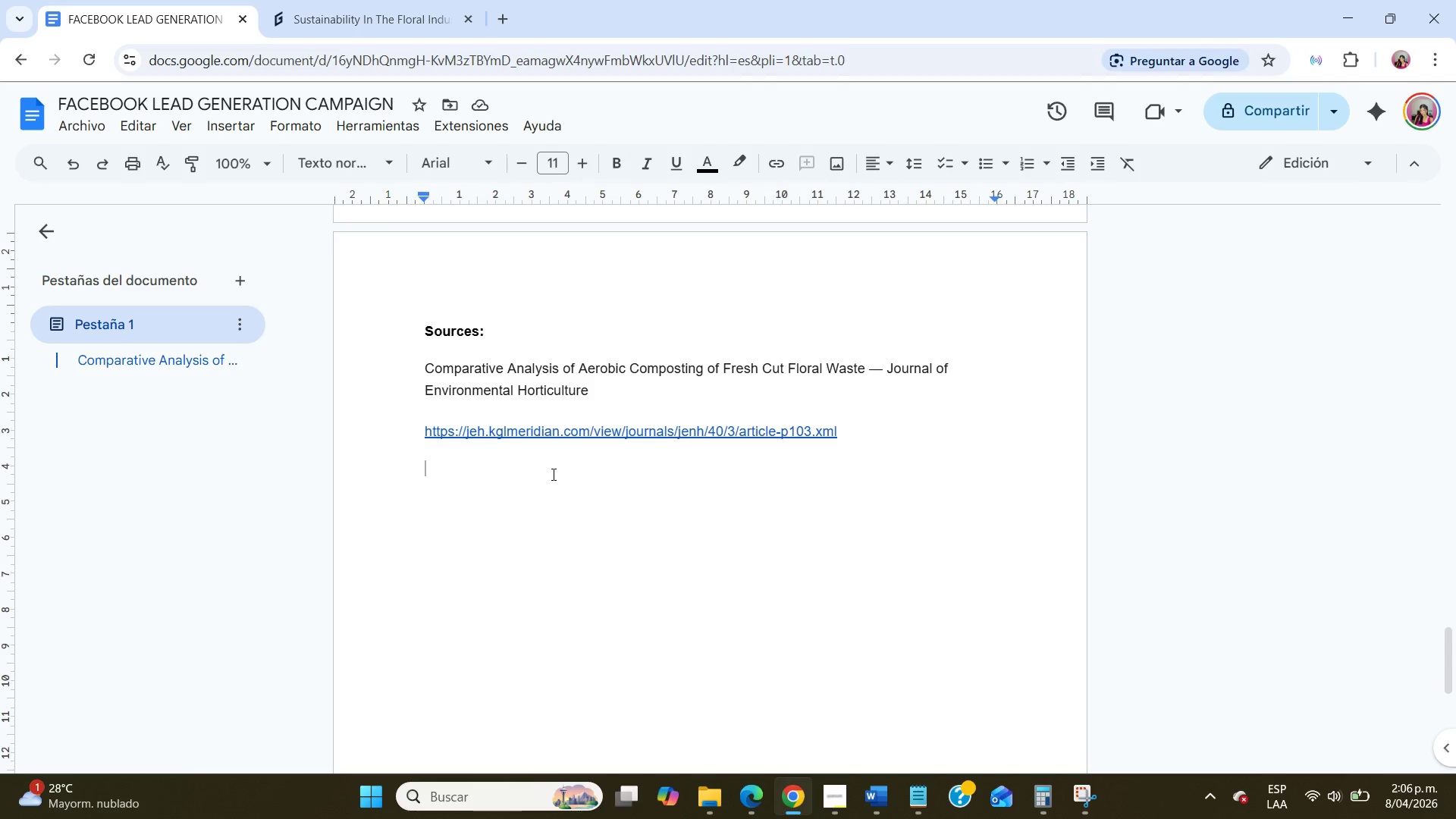 
key(Control+V)
 